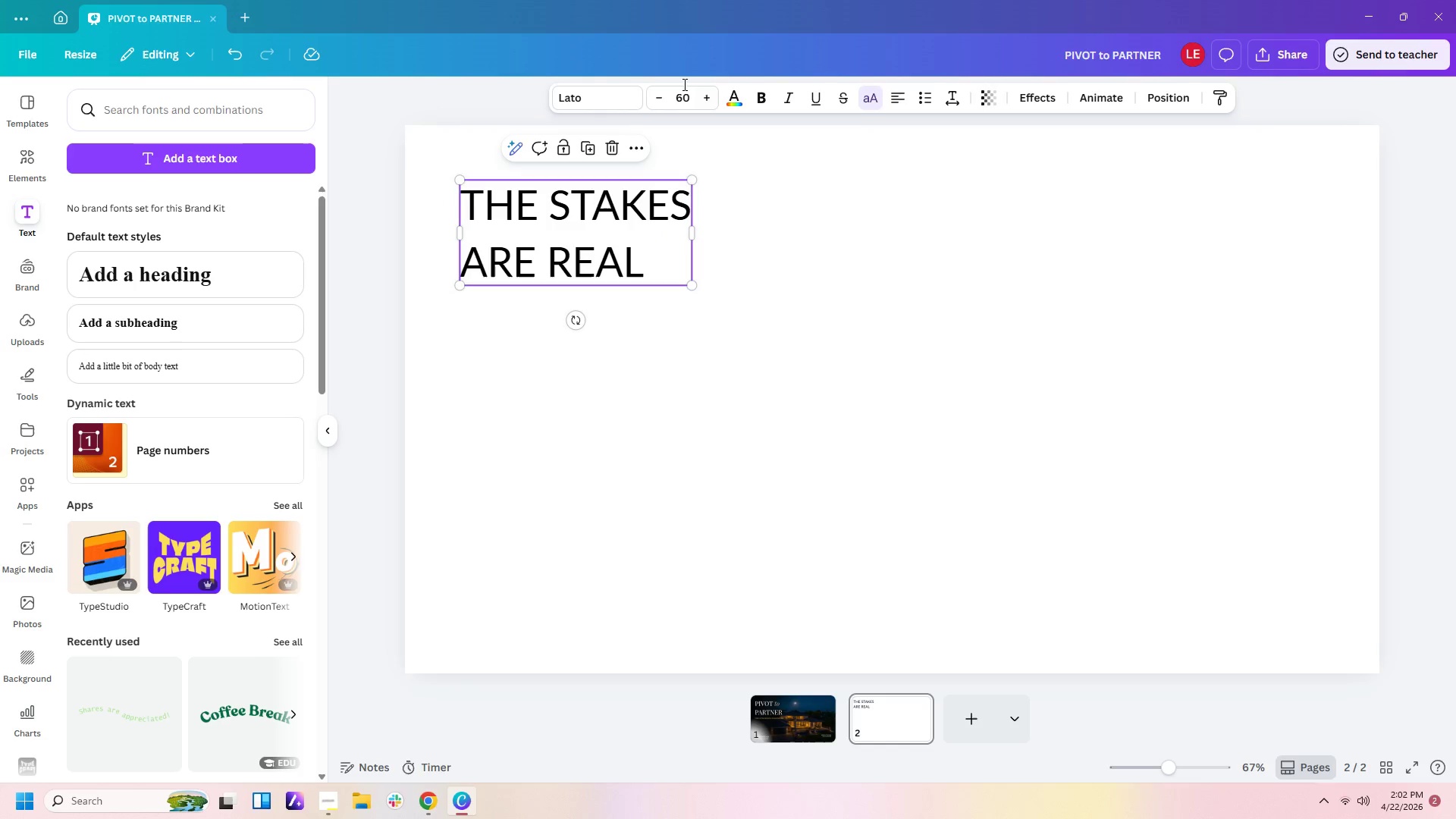 
left_click([618, 102])
 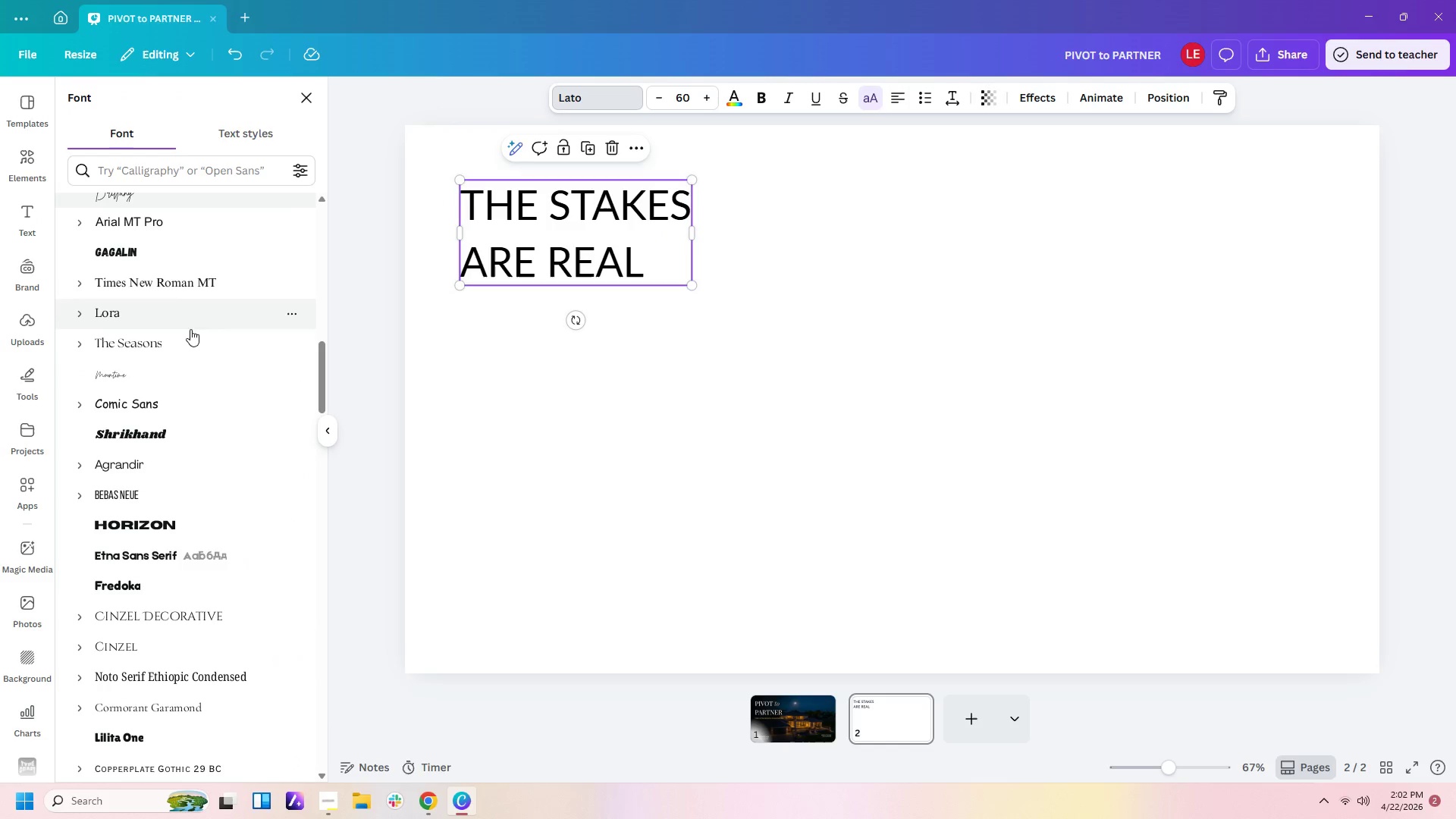 
scroll: coordinate [194, 337], scroll_direction: up, amount: 17.0
 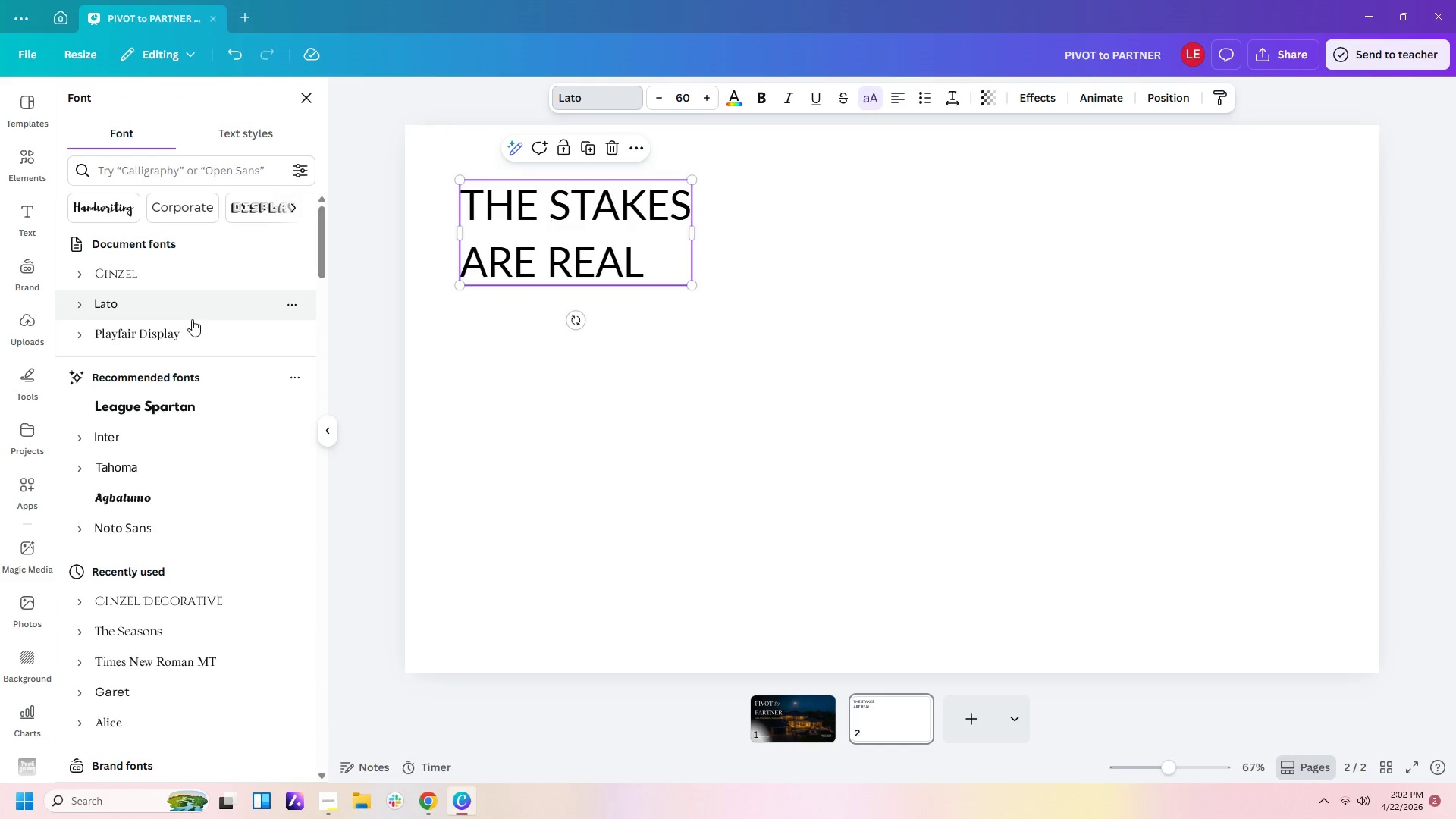 
left_click([196, 332])
 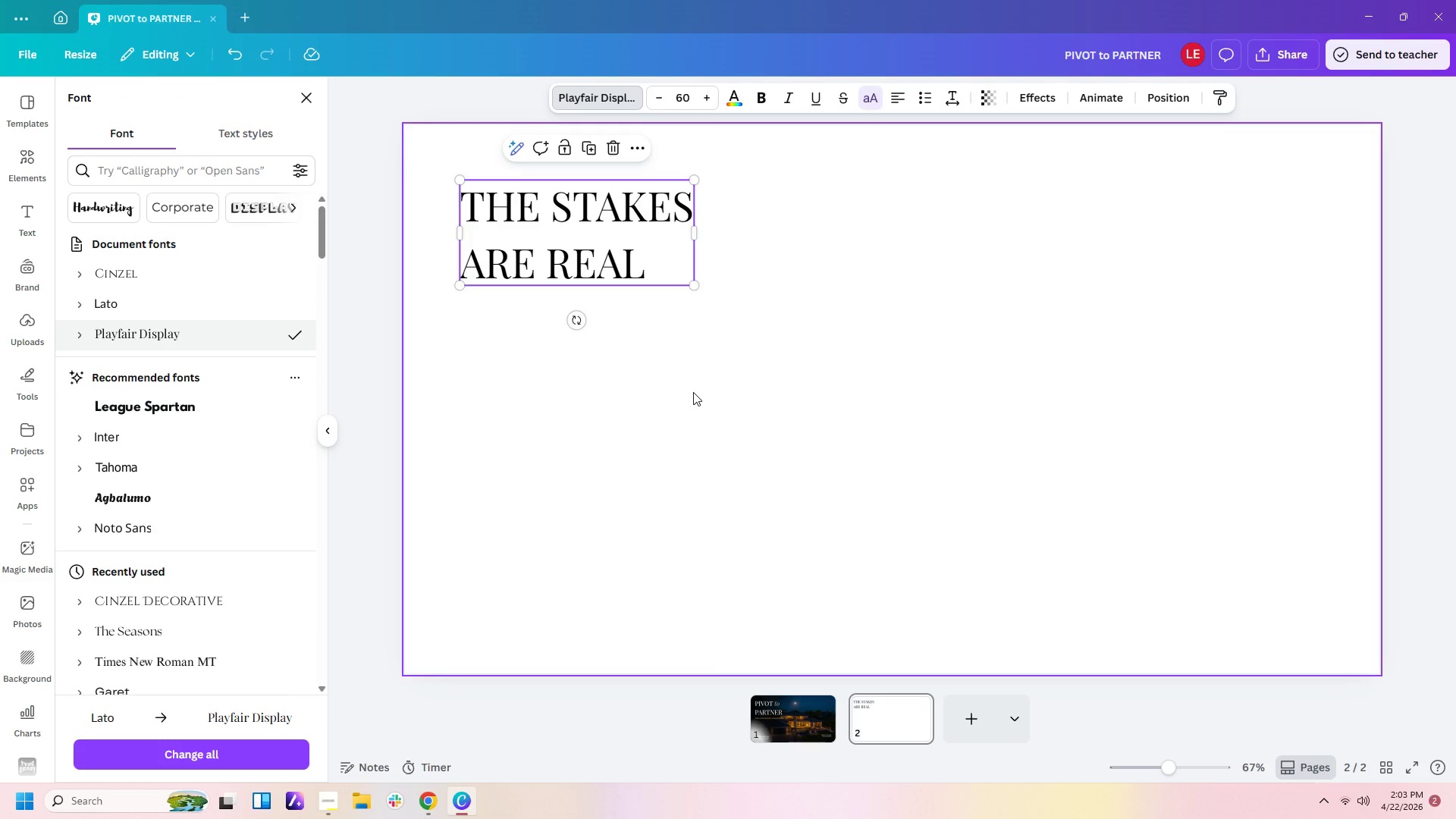 
left_click([701, 303])
 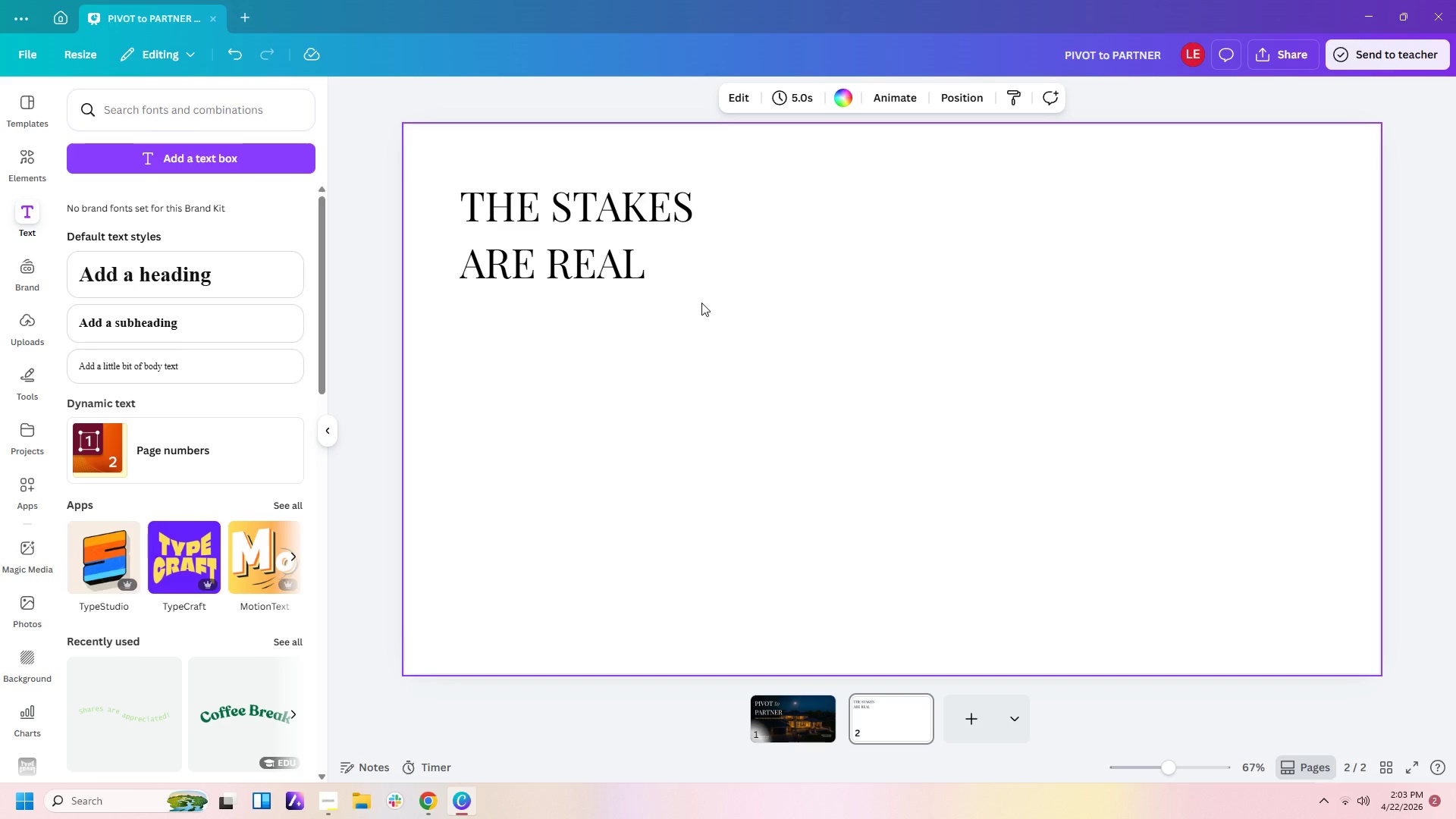 
left_click([702, 318])
 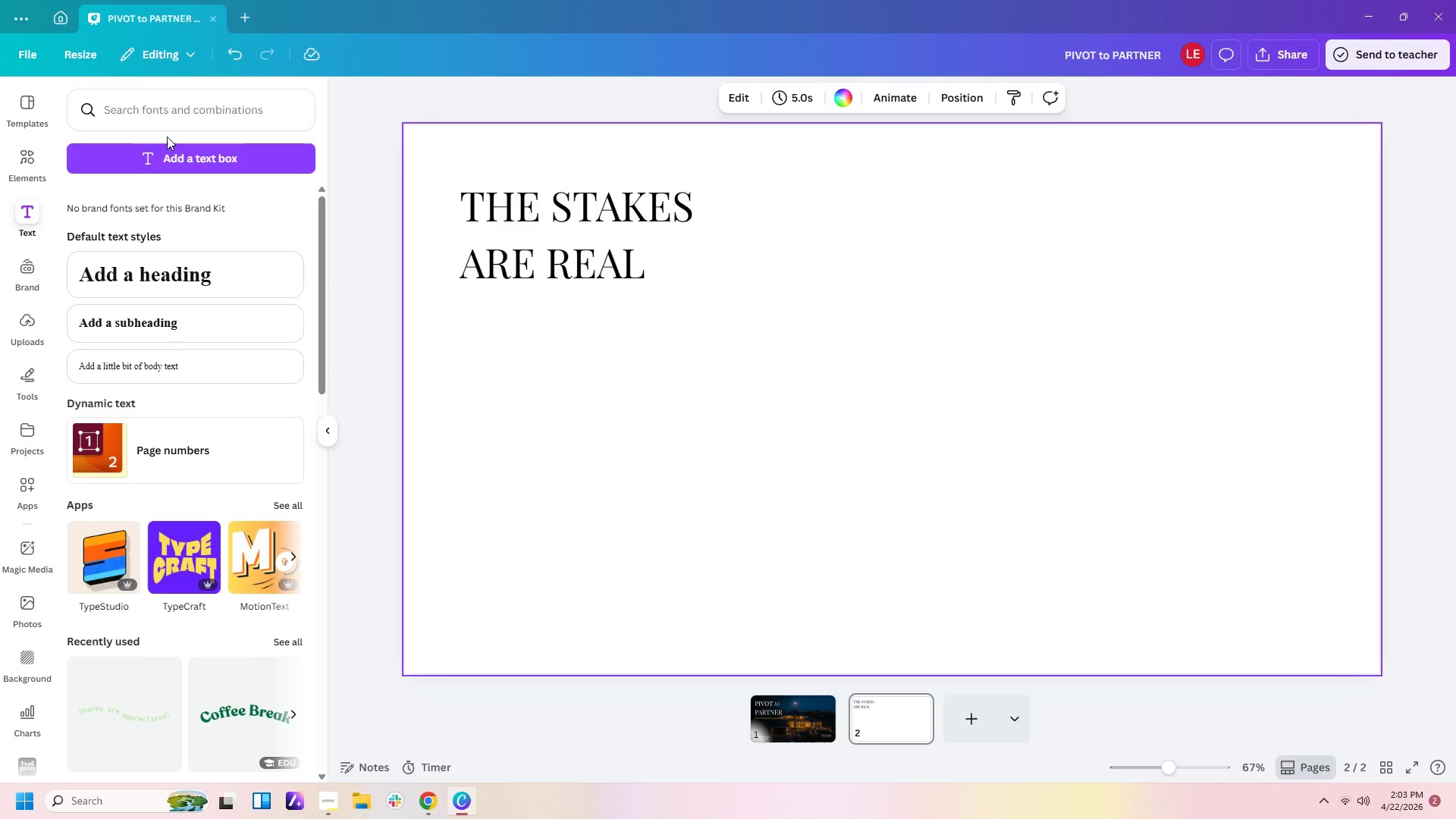 
double_click([182, 144])
 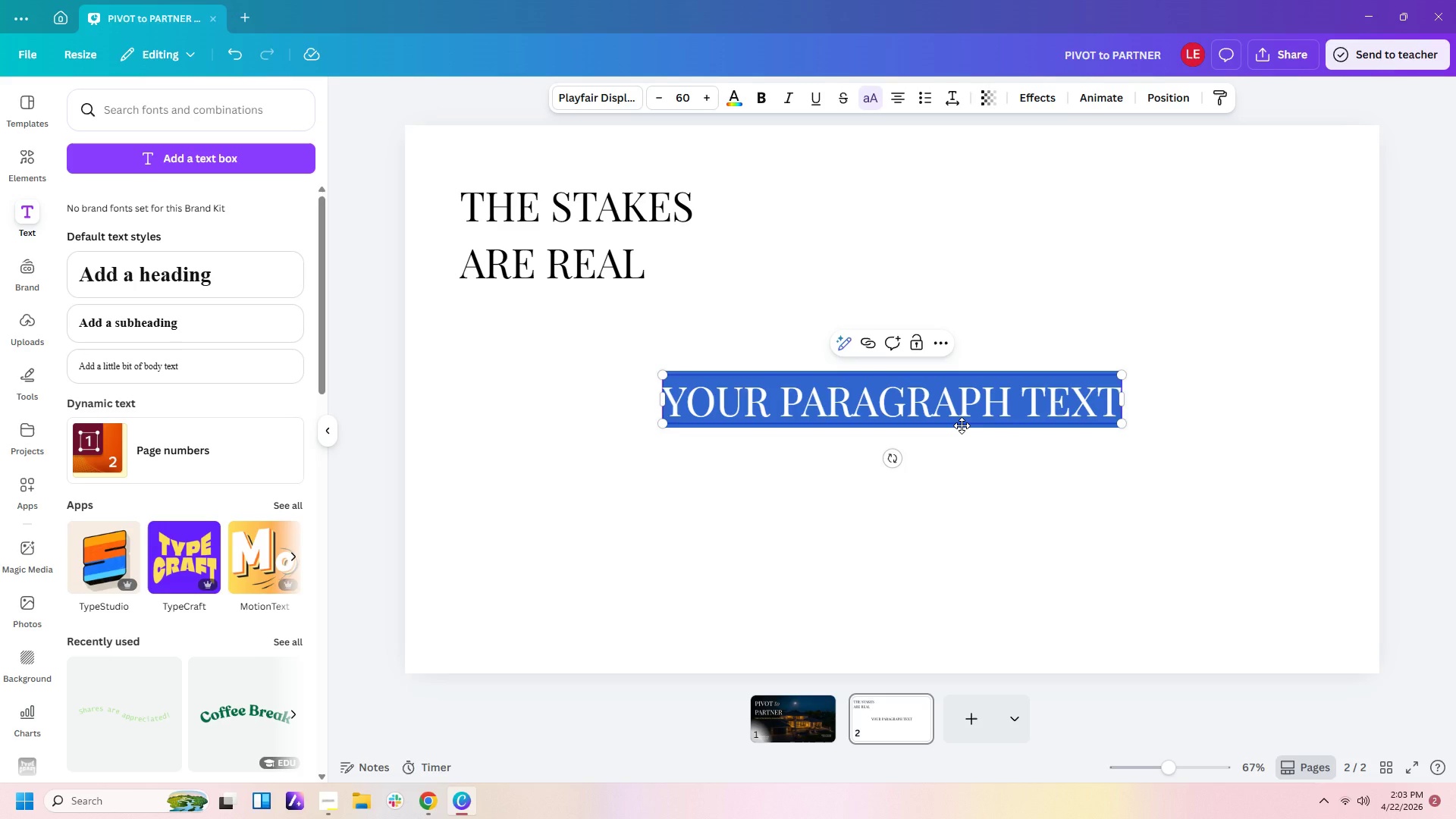 
type(FSBO)
 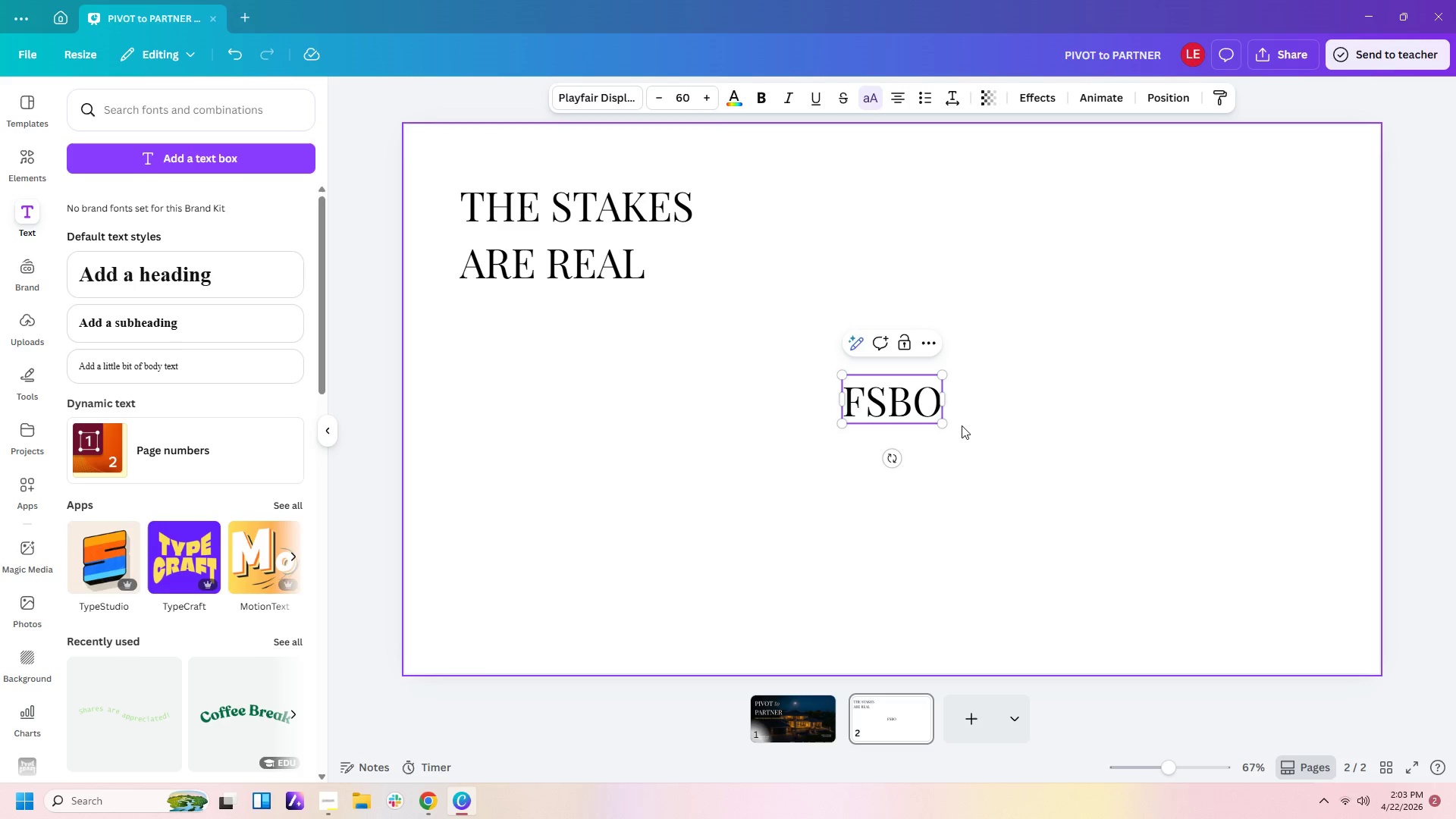 
left_click([609, 100])
 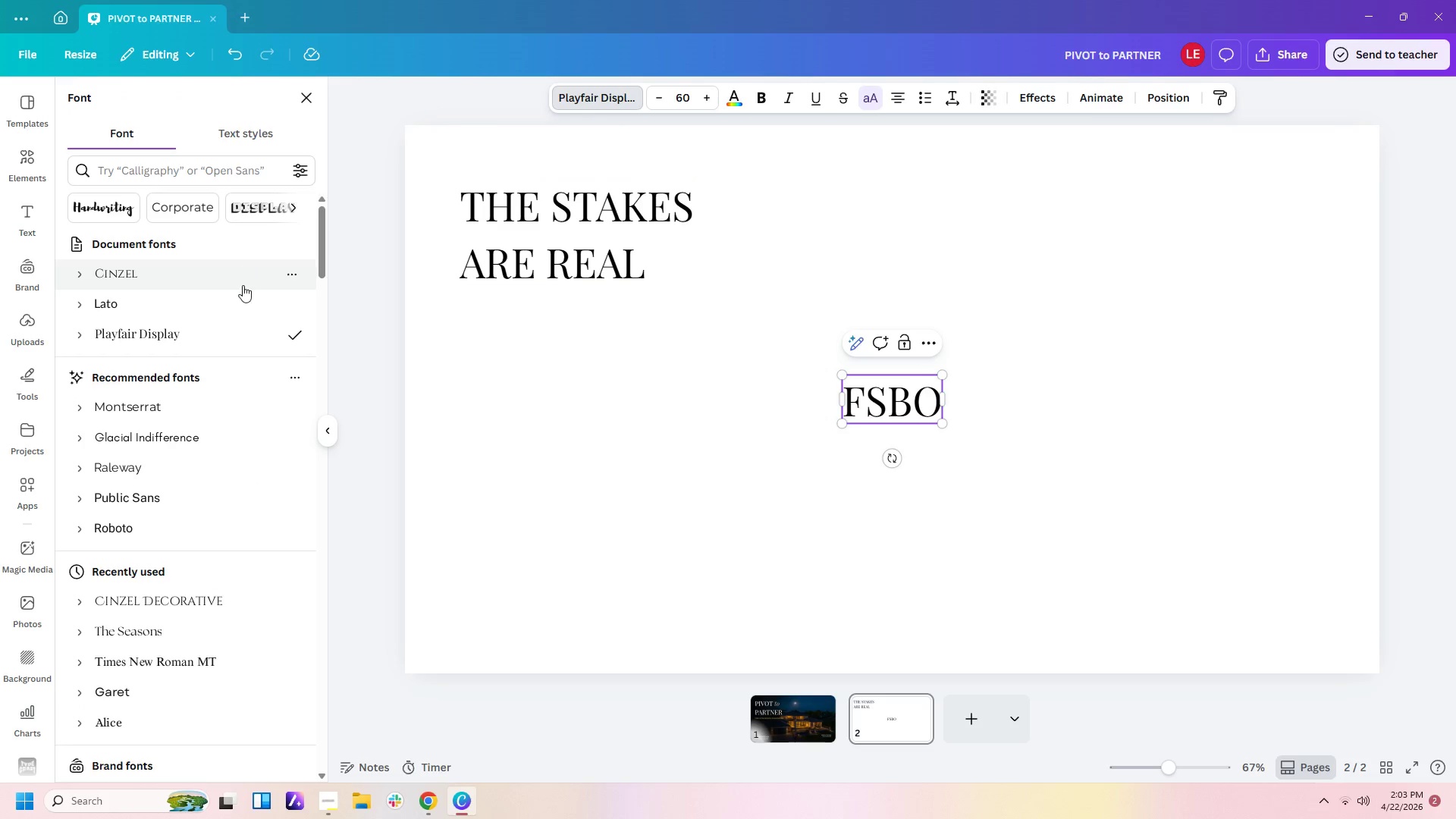 
left_click([239, 308])
 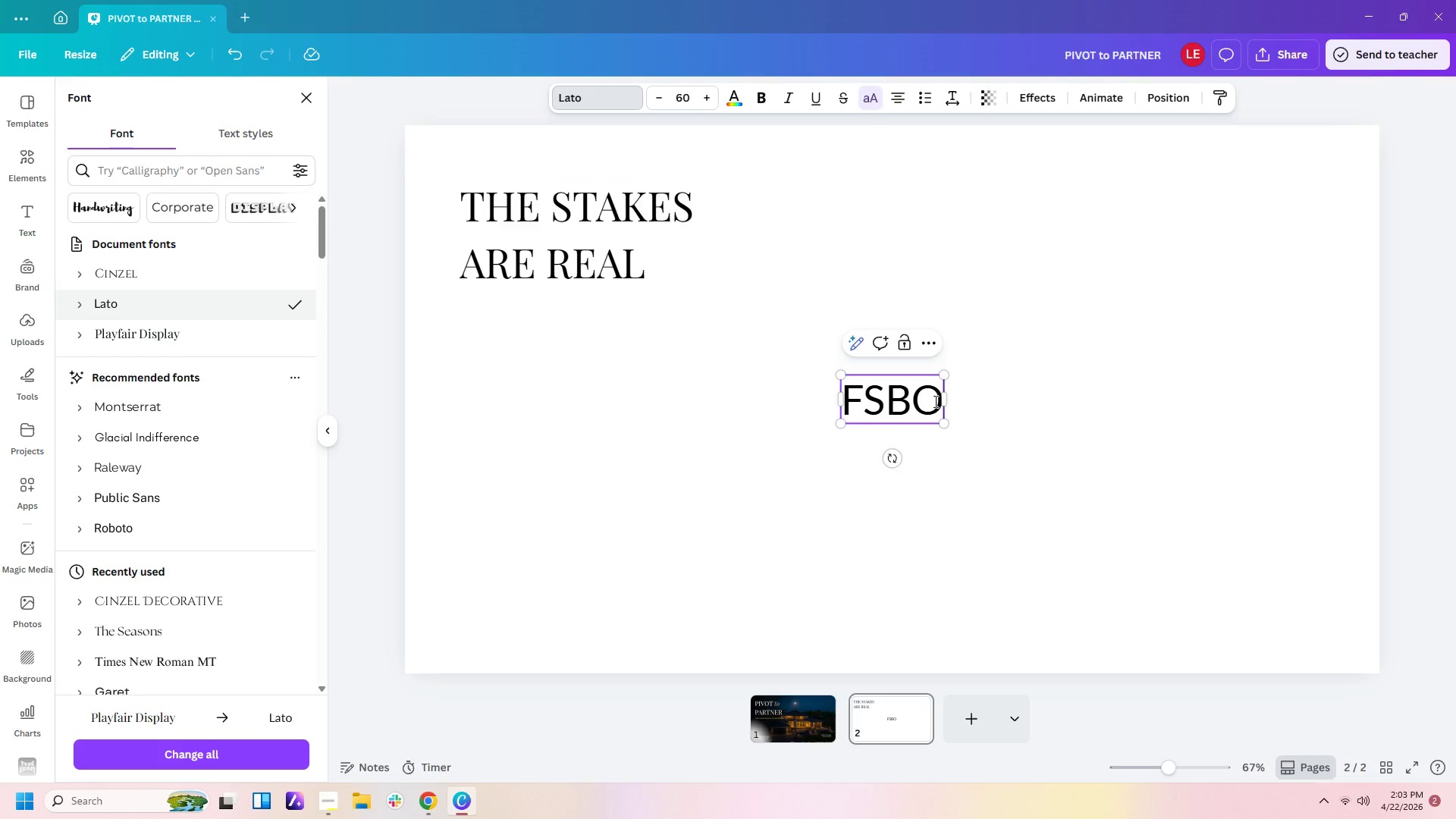 
double_click([934, 401])
 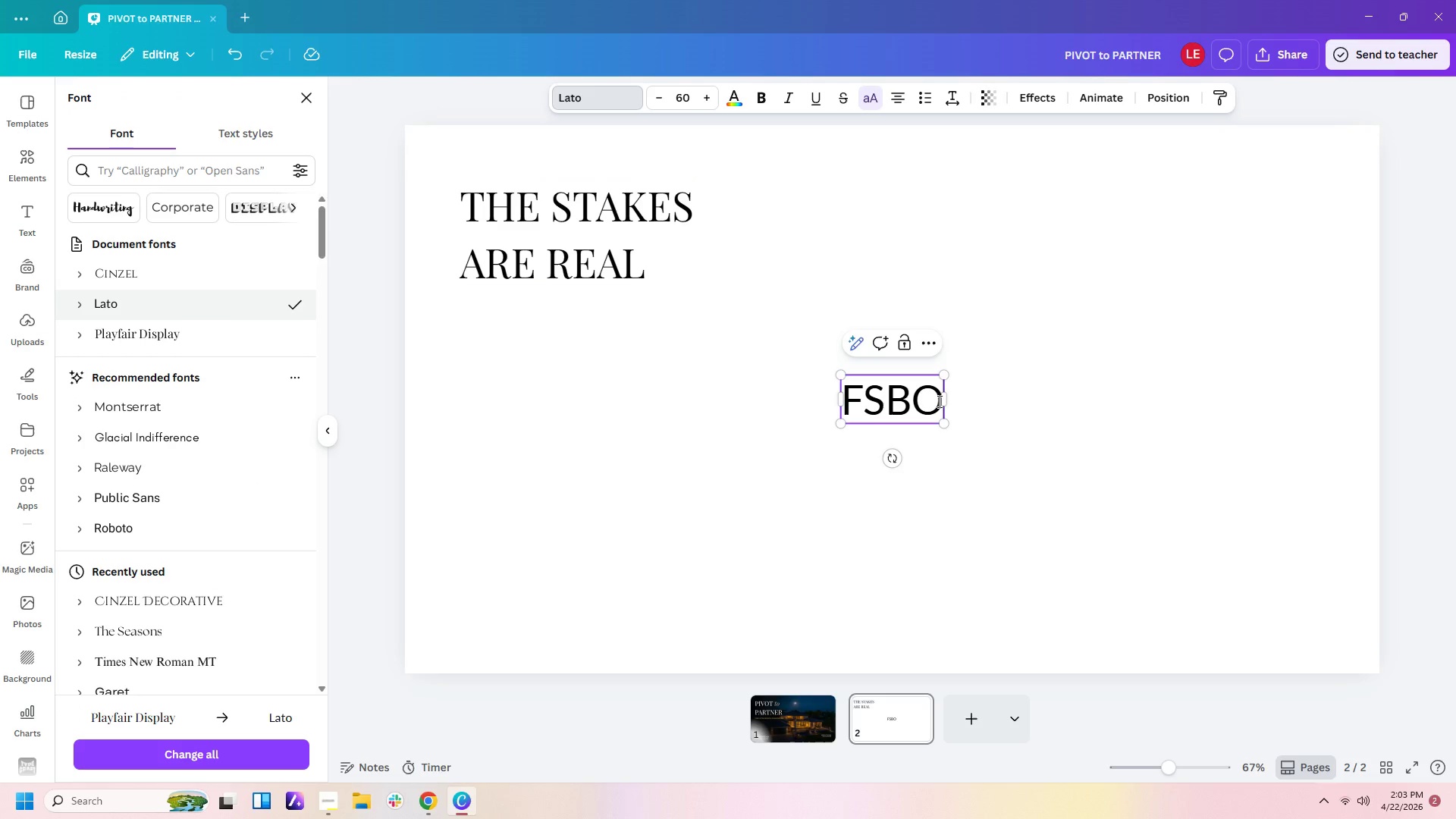 
triple_click([938, 401])
 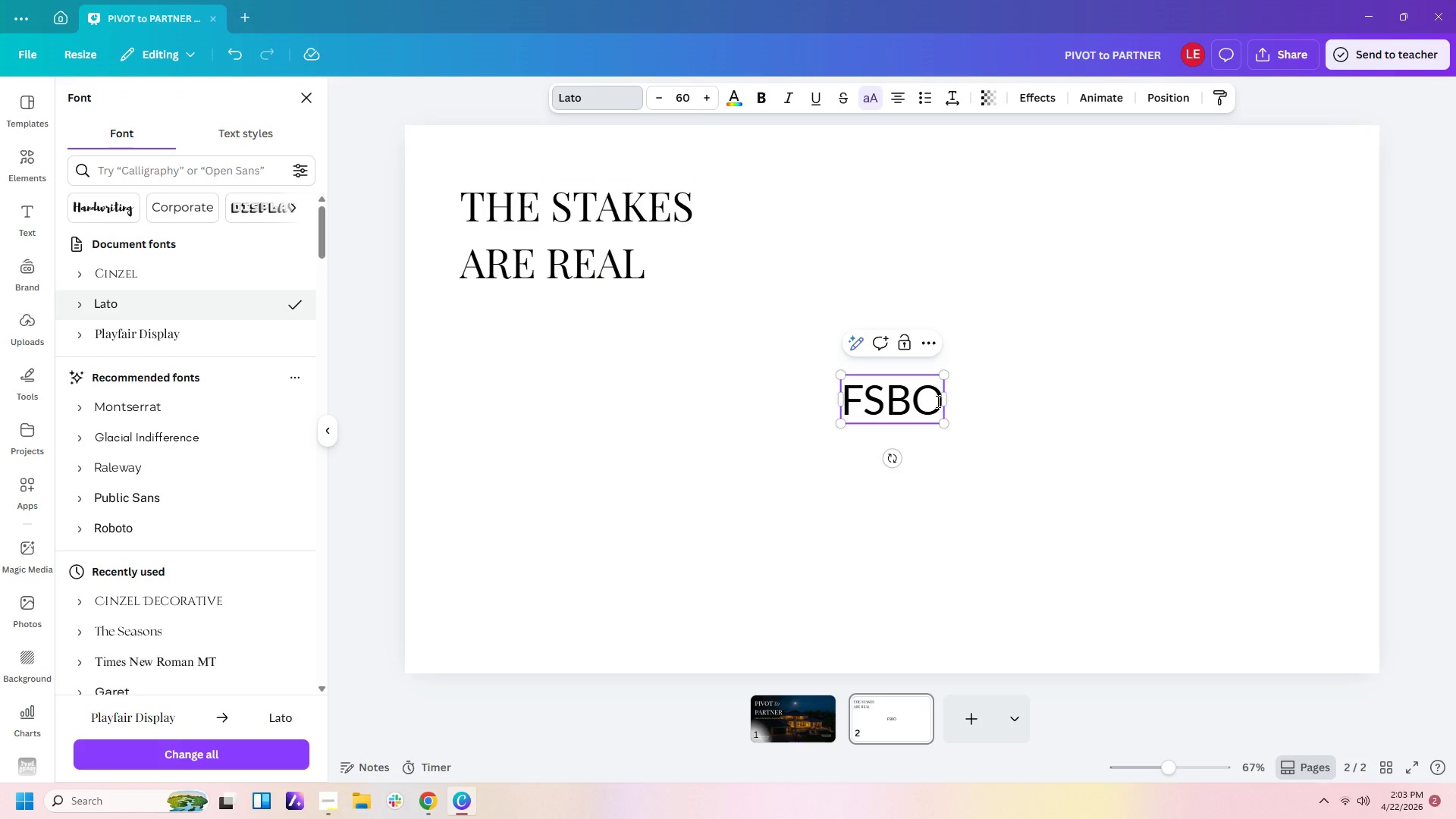 
left_click([919, 401])
 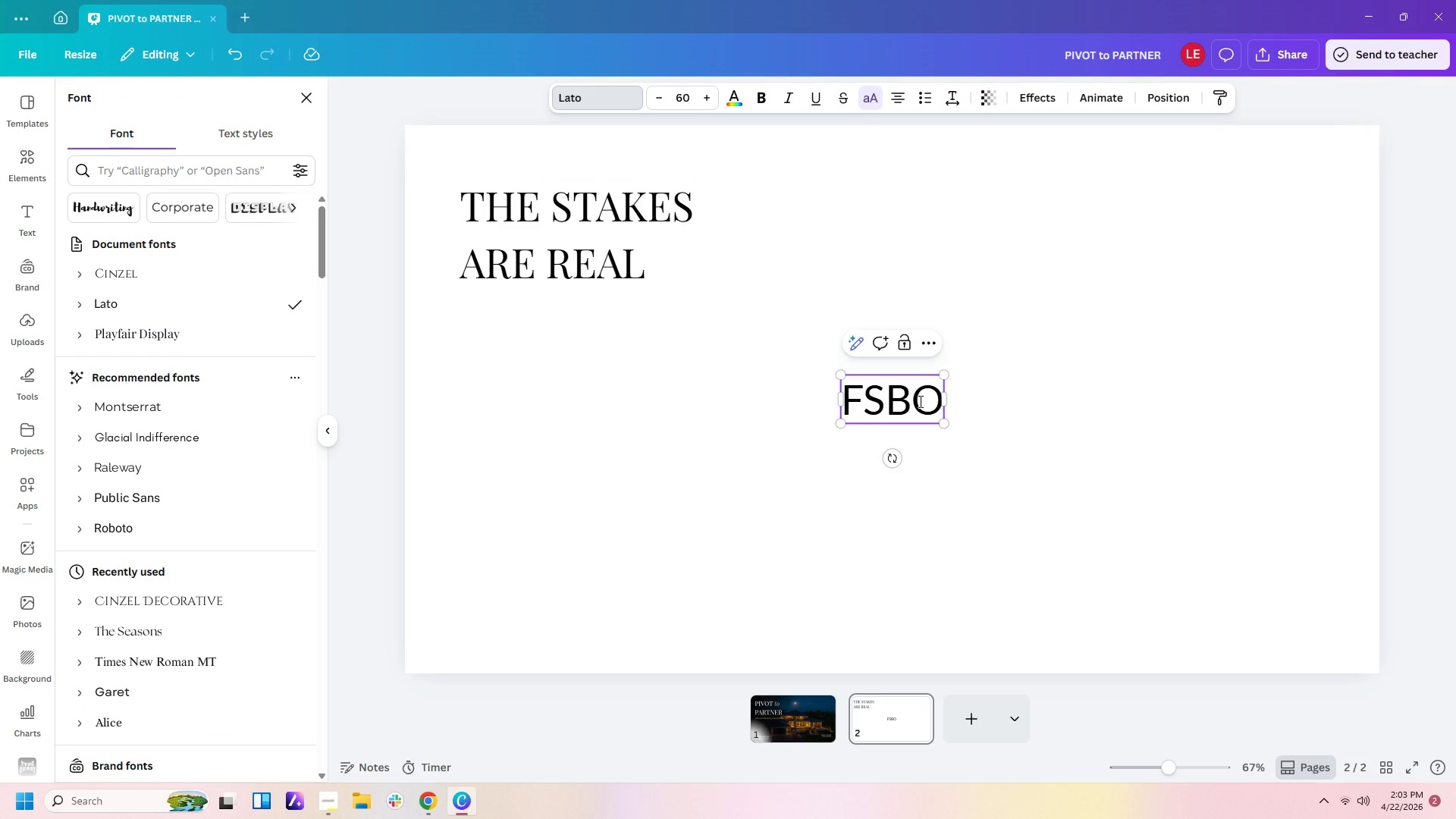 
key(ArrowRight)
 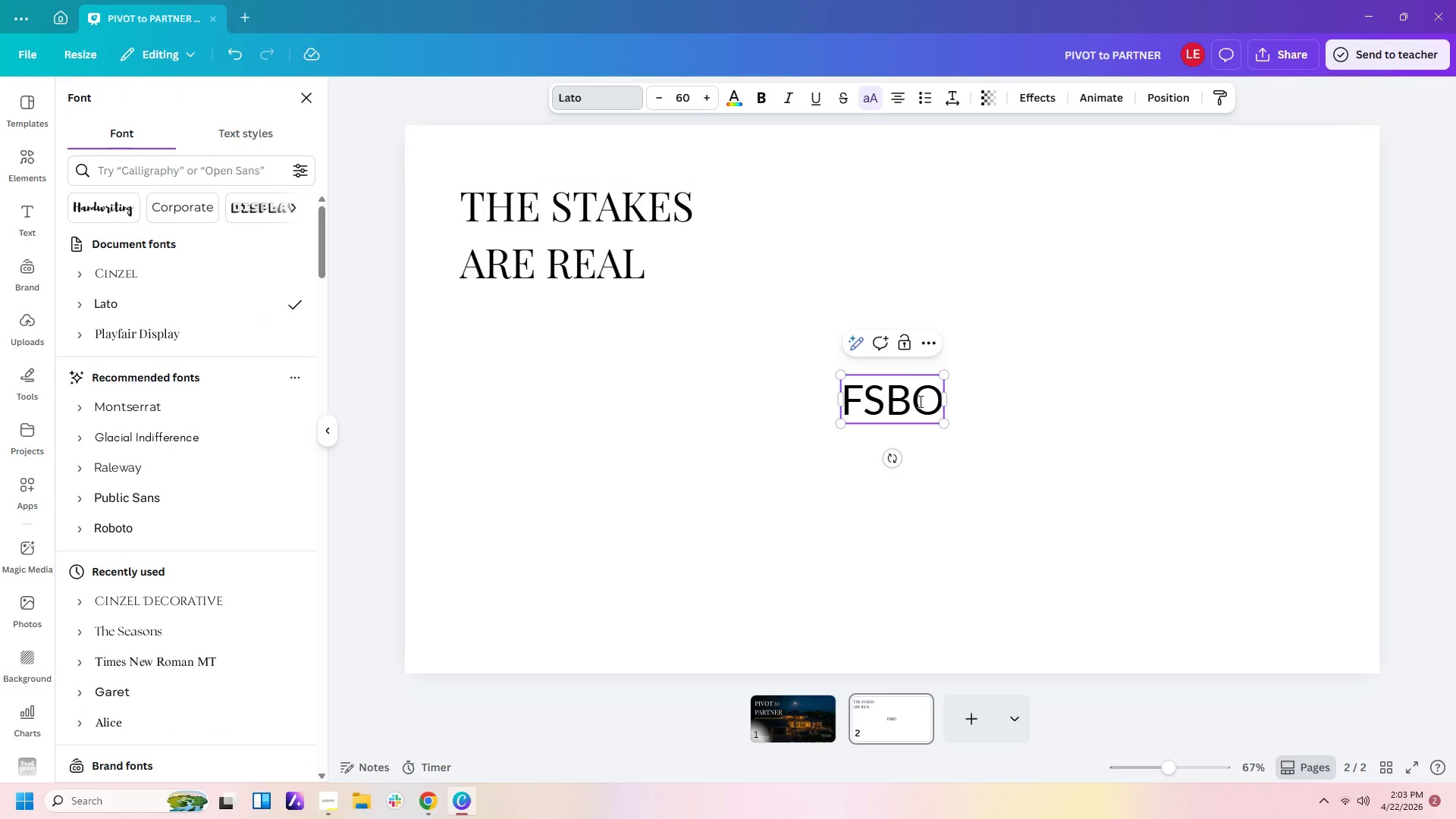 
type( sller)
key(Backspace)
key(Backspace)
key(Backspace)
key(Backspace)
key(Backspace)
type(SELLER)
key(Backspace)
key(Backspace)
key(Backspace)
key(Backspace)
key(Backspace)
key(Backspace)
key(Backspace)
 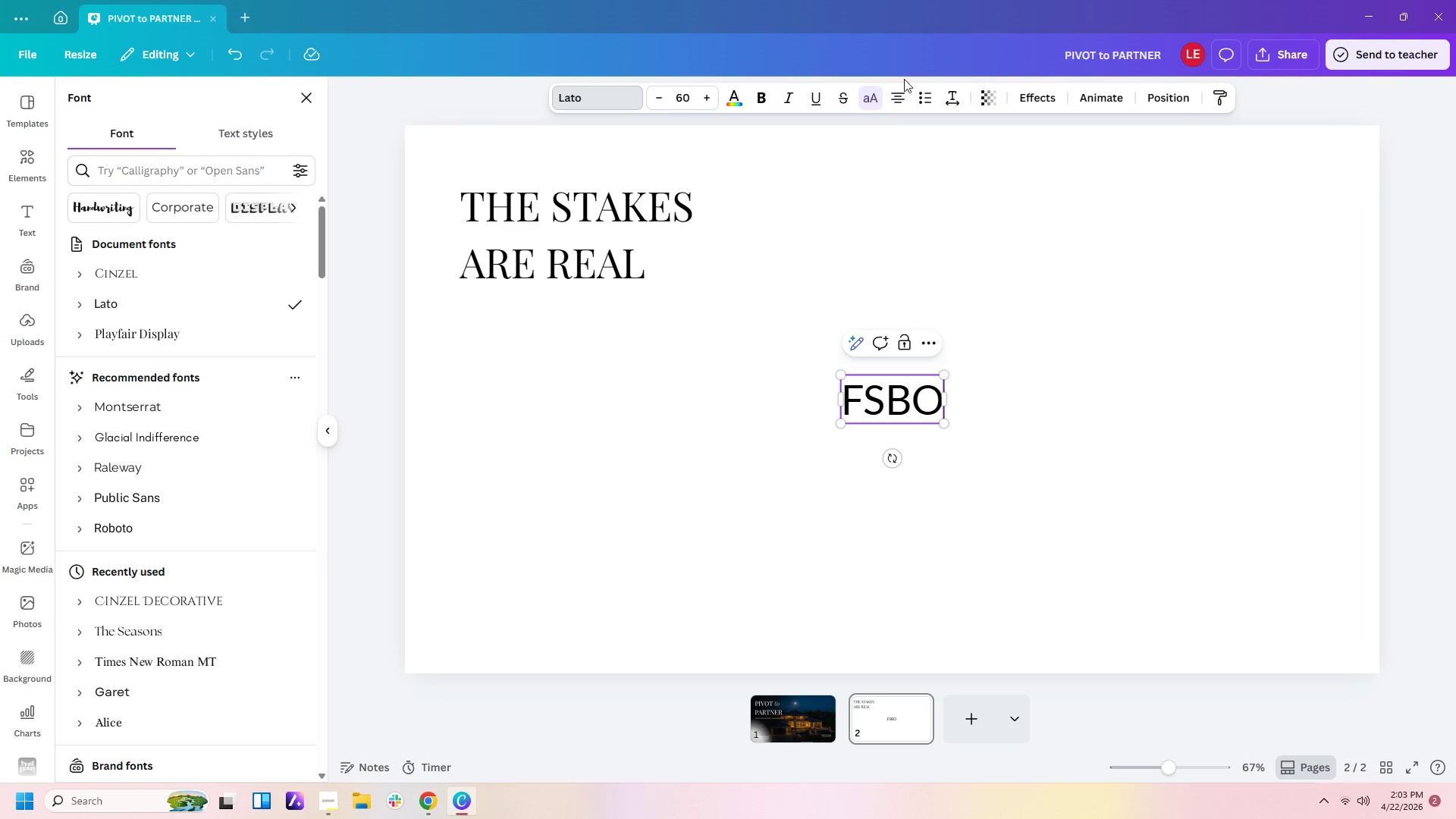 
left_click([867, 120])
 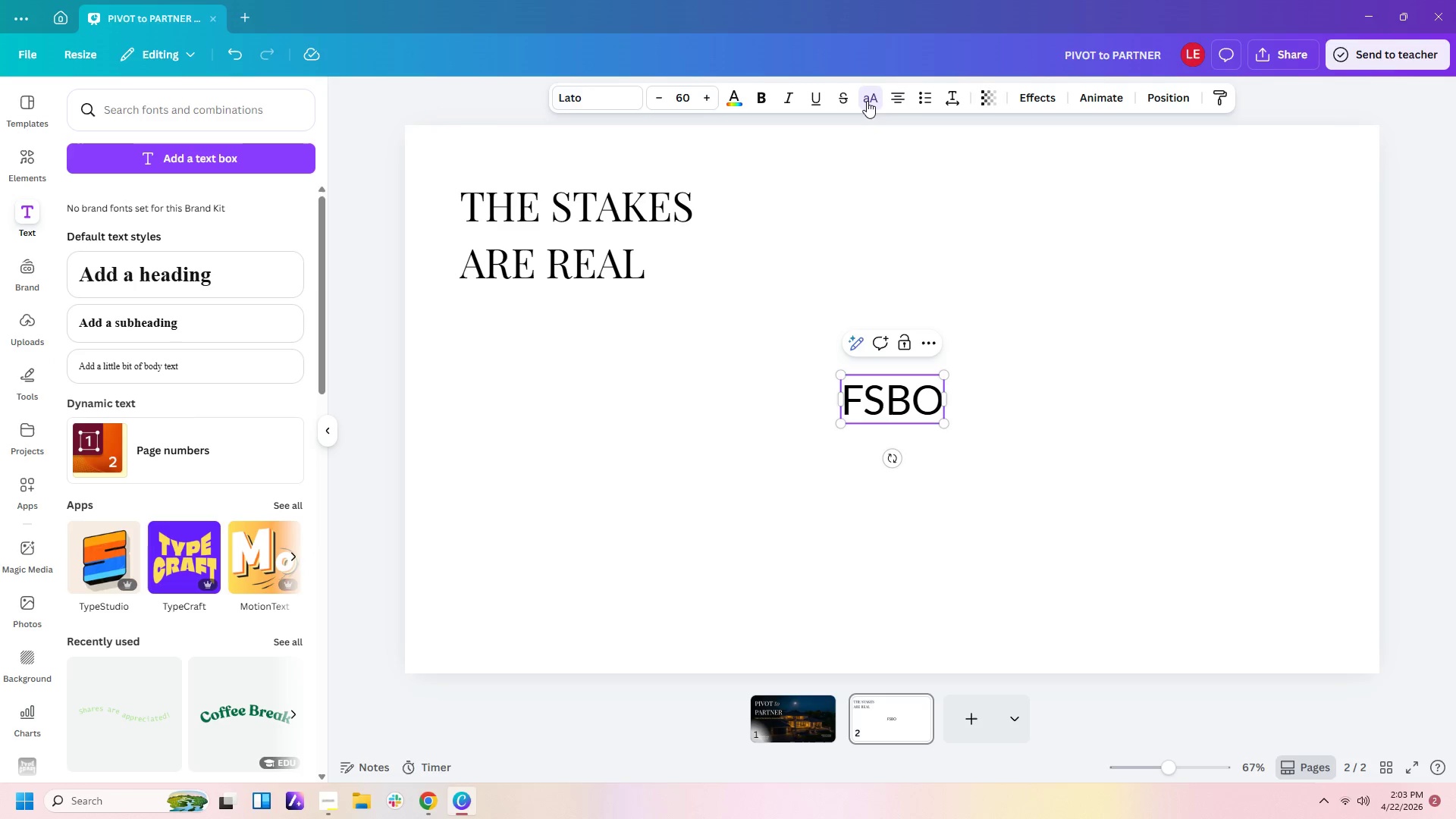 
left_click([867, 101])
 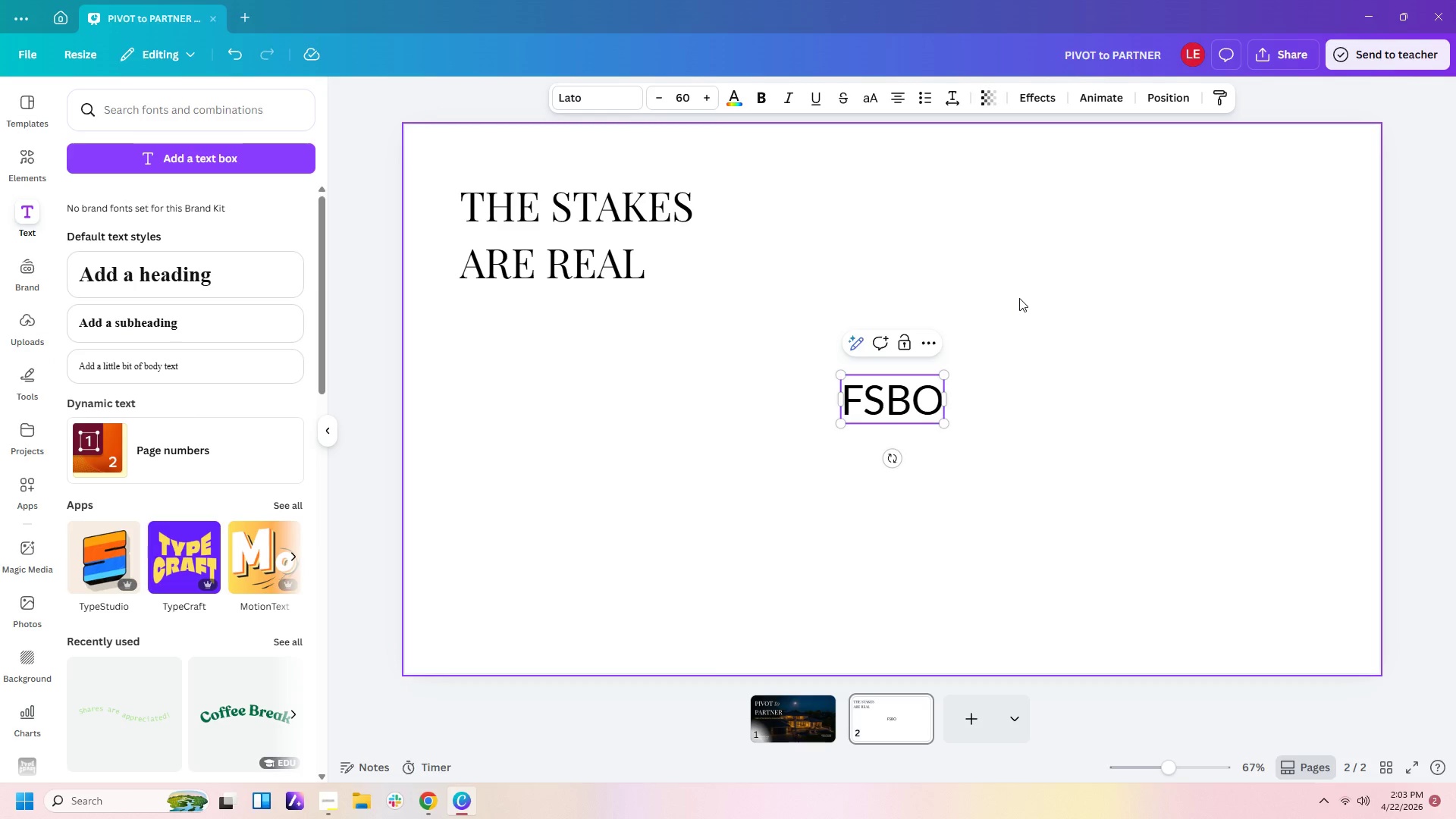 
type( SE)
key(Backspace)
key(Backspace)
type(sellers often leave money on the table -- and time on the market.)
 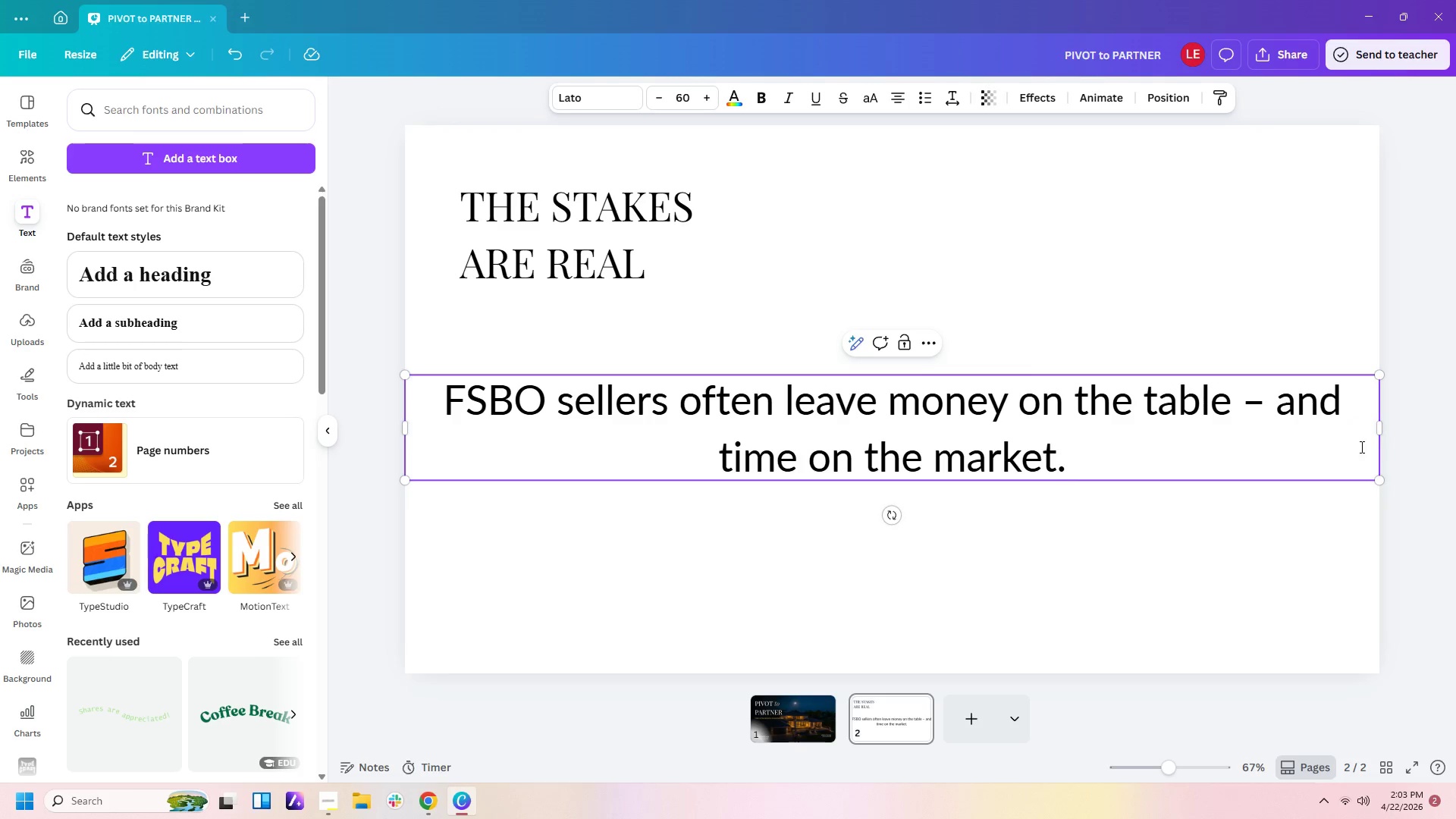 
left_click_drag(start_coordinate=[1381, 423], to_coordinate=[1025, 435])
 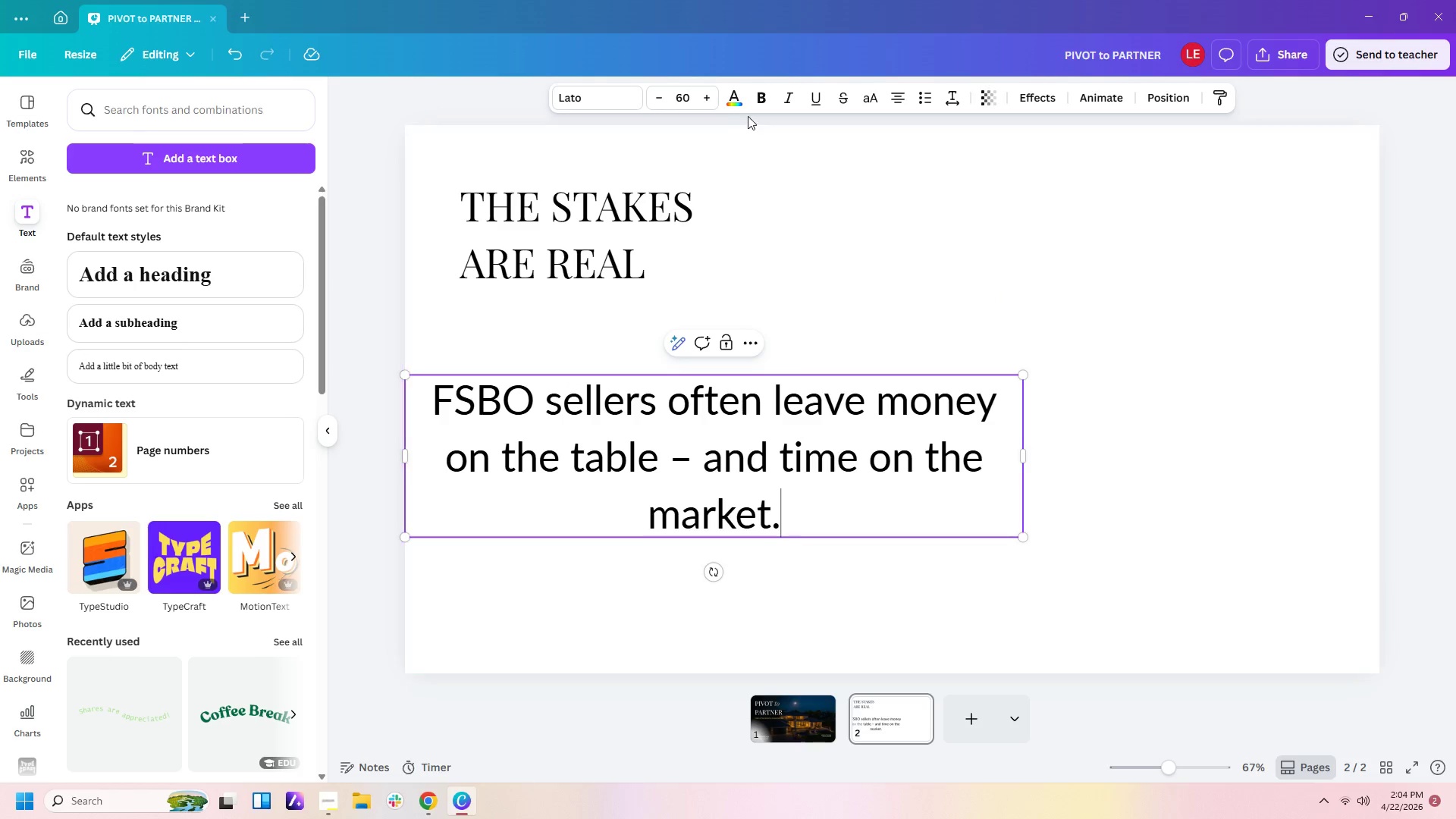 
left_click([692, 96])
 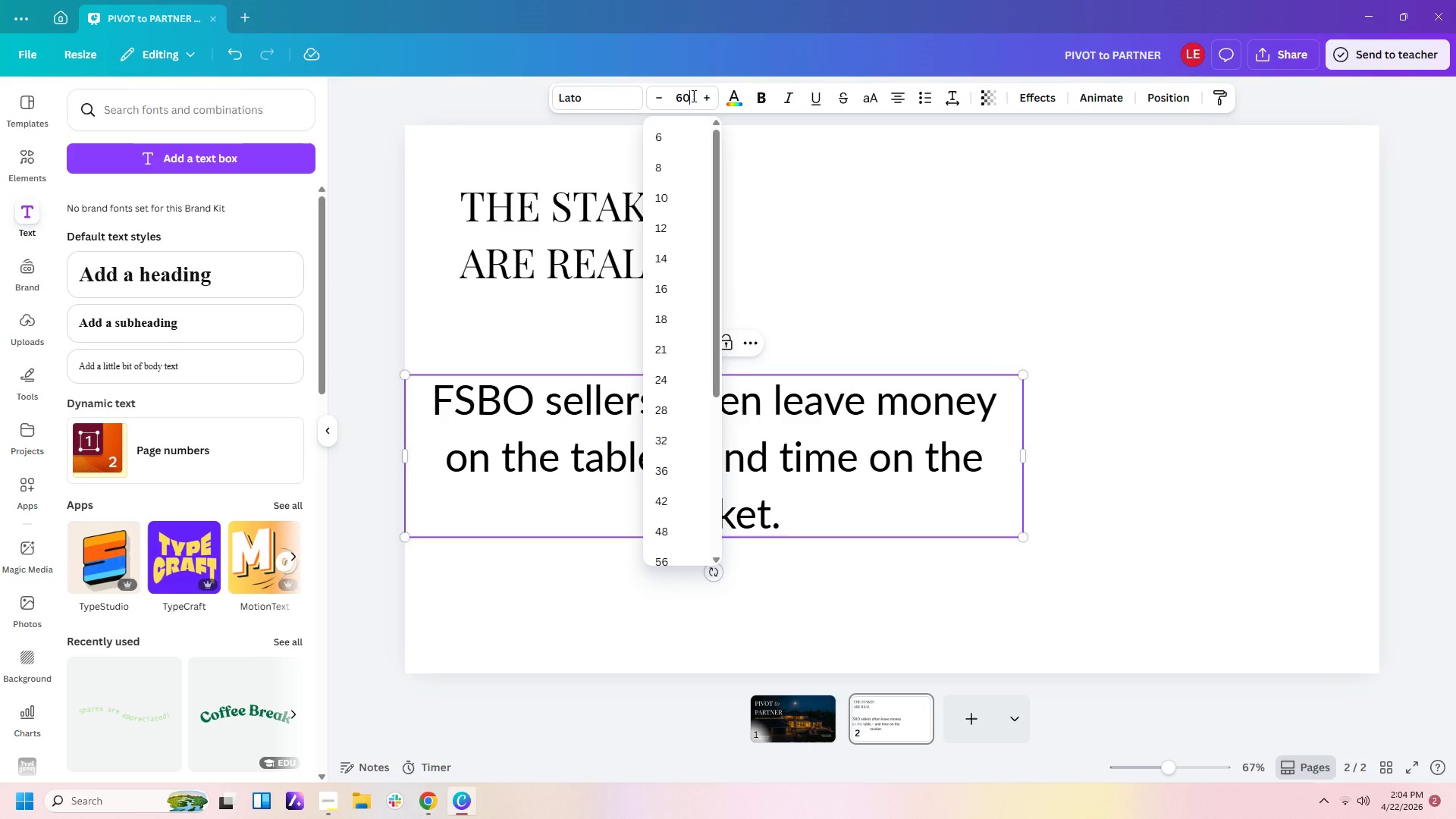 
key(Backspace)
 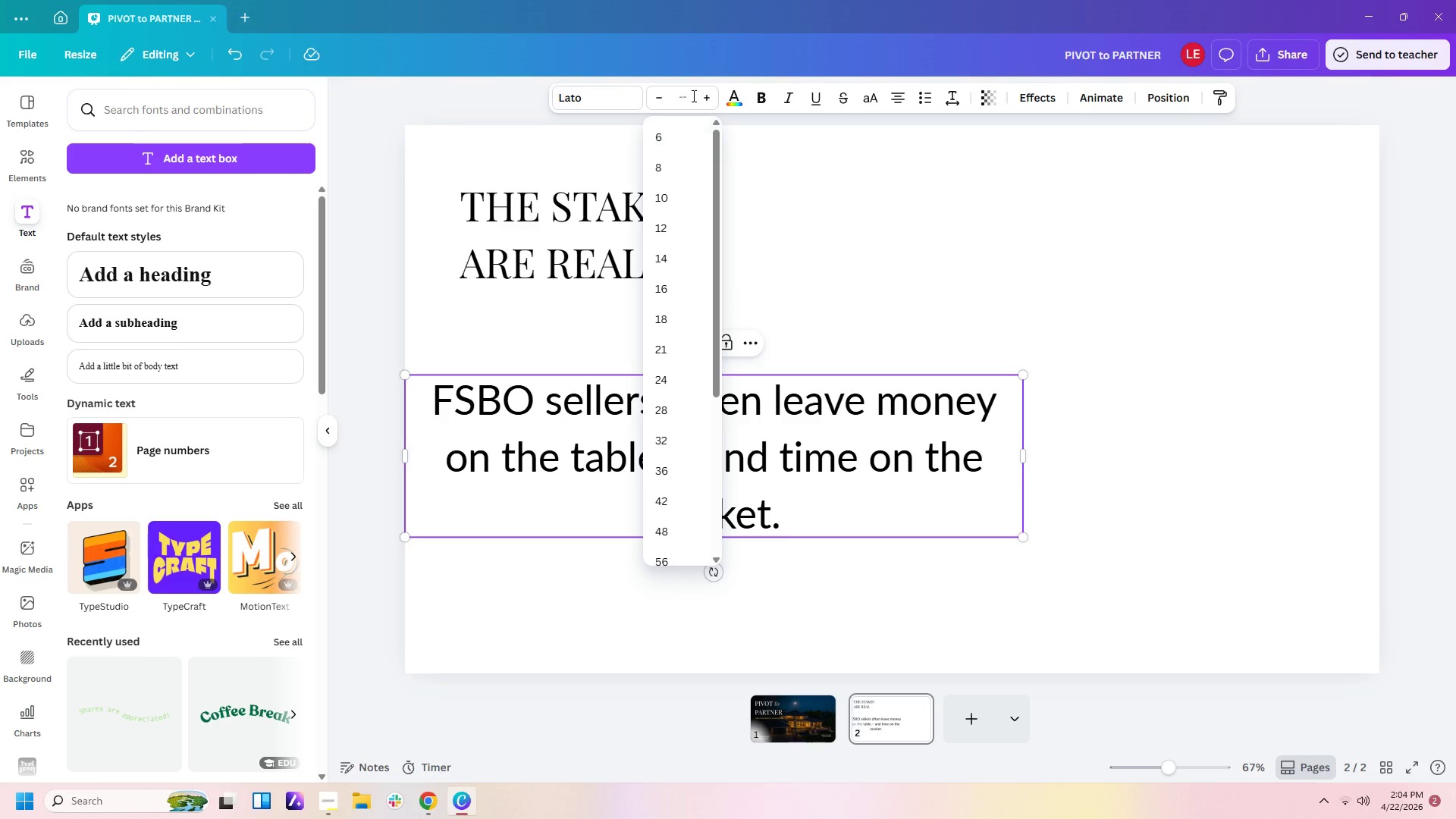 
key(Backspace)
 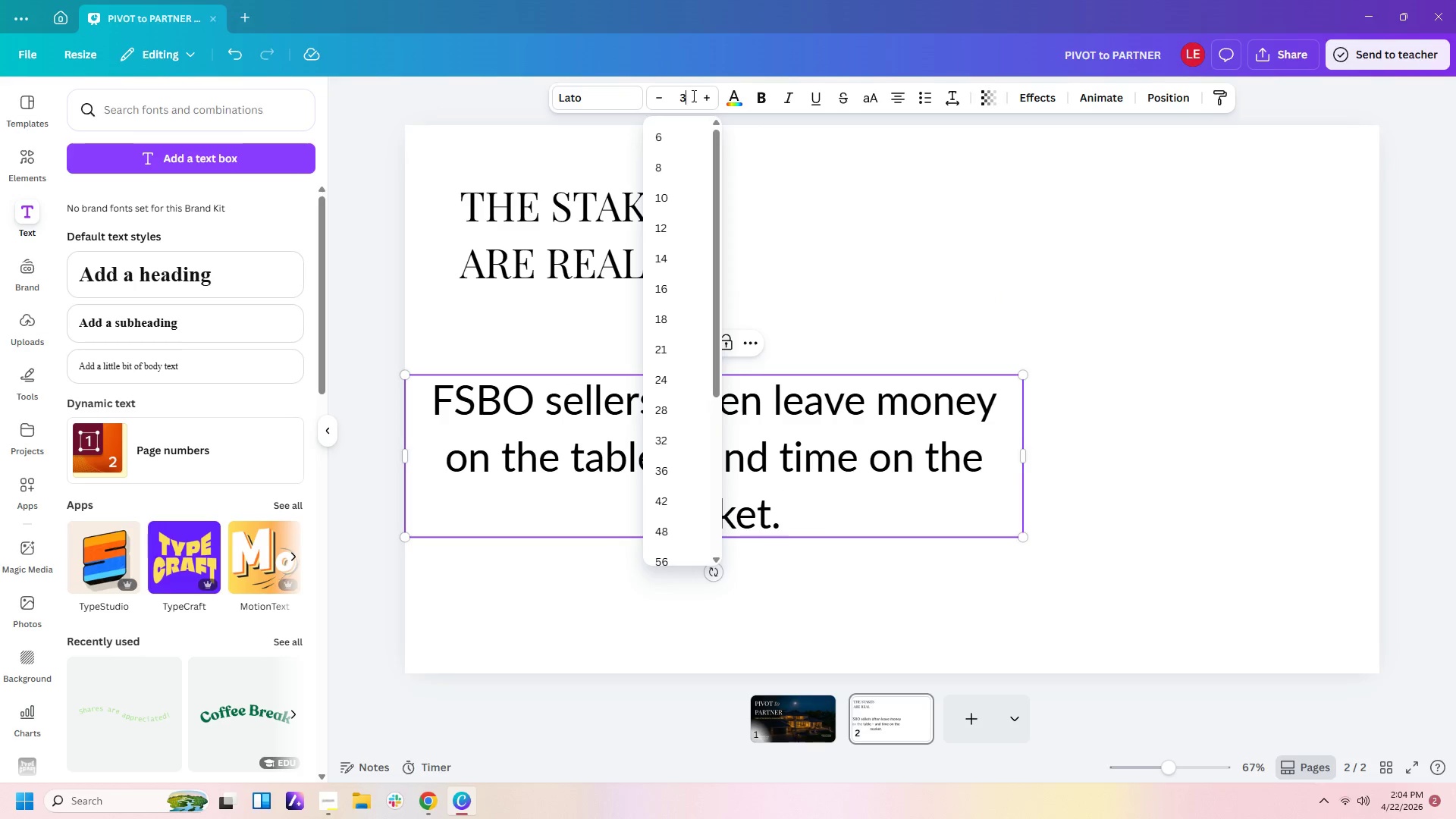 
key(Numpad3)
 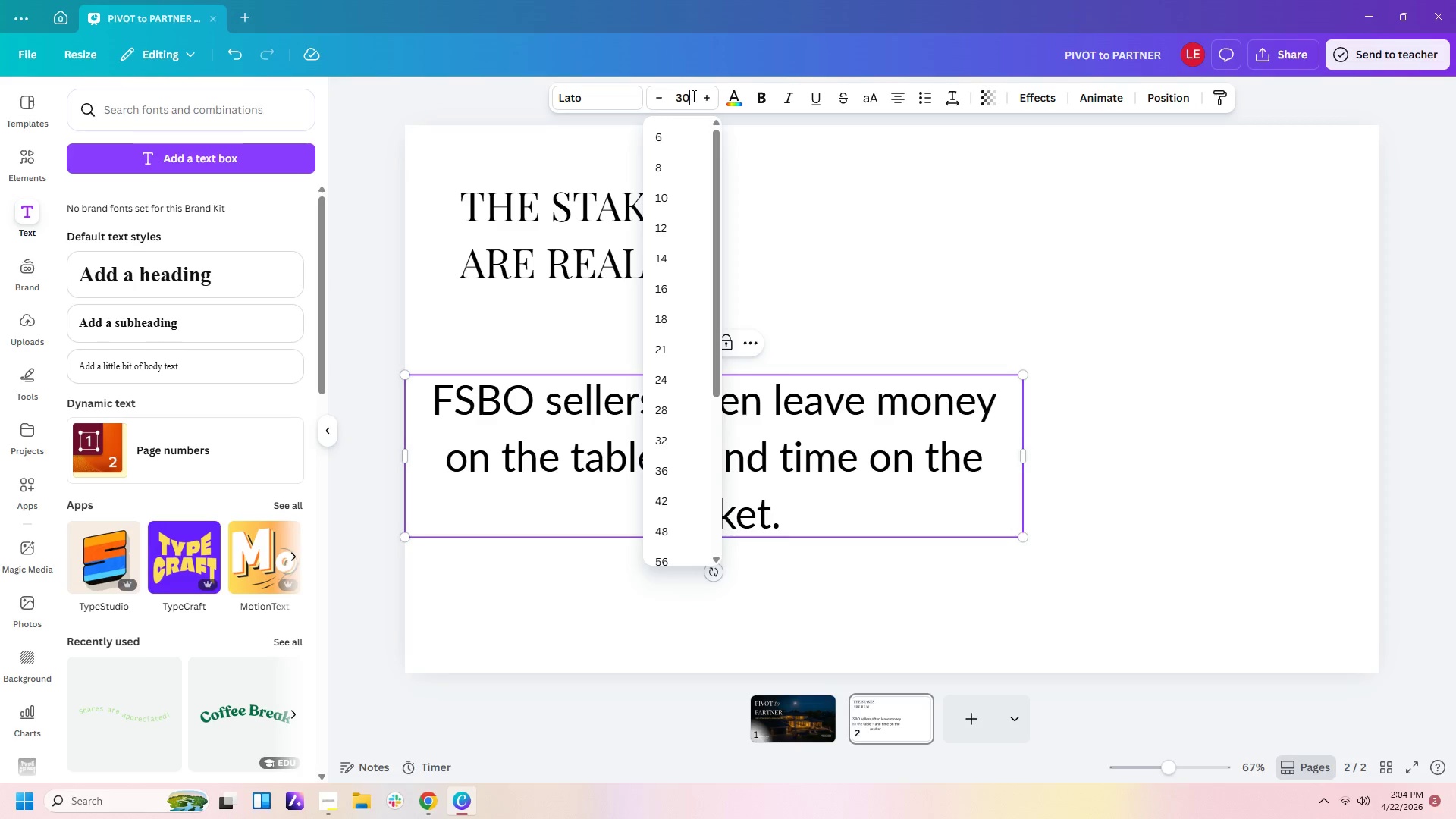 
key(Numpad0)
 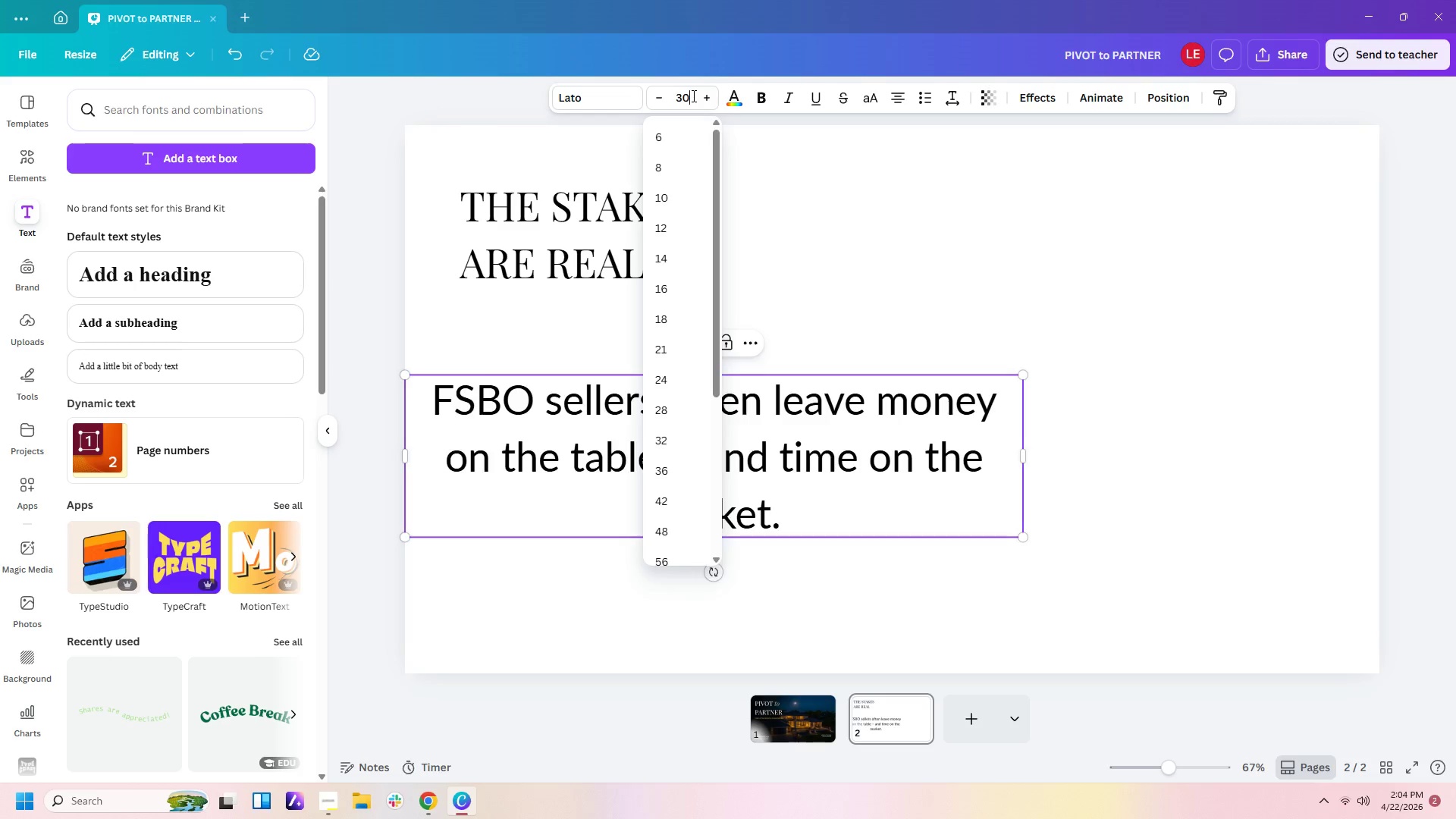 
key(Enter)
 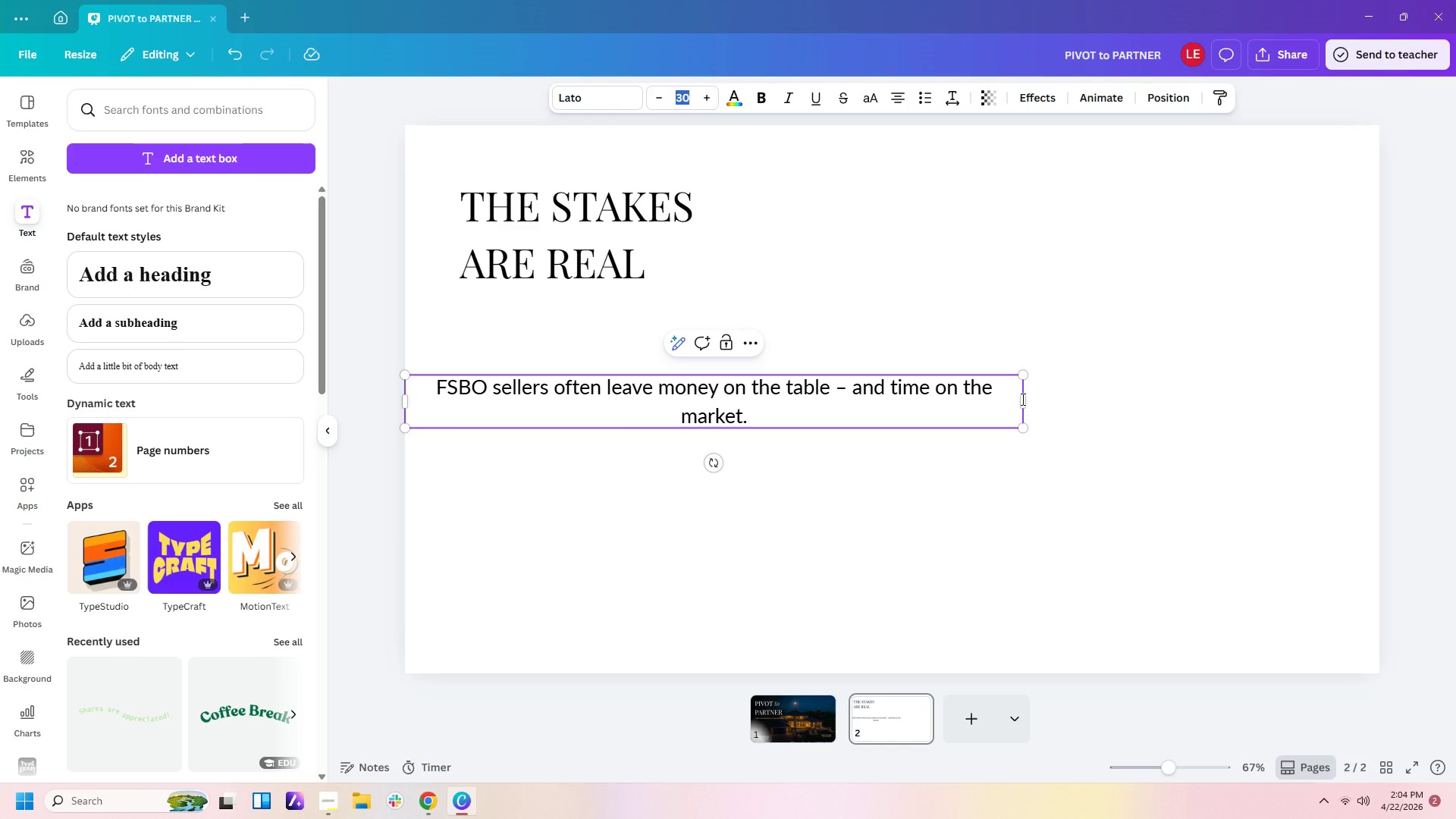 
left_click_drag(start_coordinate=[1025, 399], to_coordinate=[711, 419])
 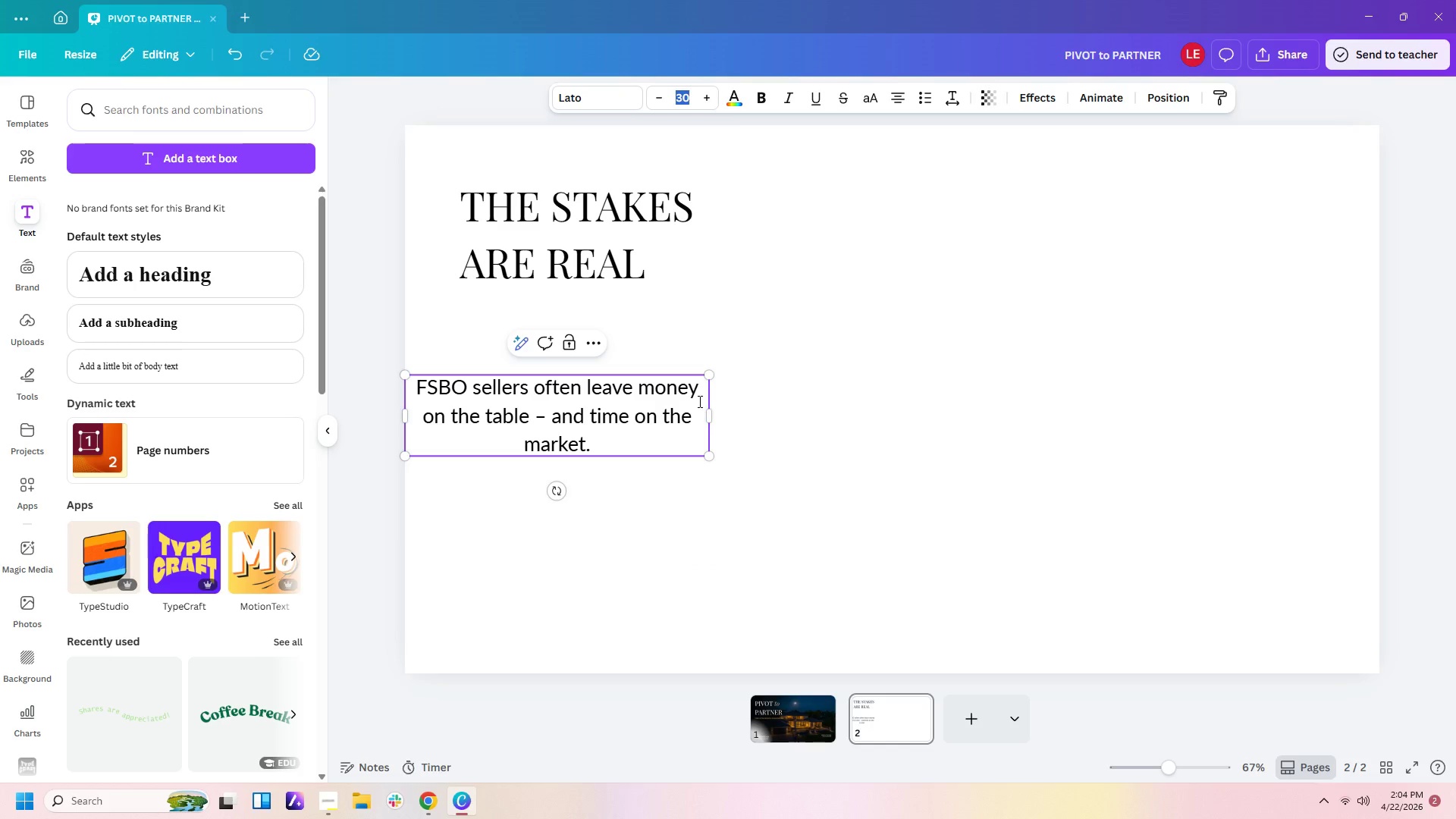 
left_click([702, 396])
 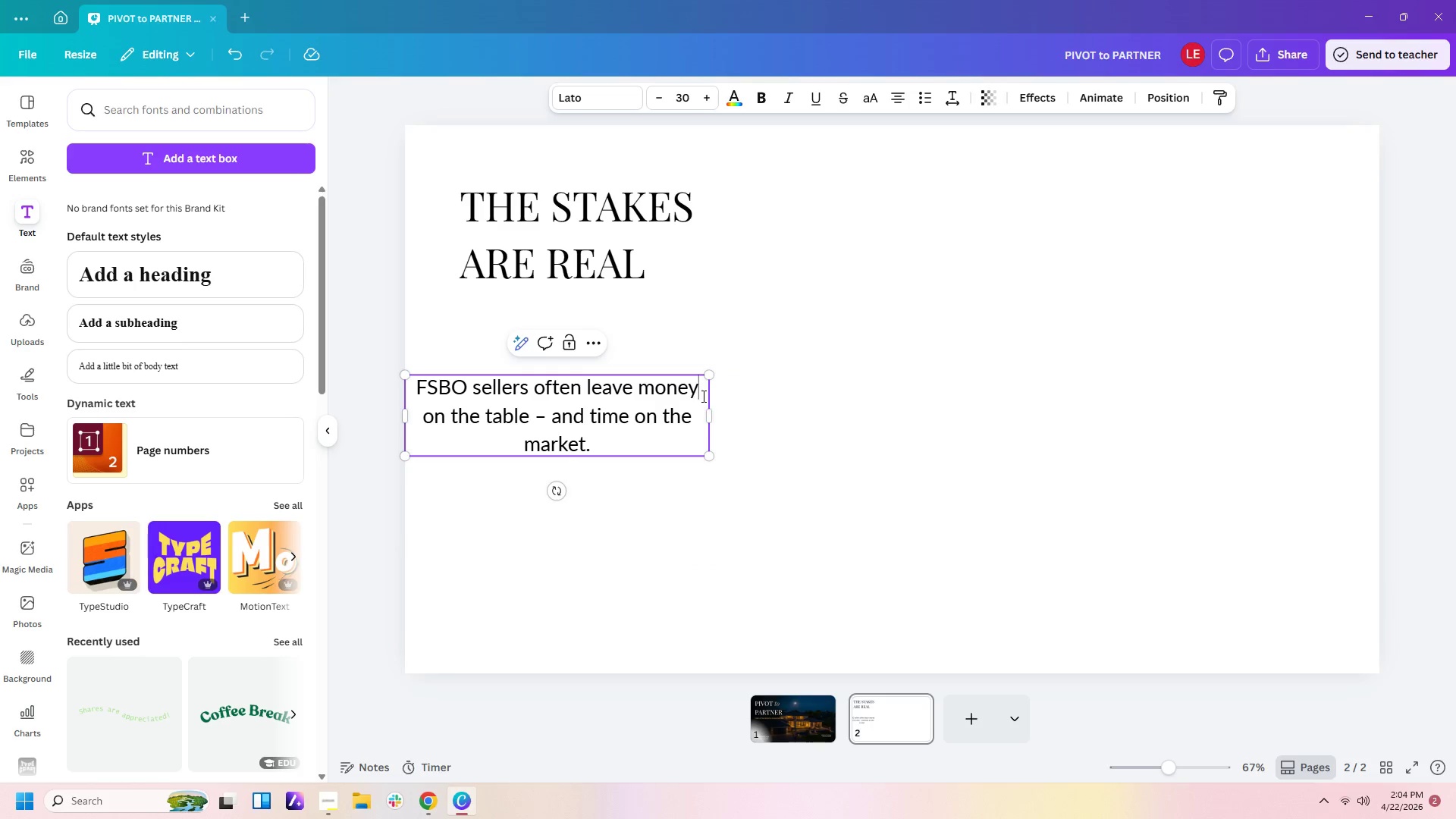 
key(Delete)
 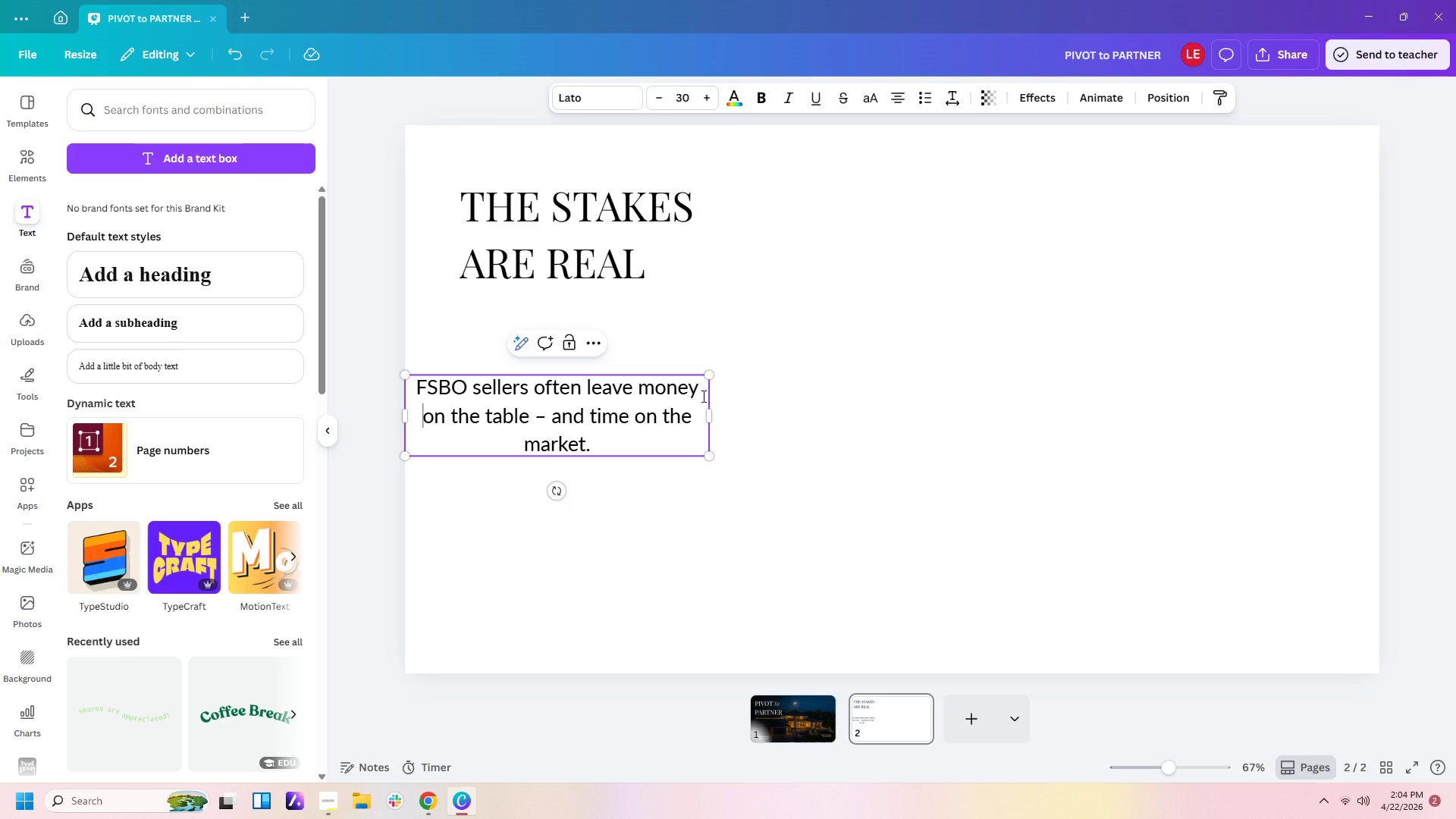 
key(Enter)
 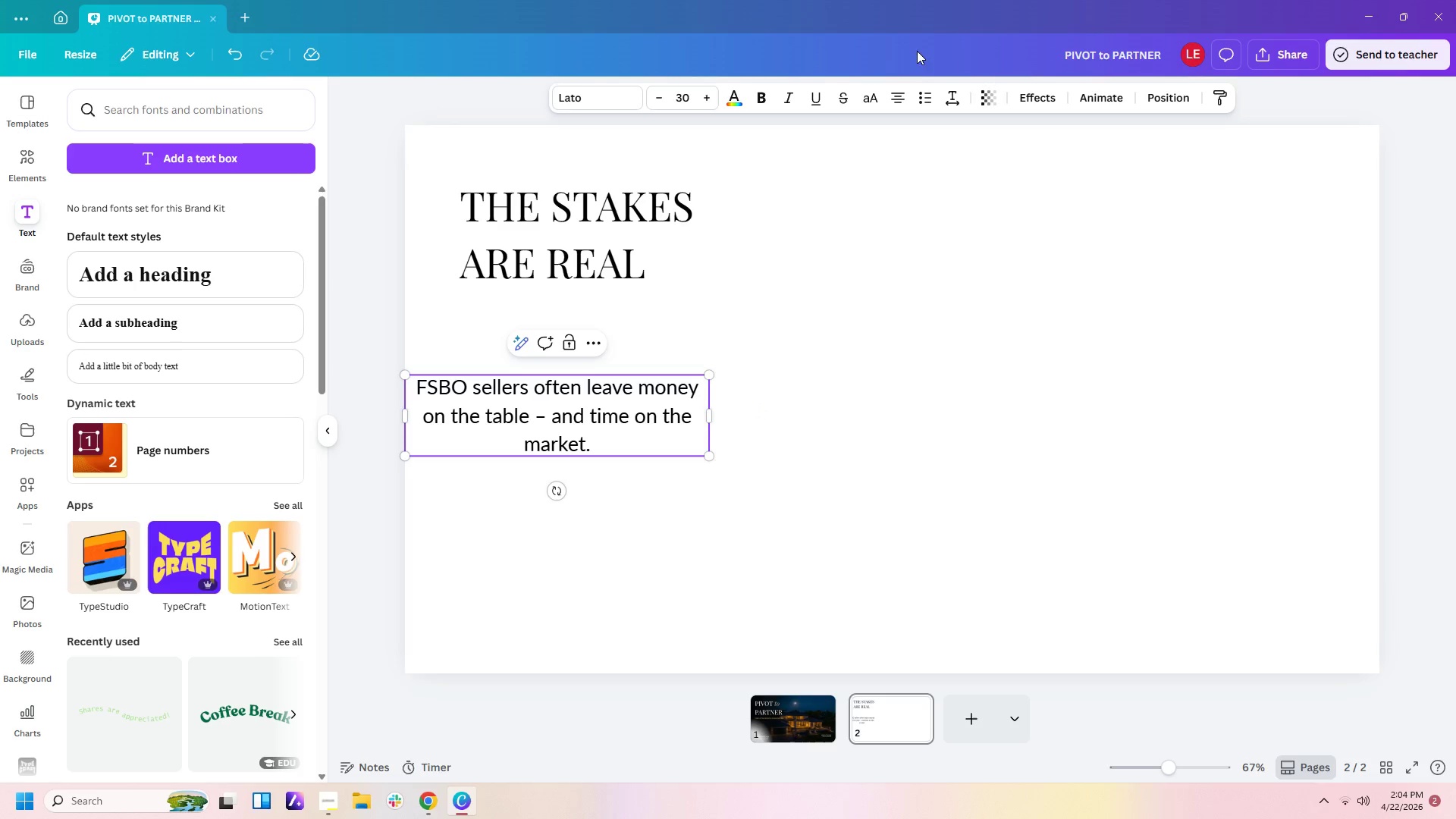 
left_click([899, 102])
 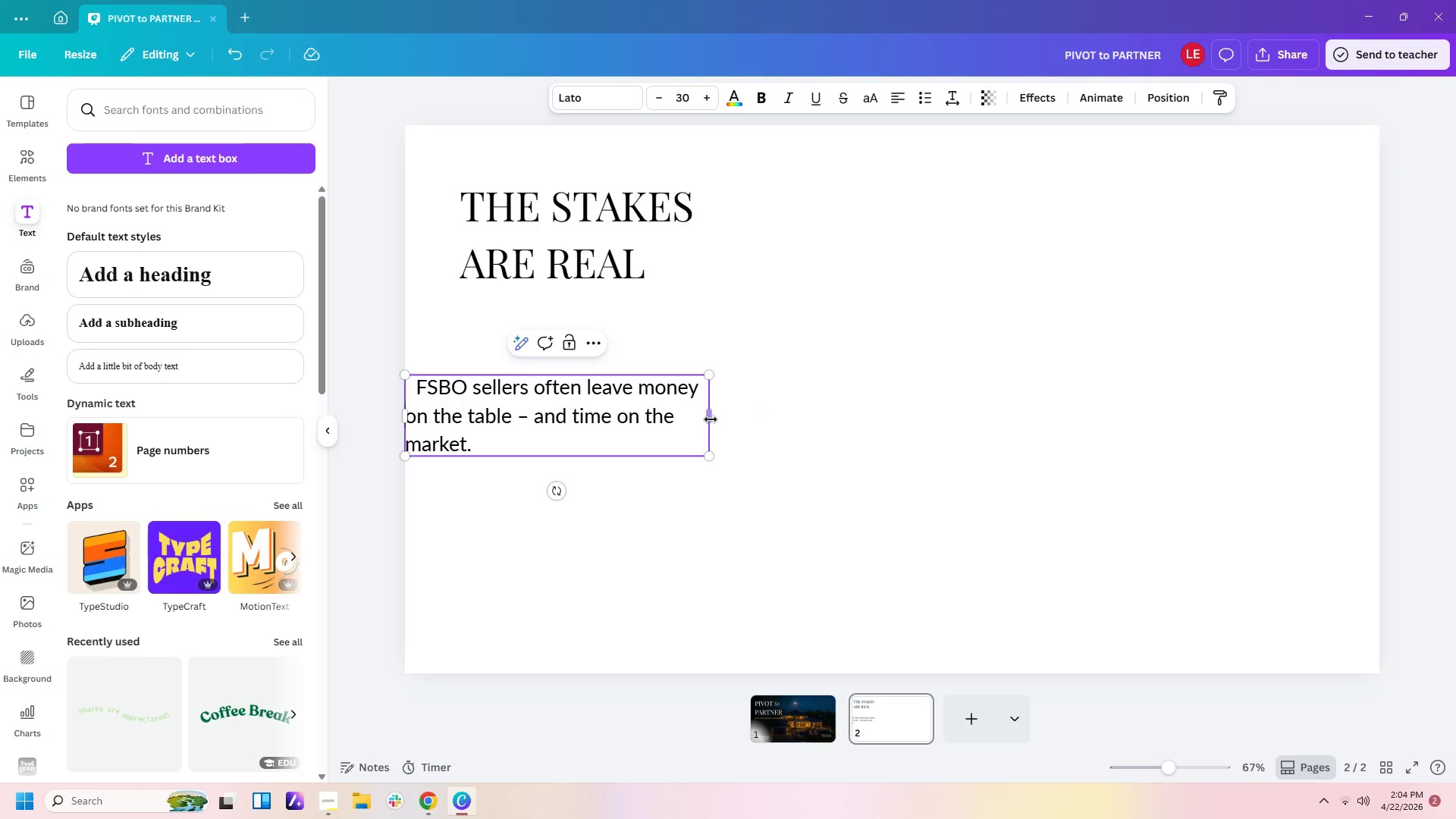 
left_click_drag(start_coordinate=[711, 419], to_coordinate=[764, 414])
 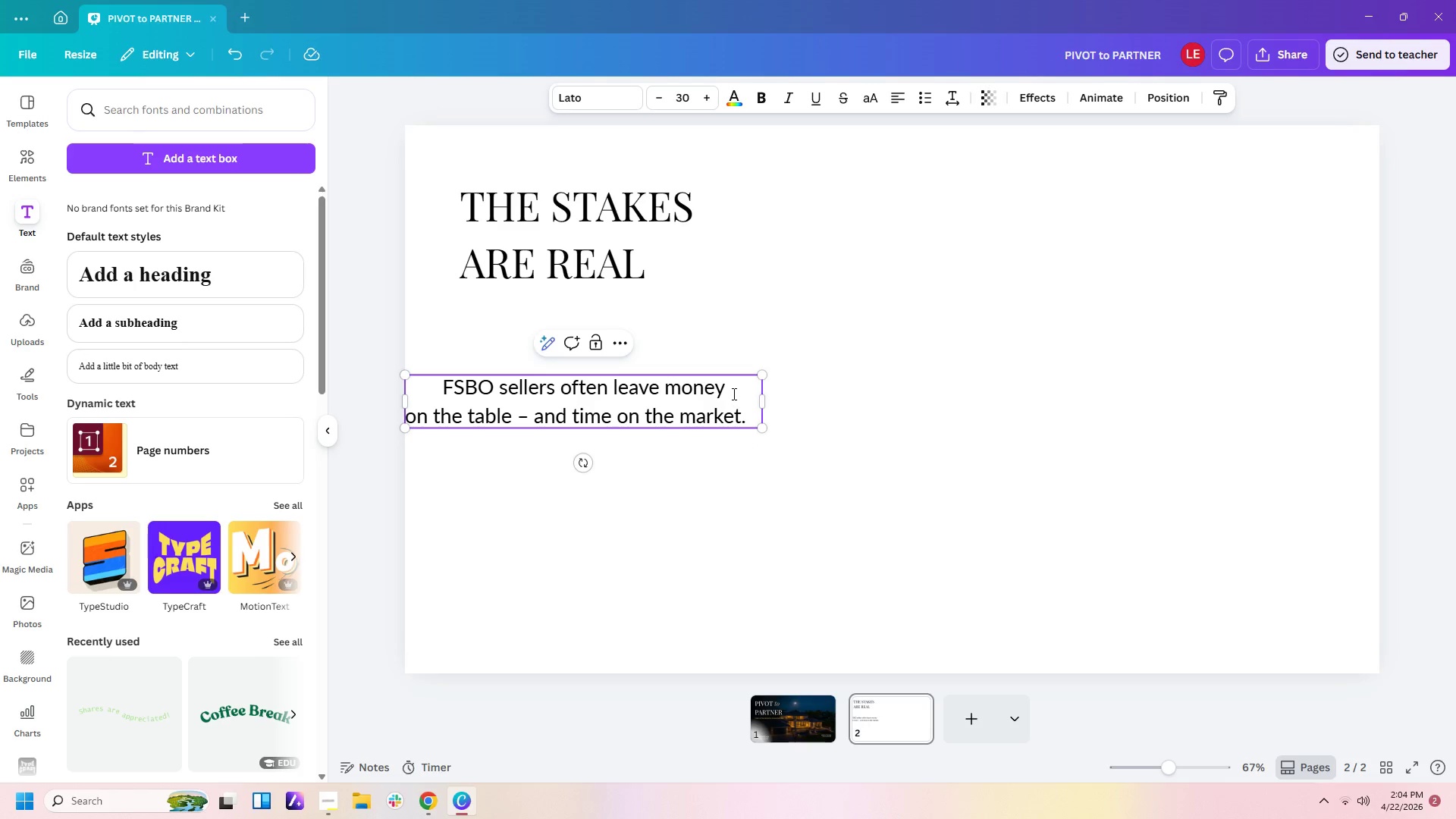 
left_click([732, 394])
 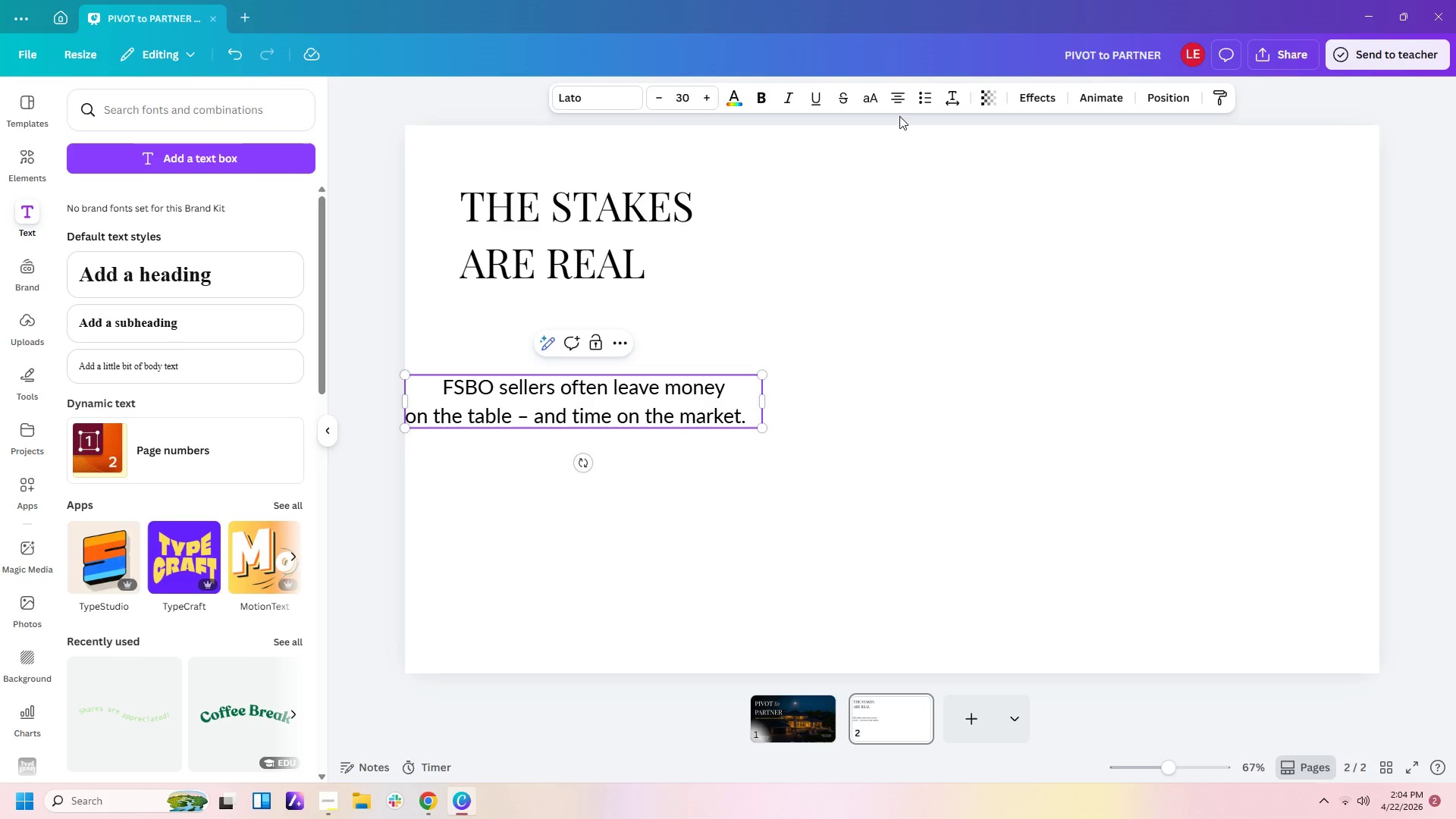 
left_click([903, 99])
 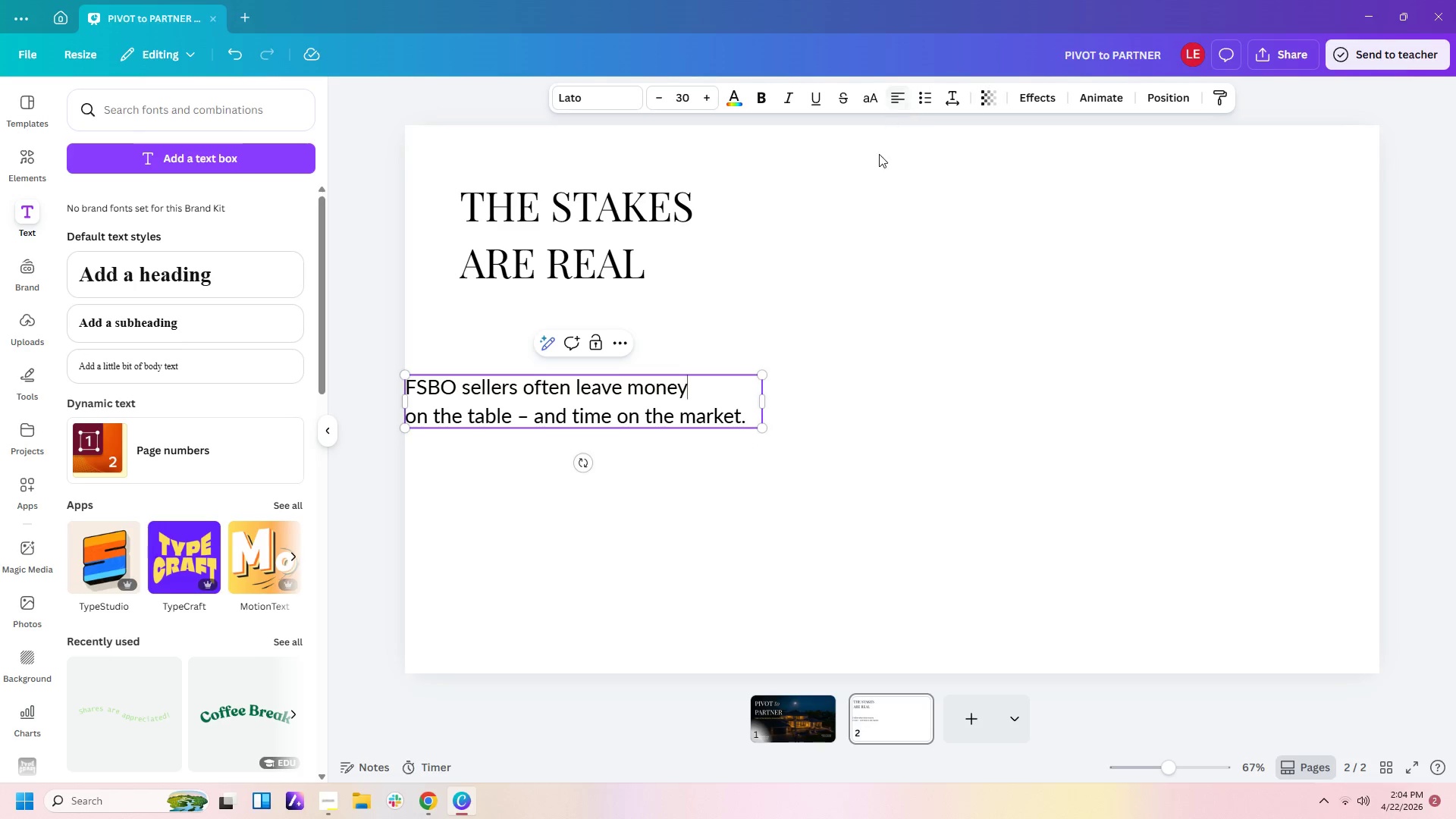 
left_click([881, 292])
 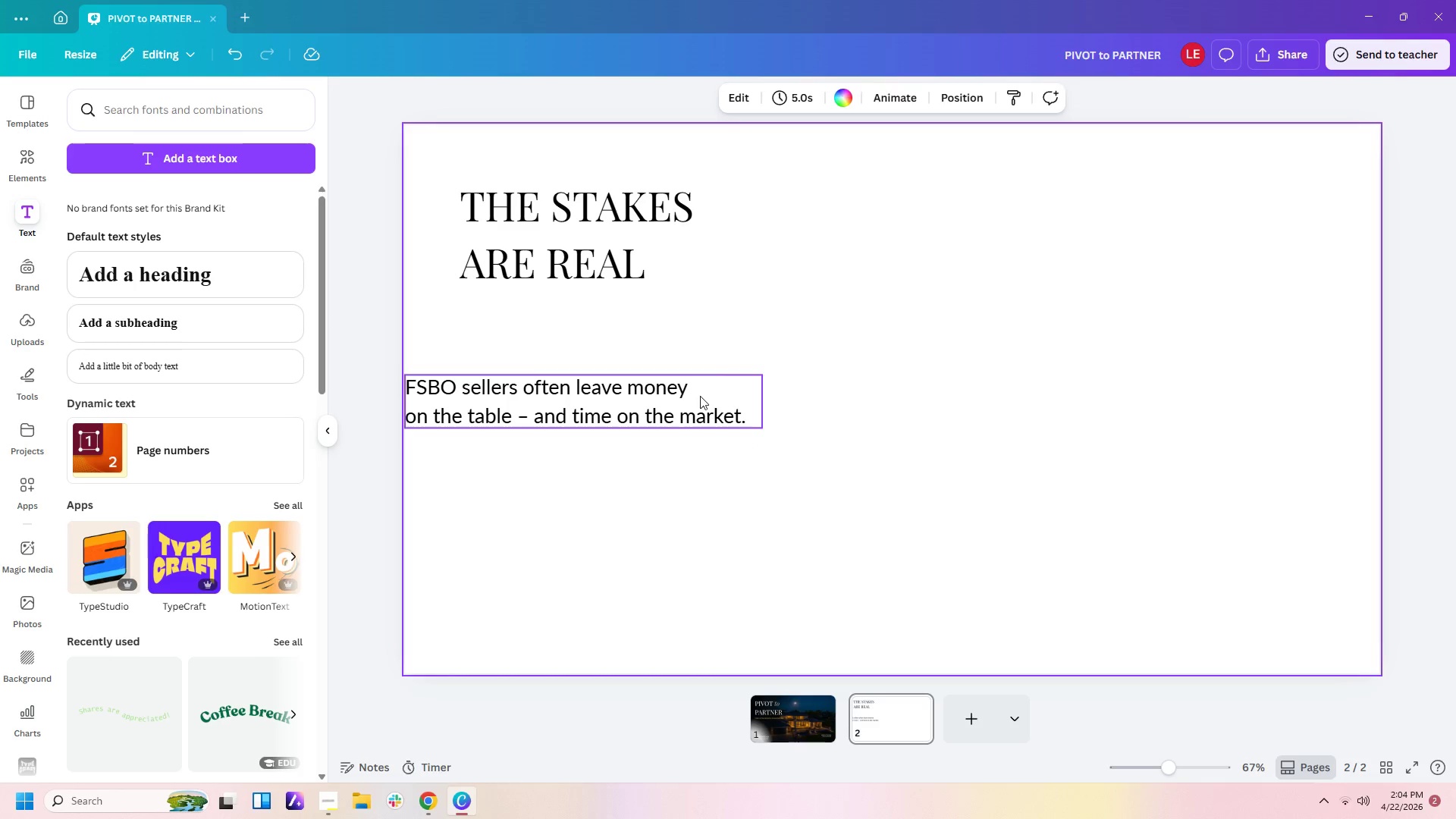 
left_click_drag(start_coordinate=[700, 397], to_coordinate=[752, 326])
 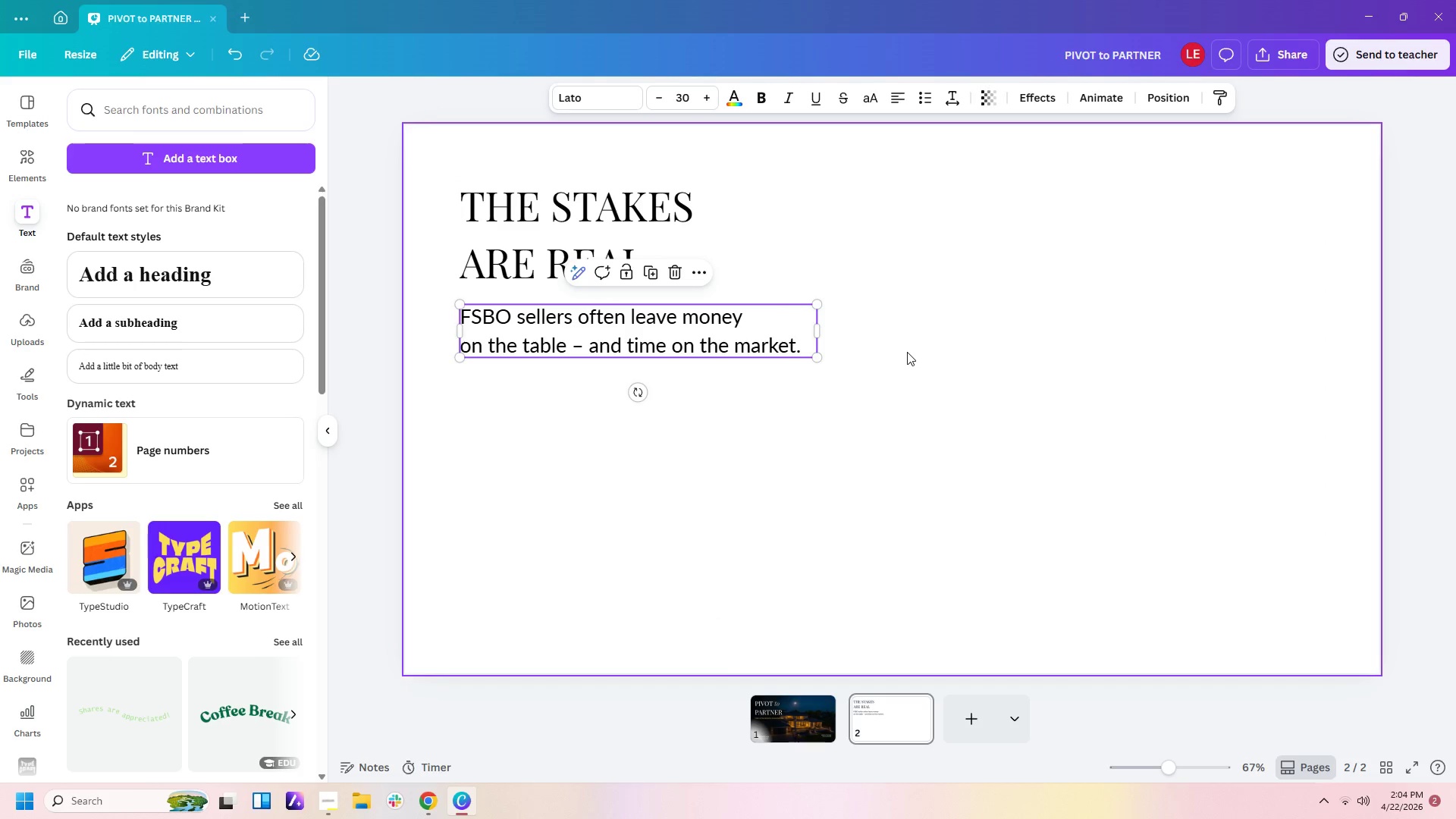 
left_click([908, 352])
 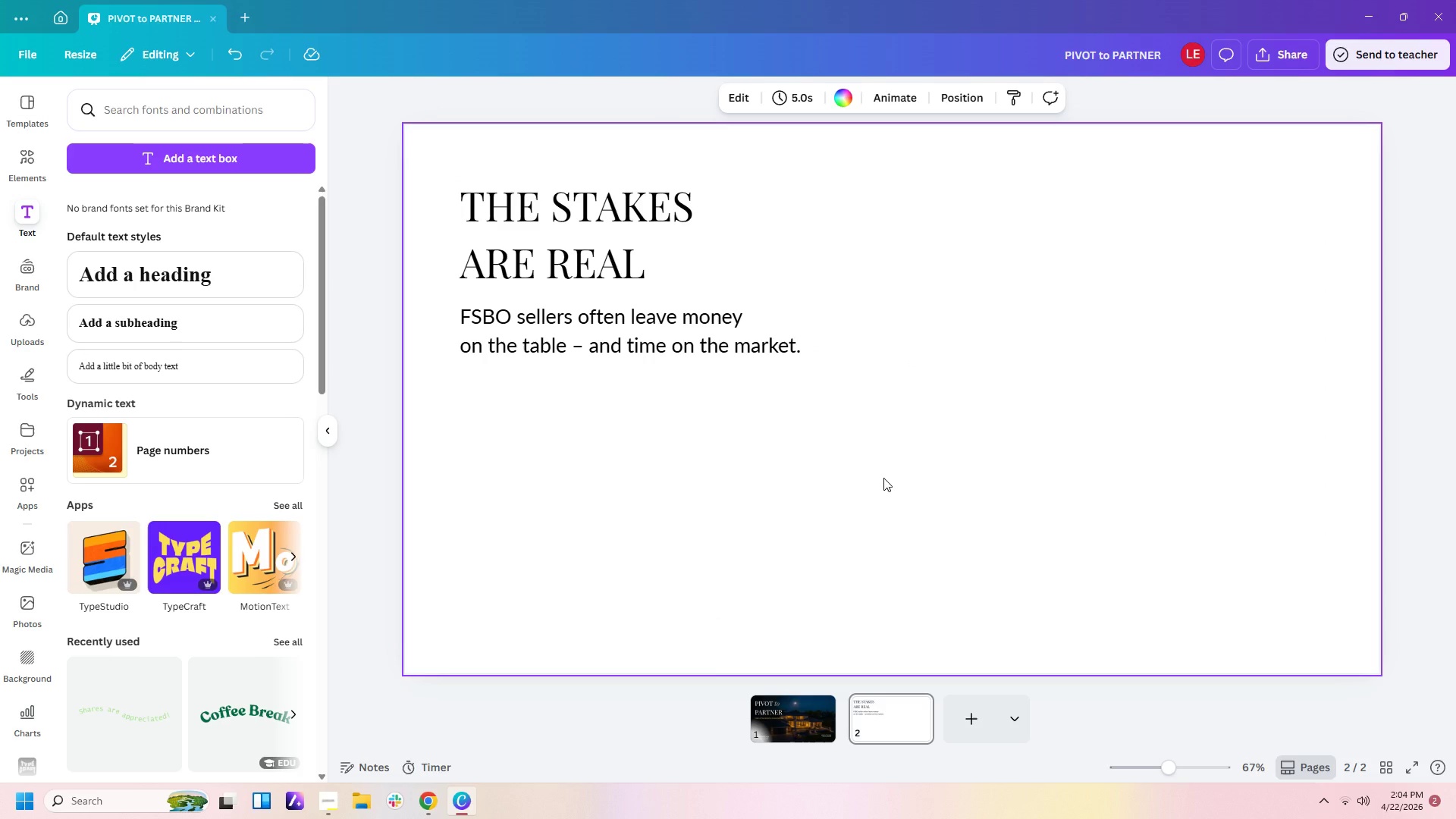 
wait(9.62)
 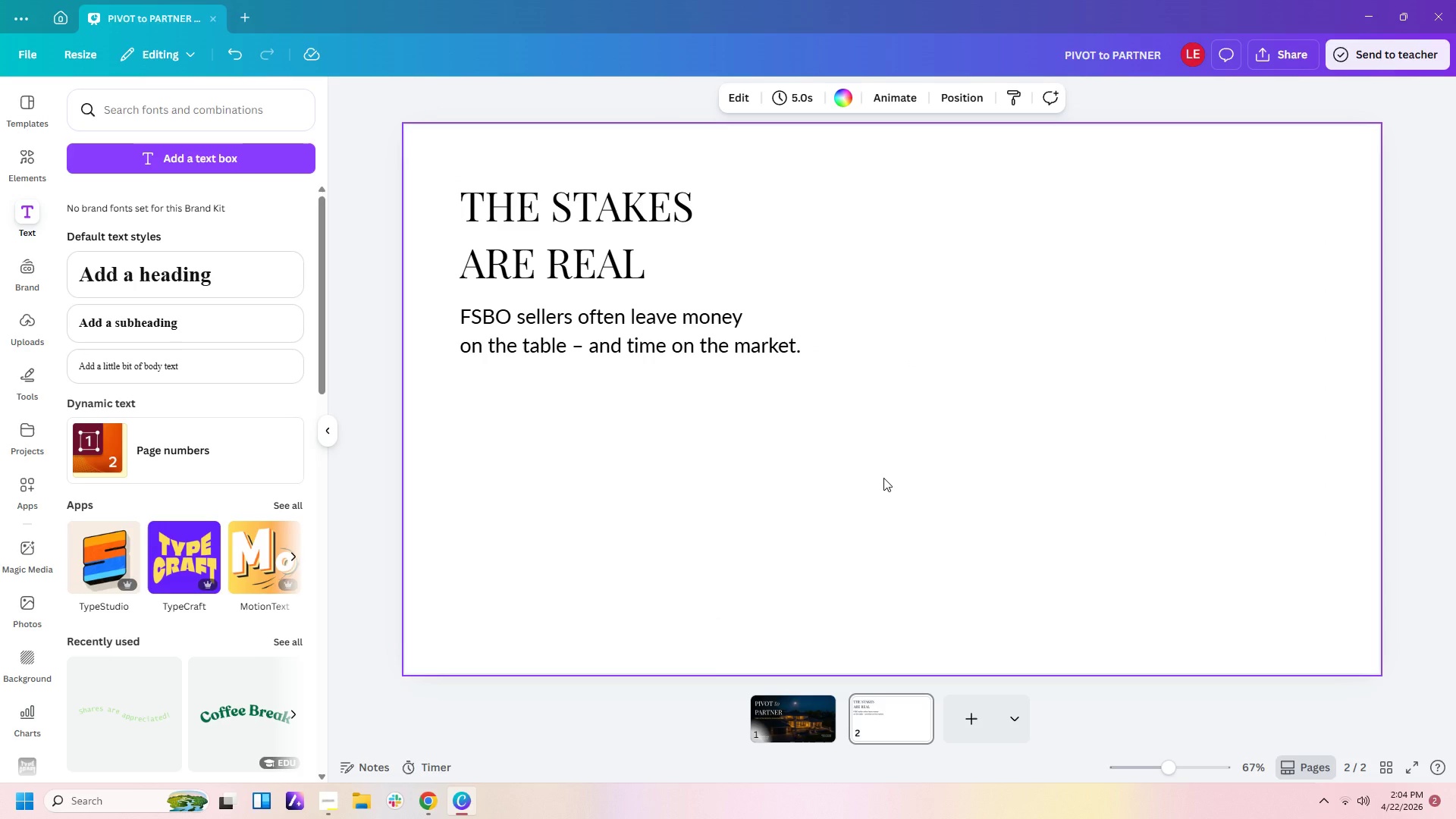 
left_click_drag(start_coordinate=[770, 322], to_coordinate=[767, 312])
 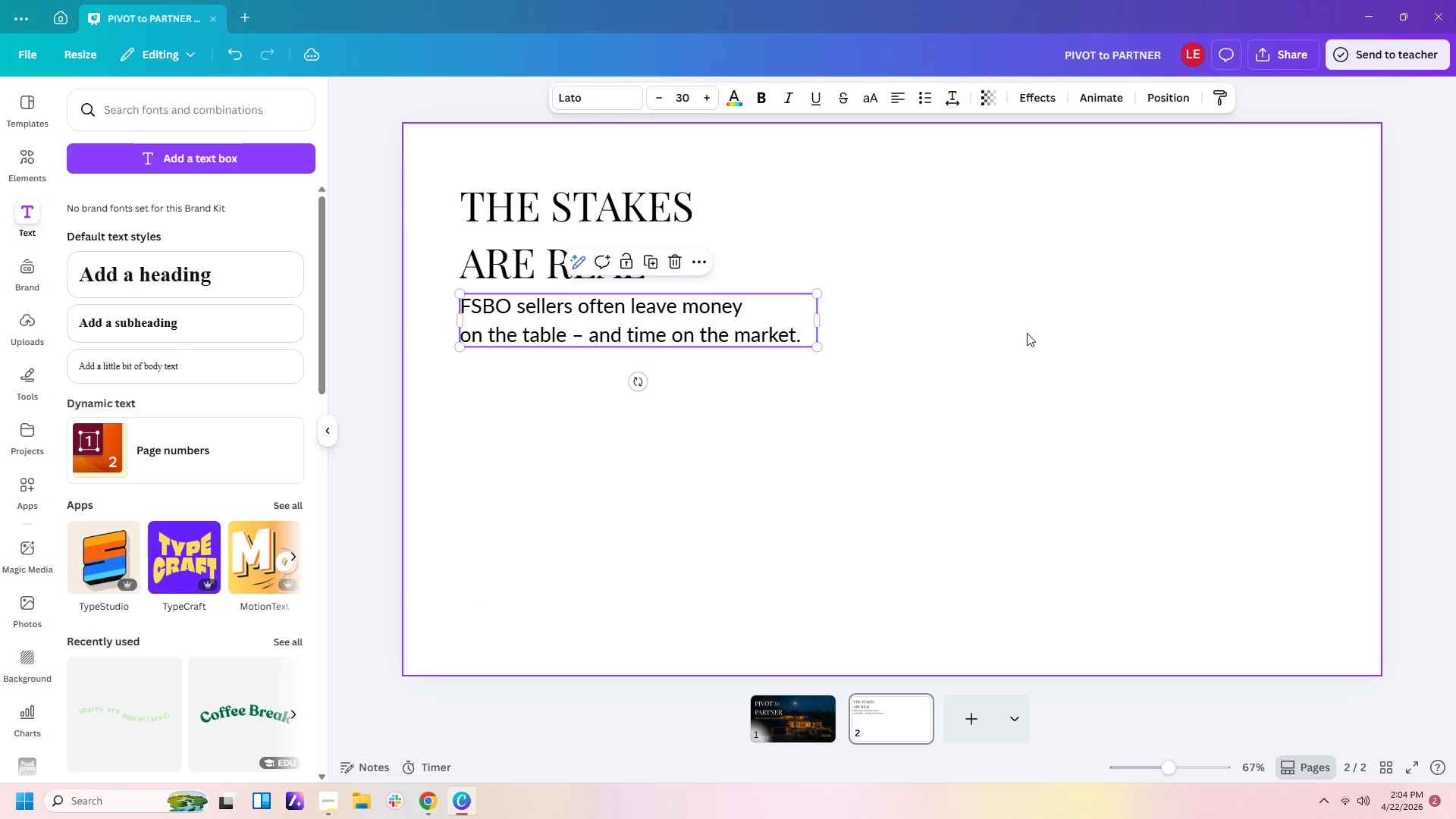 
left_click([1027, 333])
 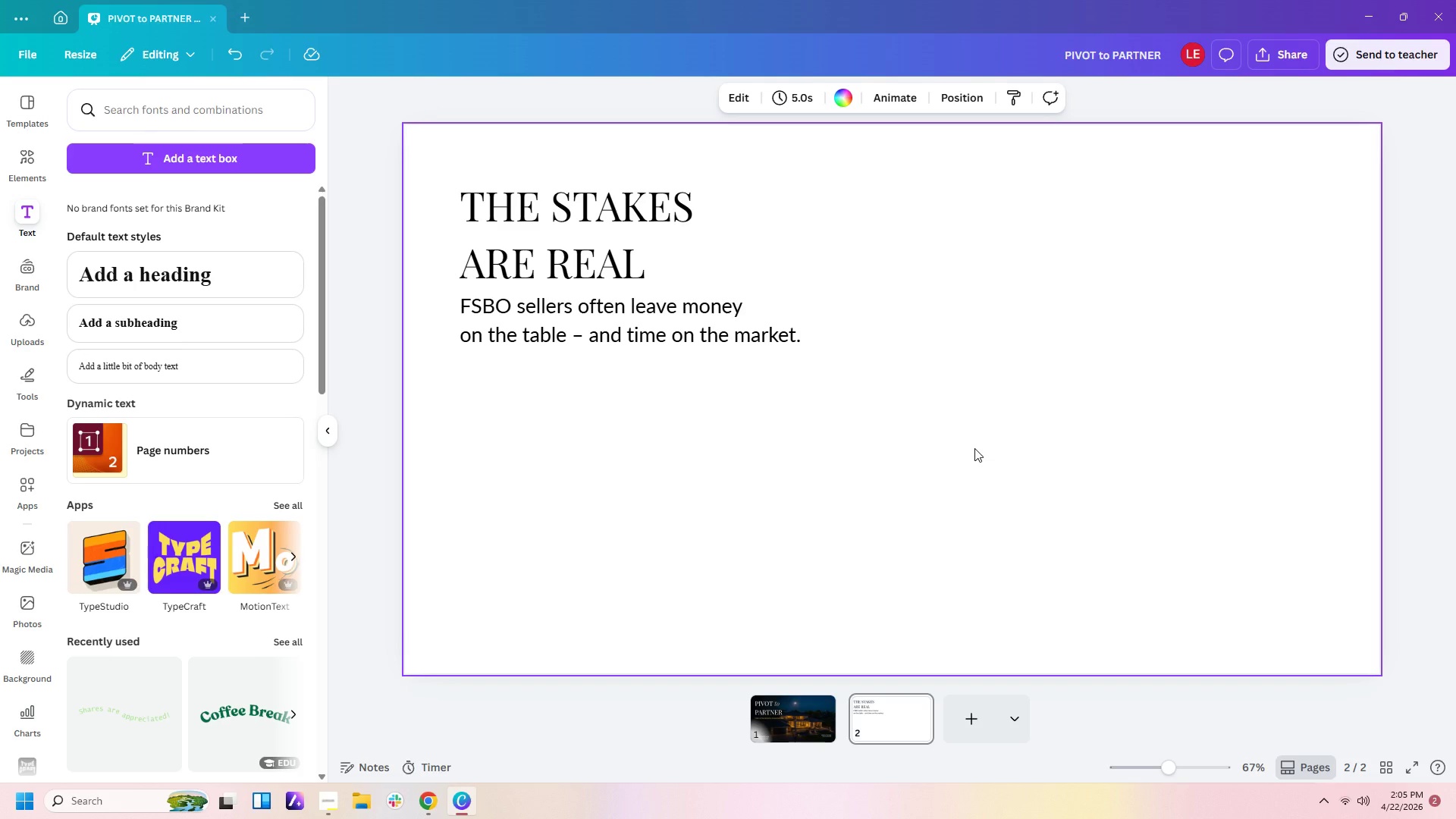 
wait(62.91)
 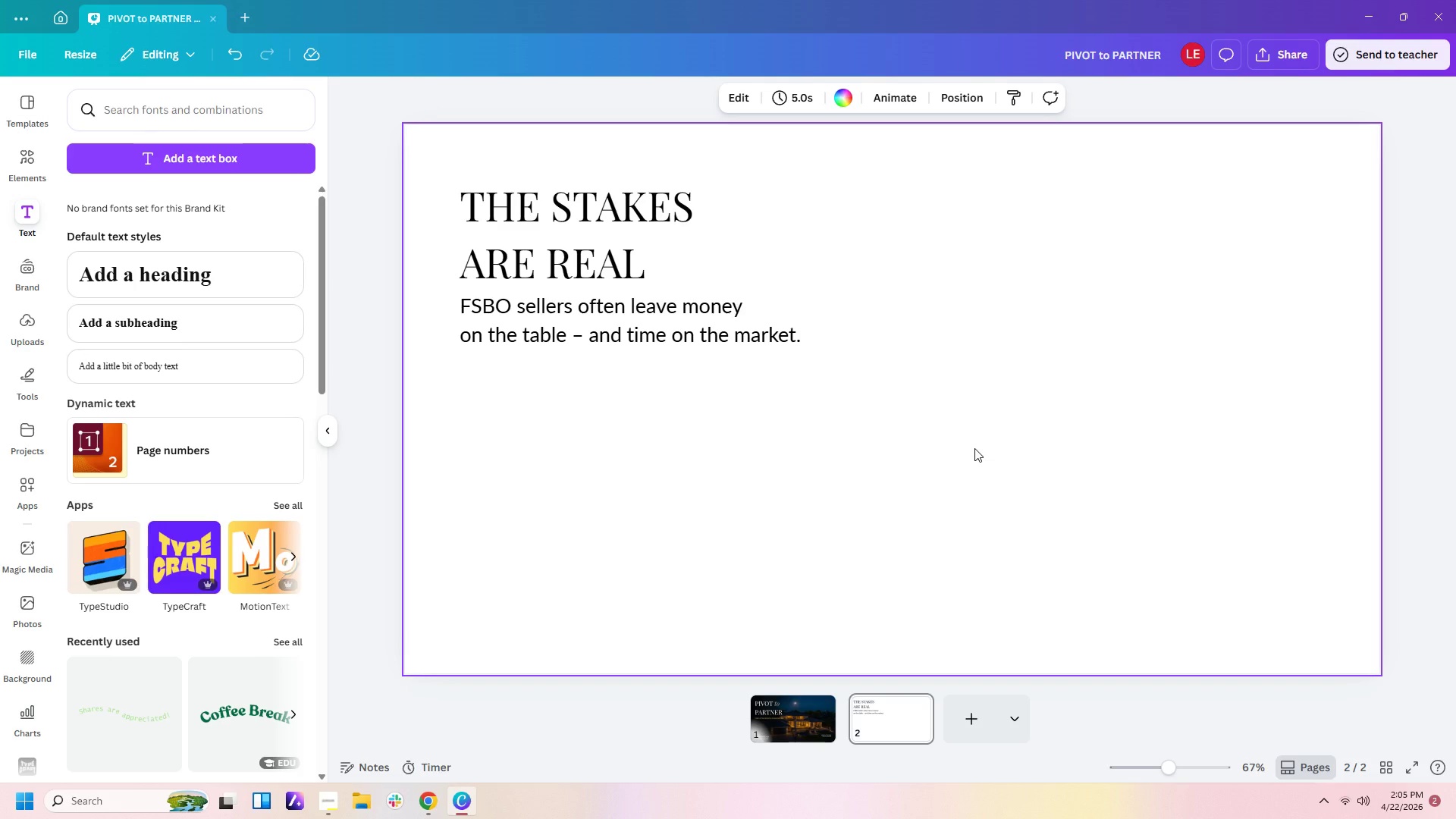 
left_click([29, 368])
 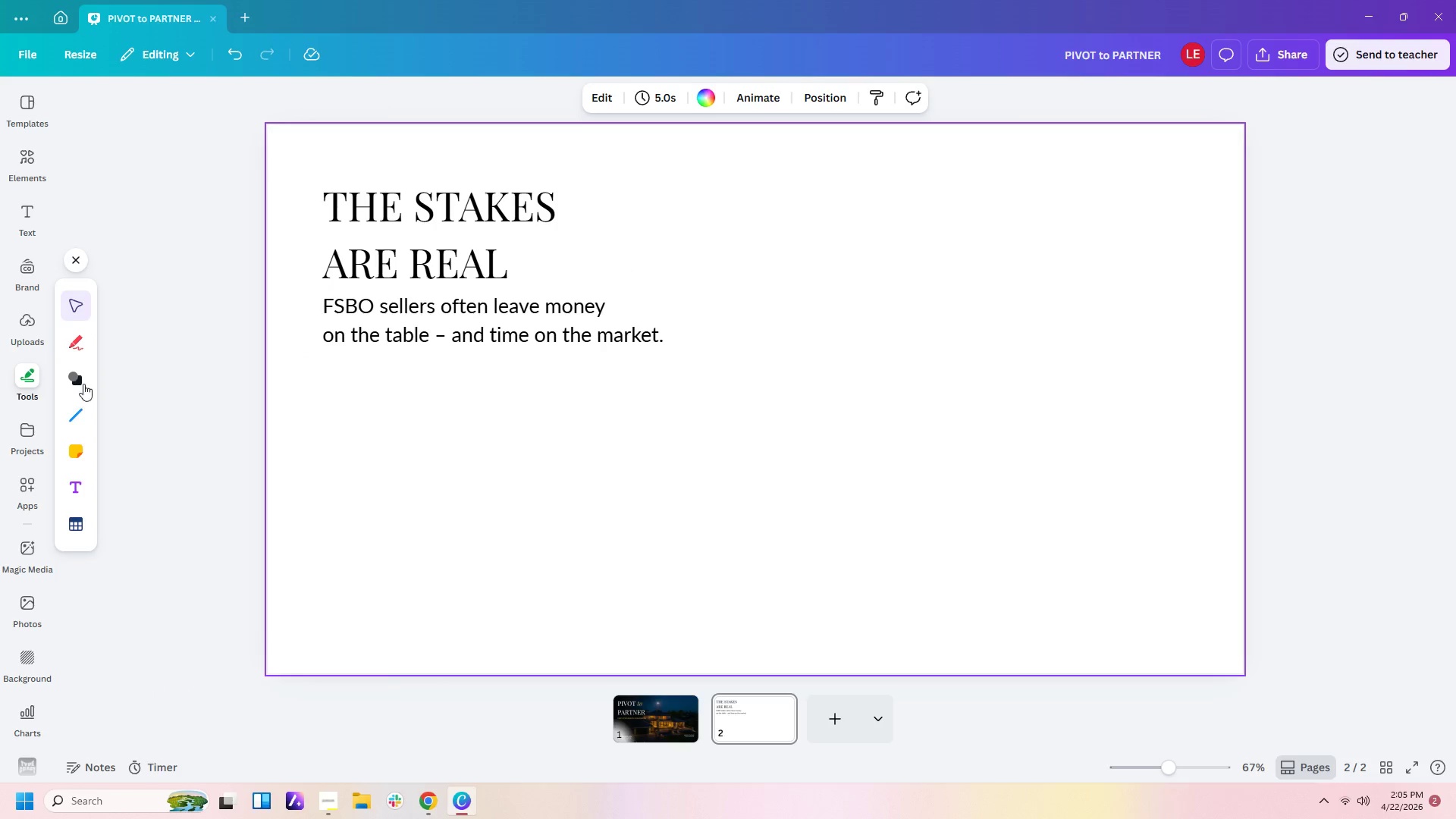 
left_click([84, 375])
 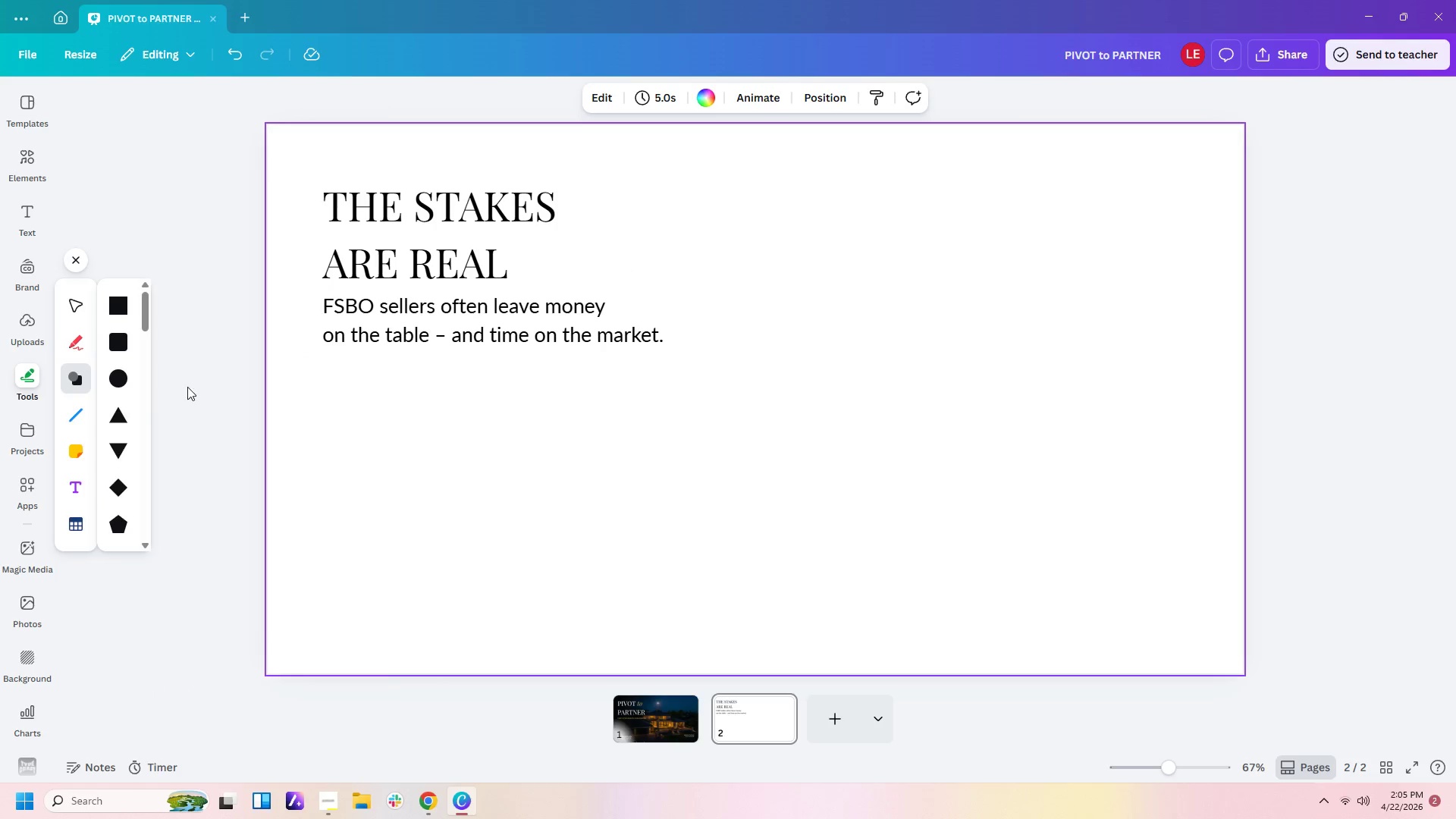 
left_click([118, 348])
 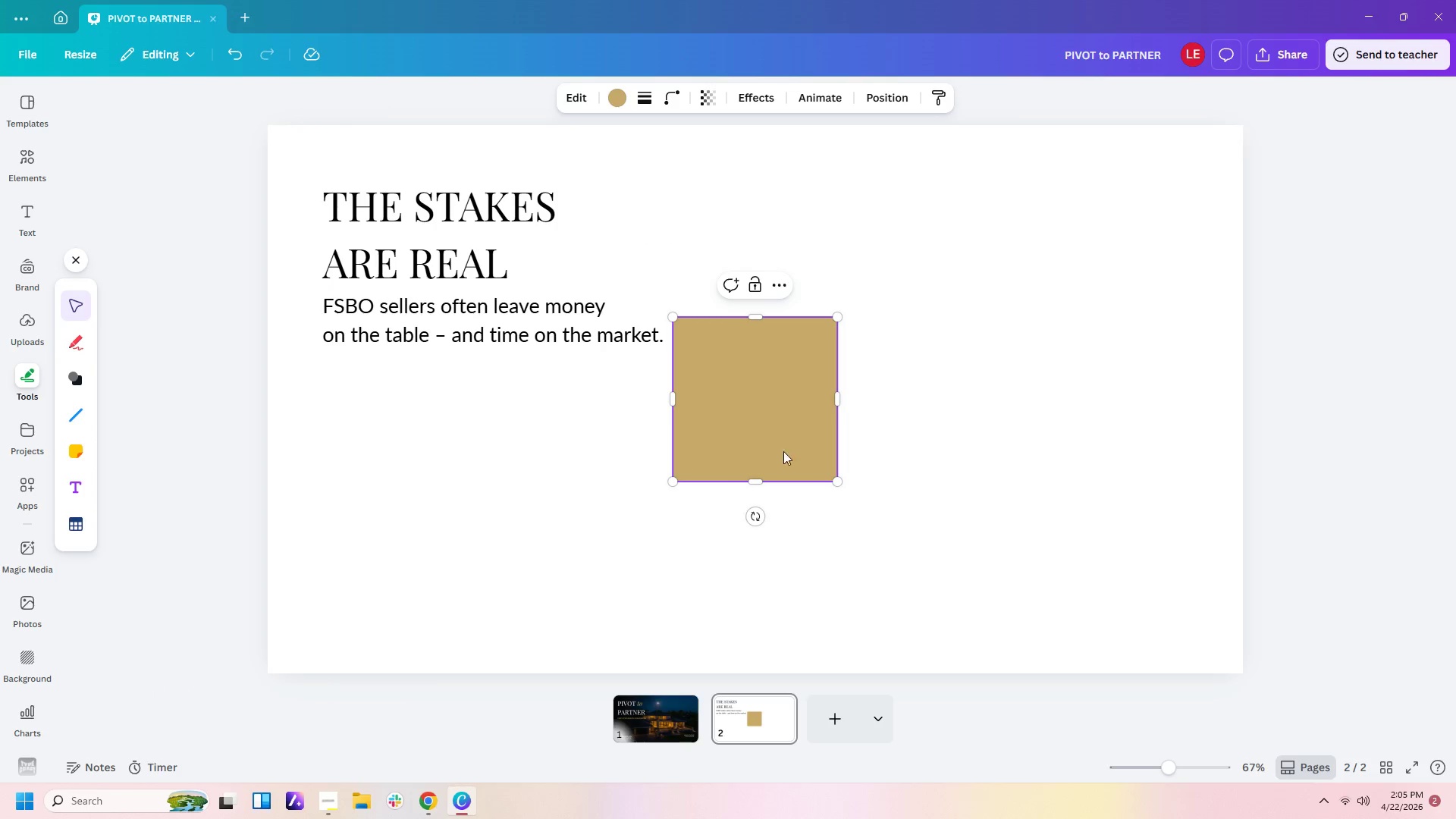 
left_click([971, 502])
 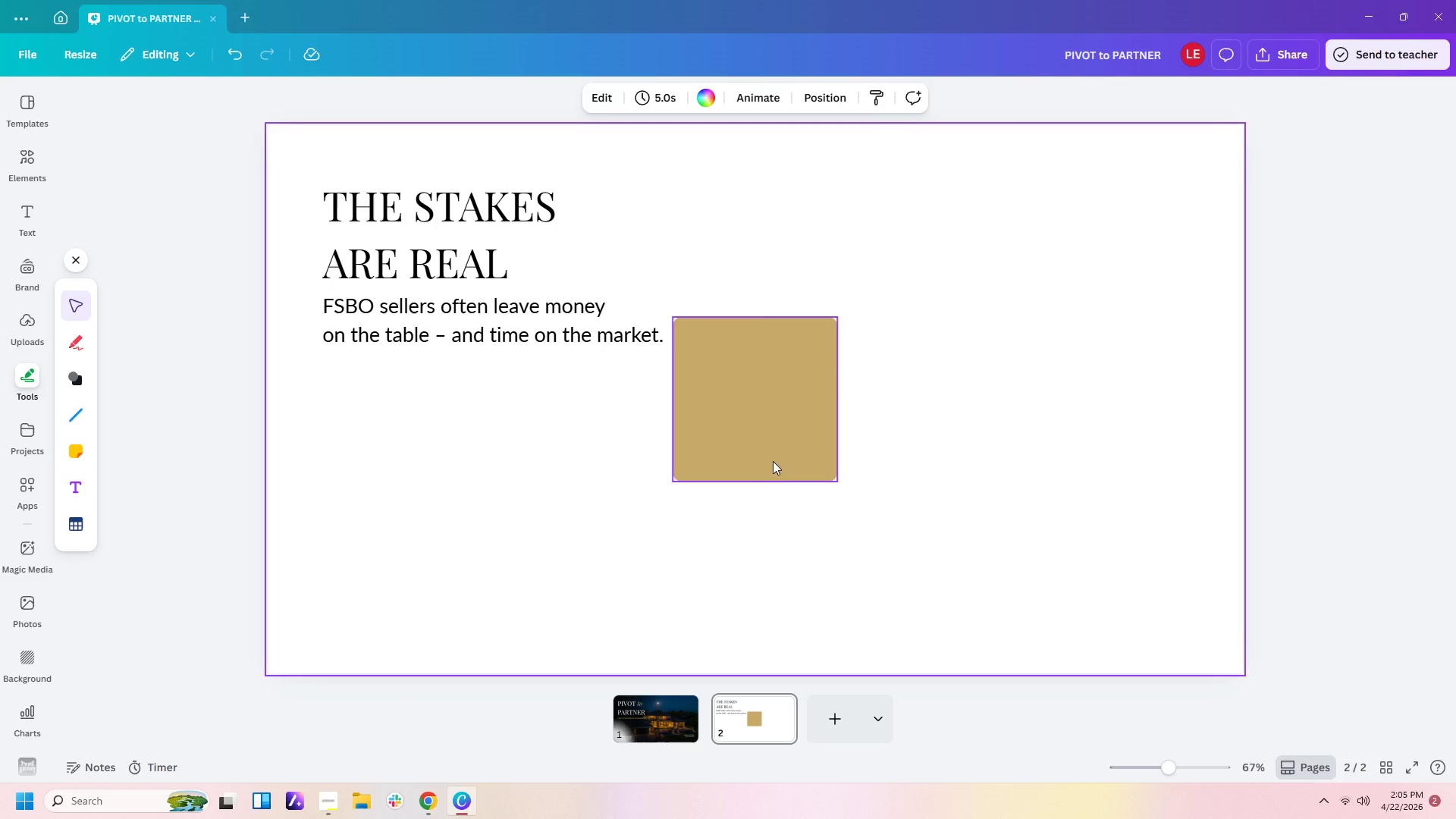 
left_click_drag(start_coordinate=[773, 461], to_coordinate=[422, 523])
 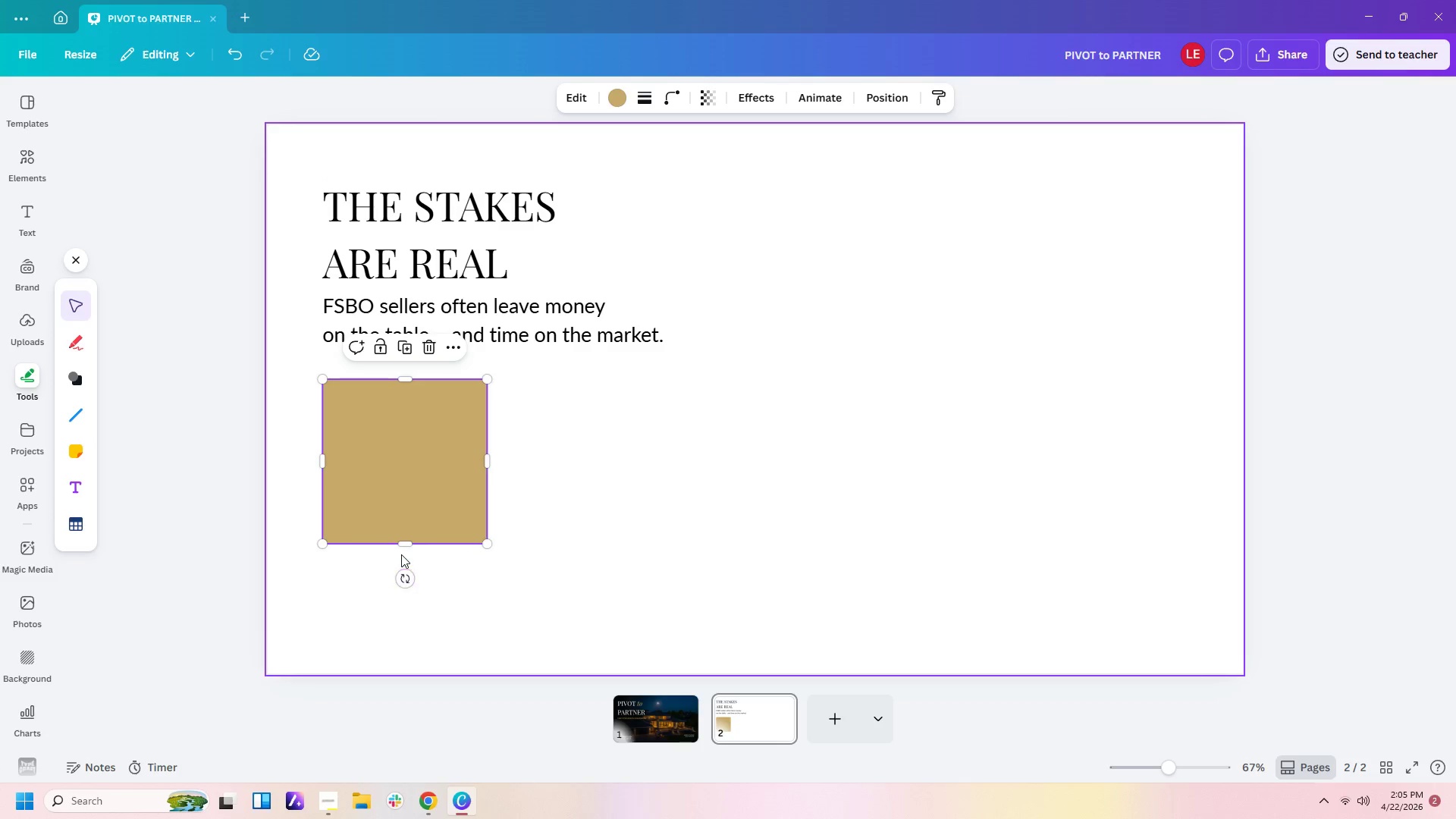 
left_click_drag(start_coordinate=[401, 542], to_coordinate=[408, 615])
 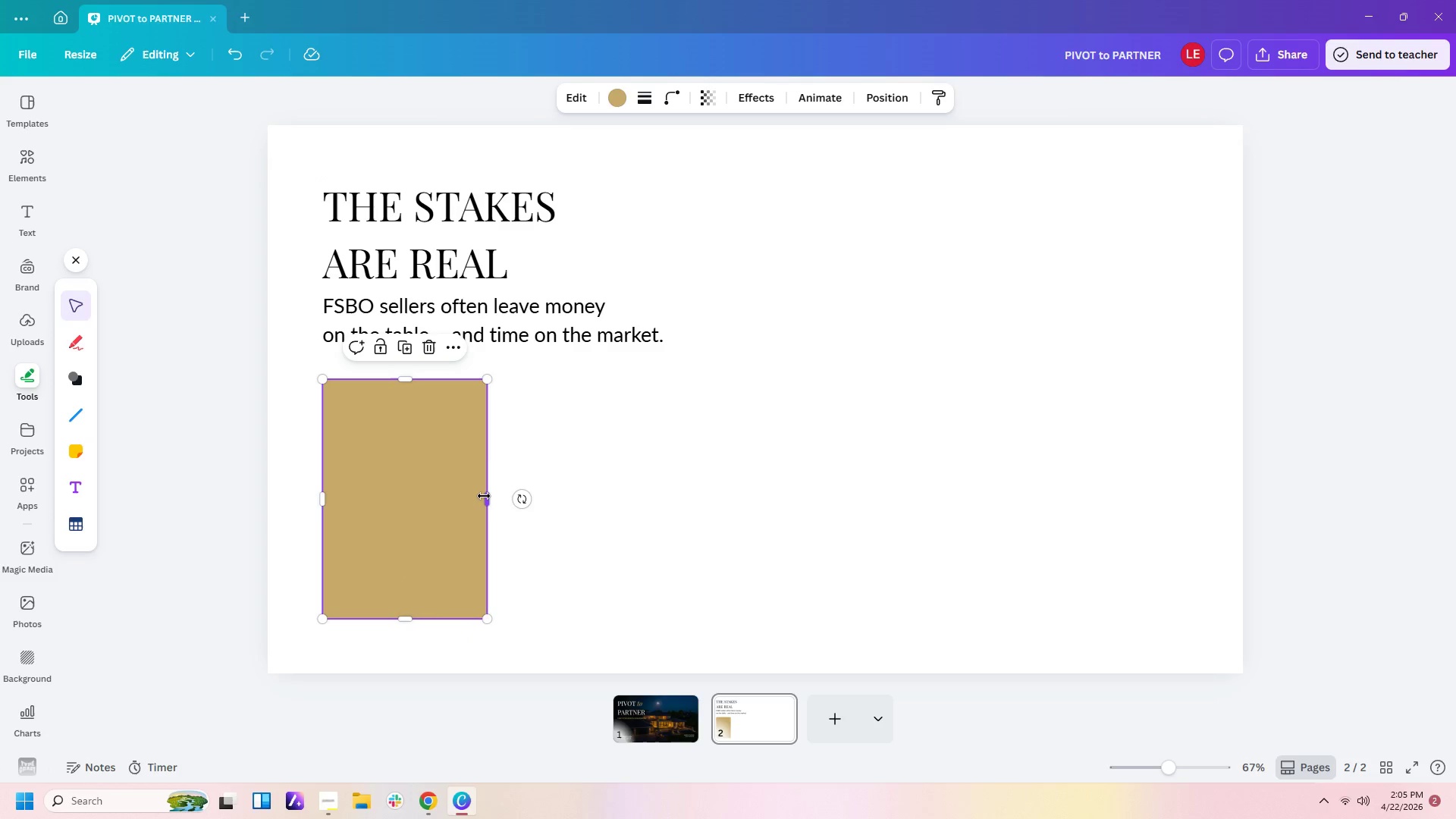 
left_click_drag(start_coordinate=[484, 496], to_coordinate=[692, 525])
 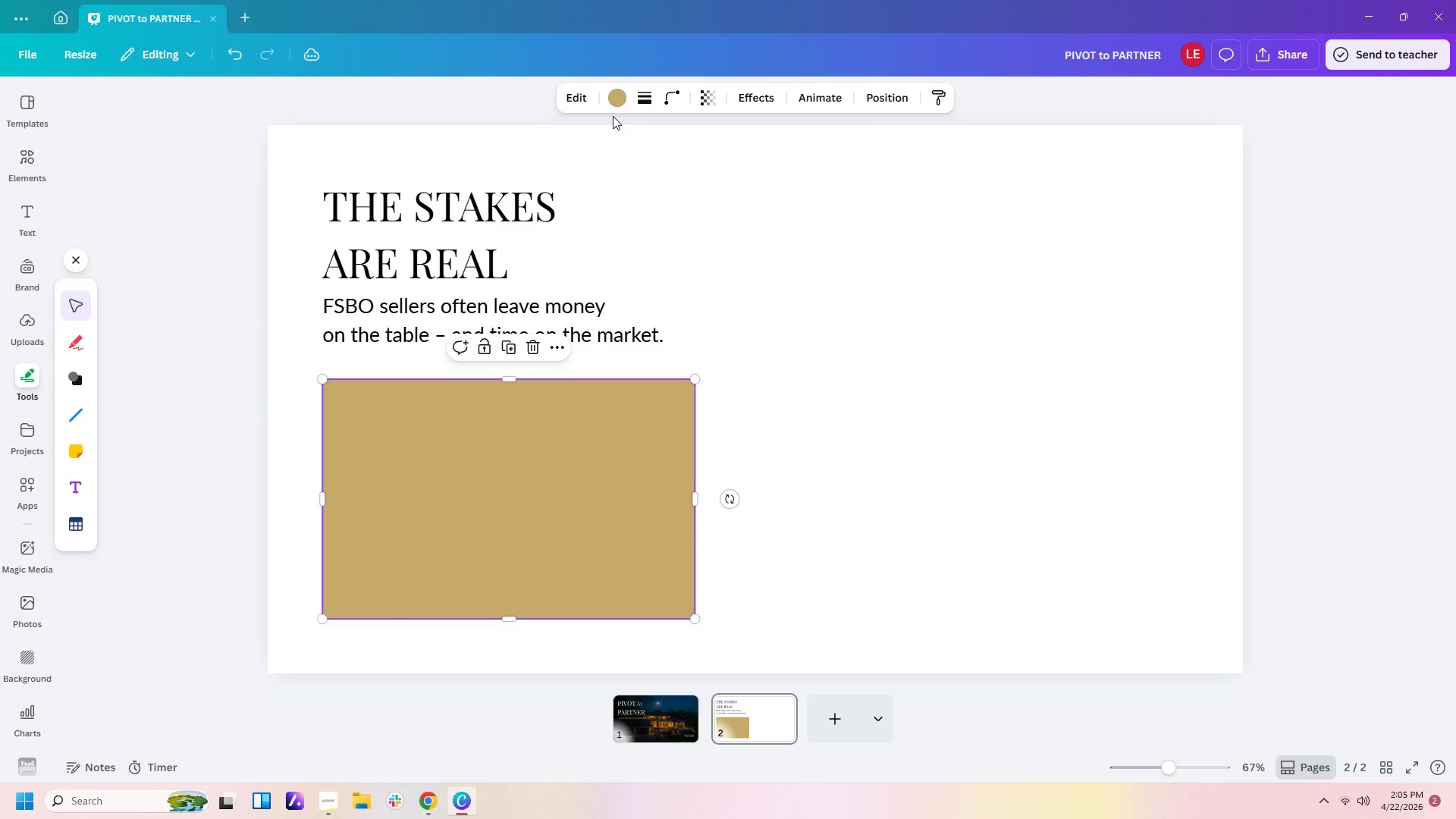 
left_click([617, 104])
 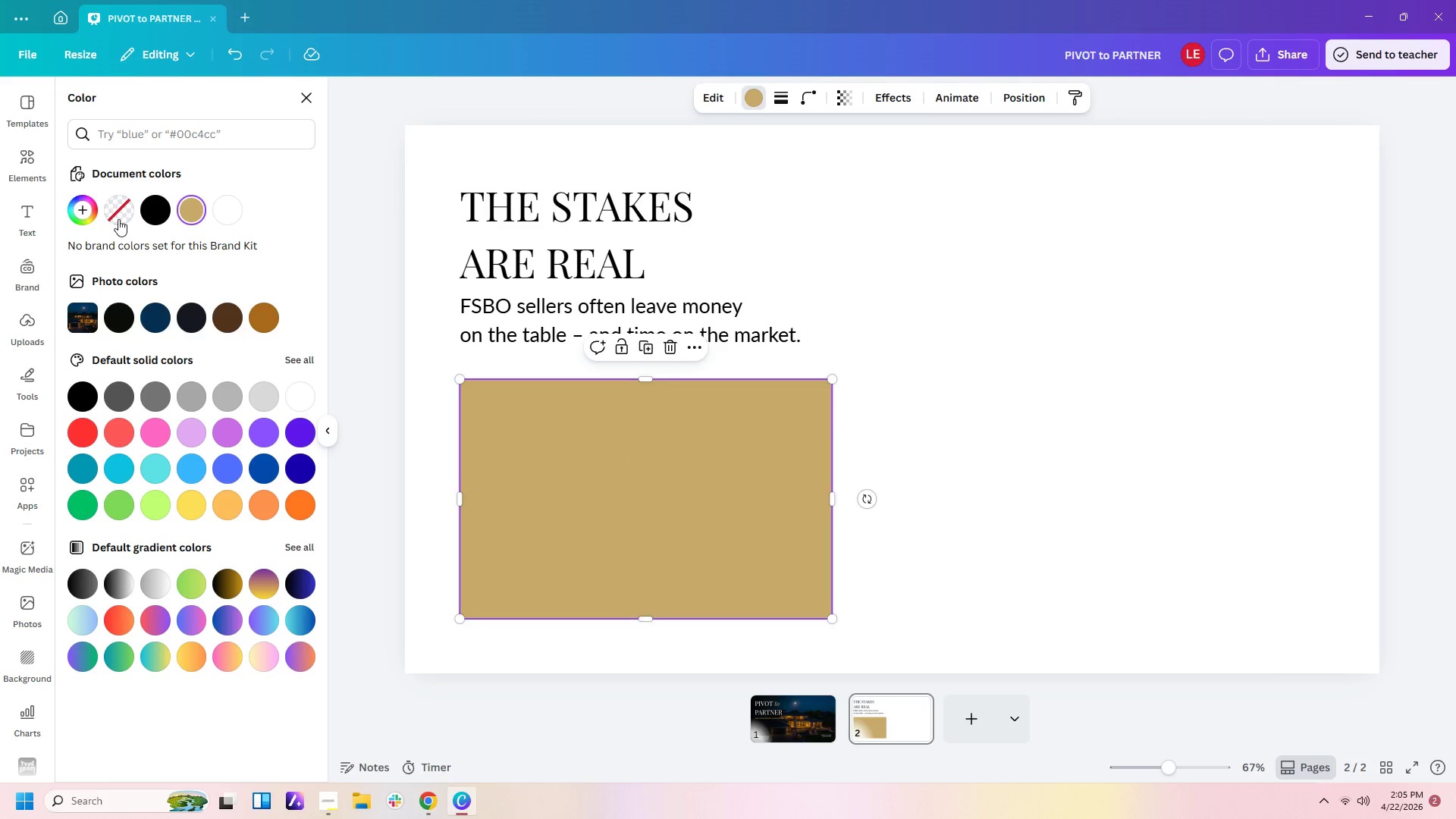 
left_click([118, 219])
 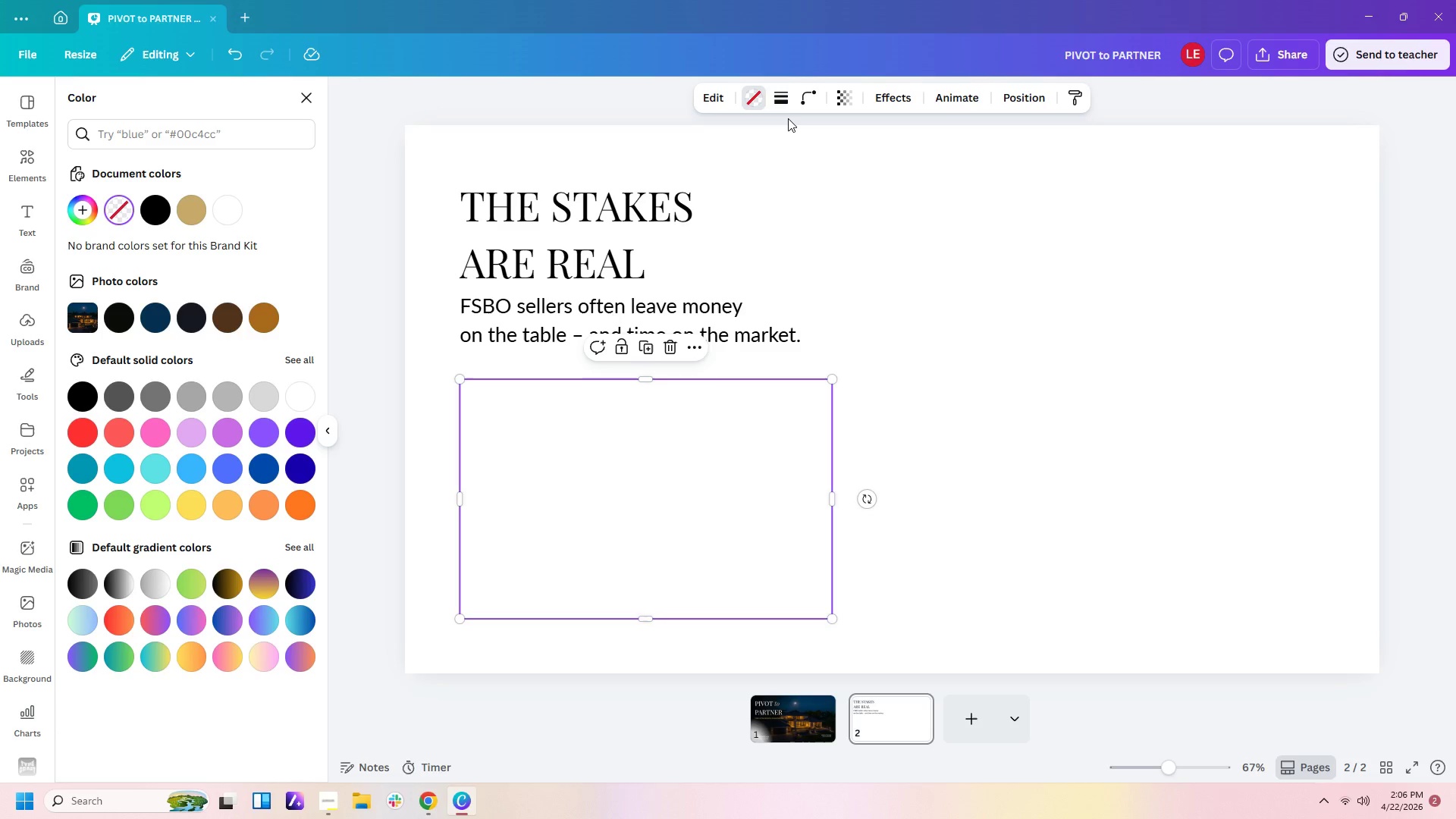 
left_click([782, 105])
 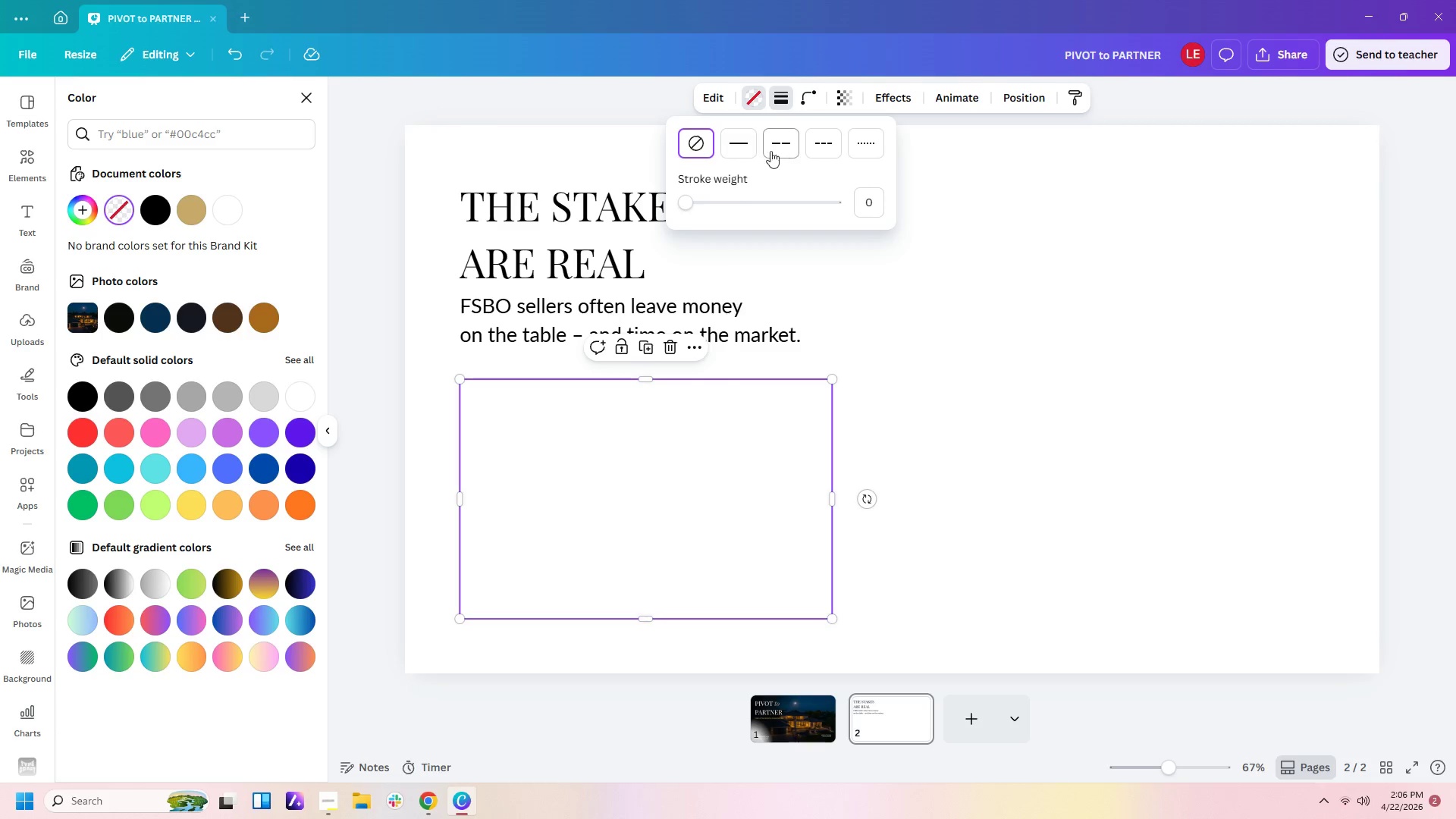 
left_click([750, 151])
 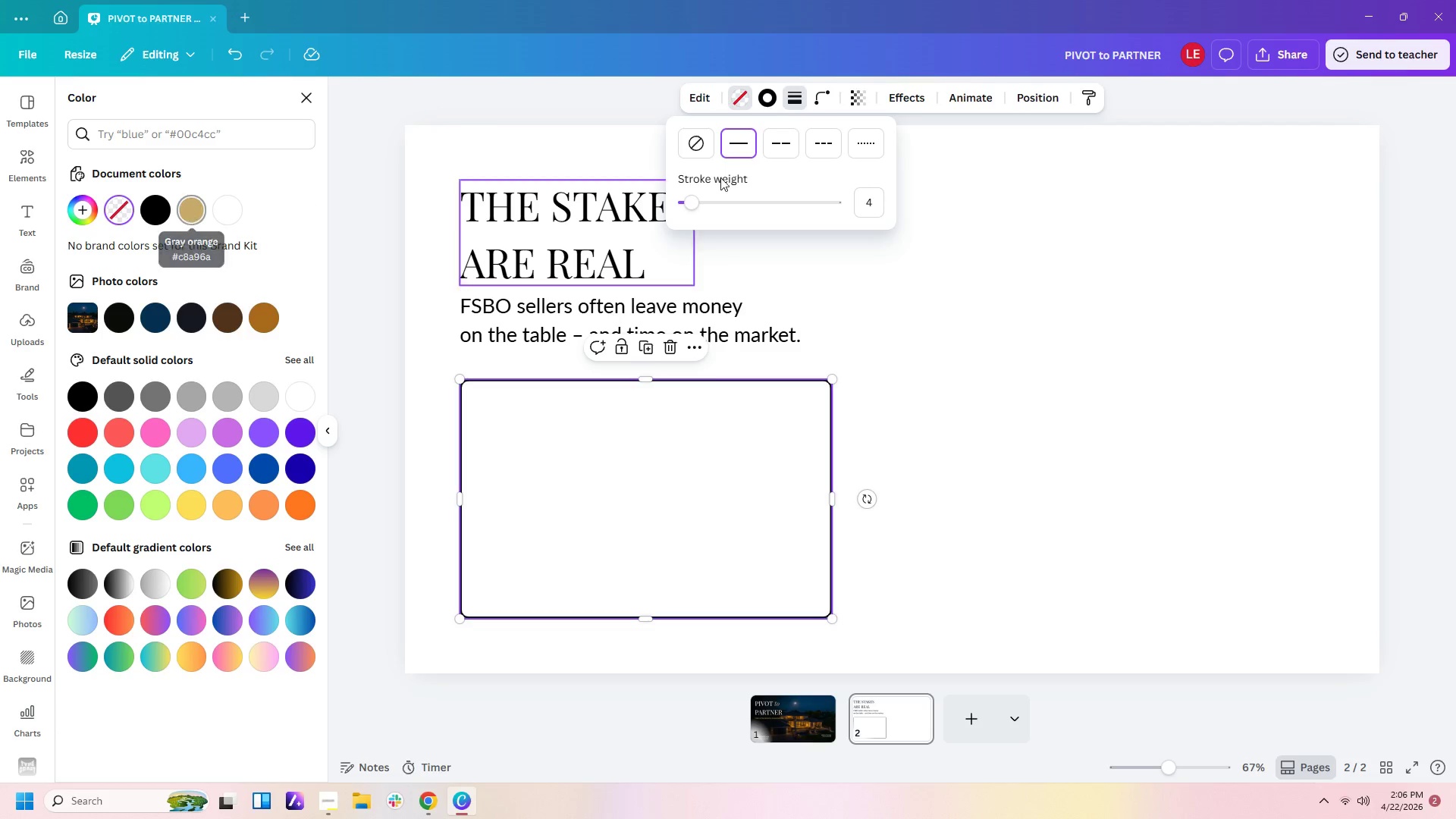 
left_click([766, 105])
 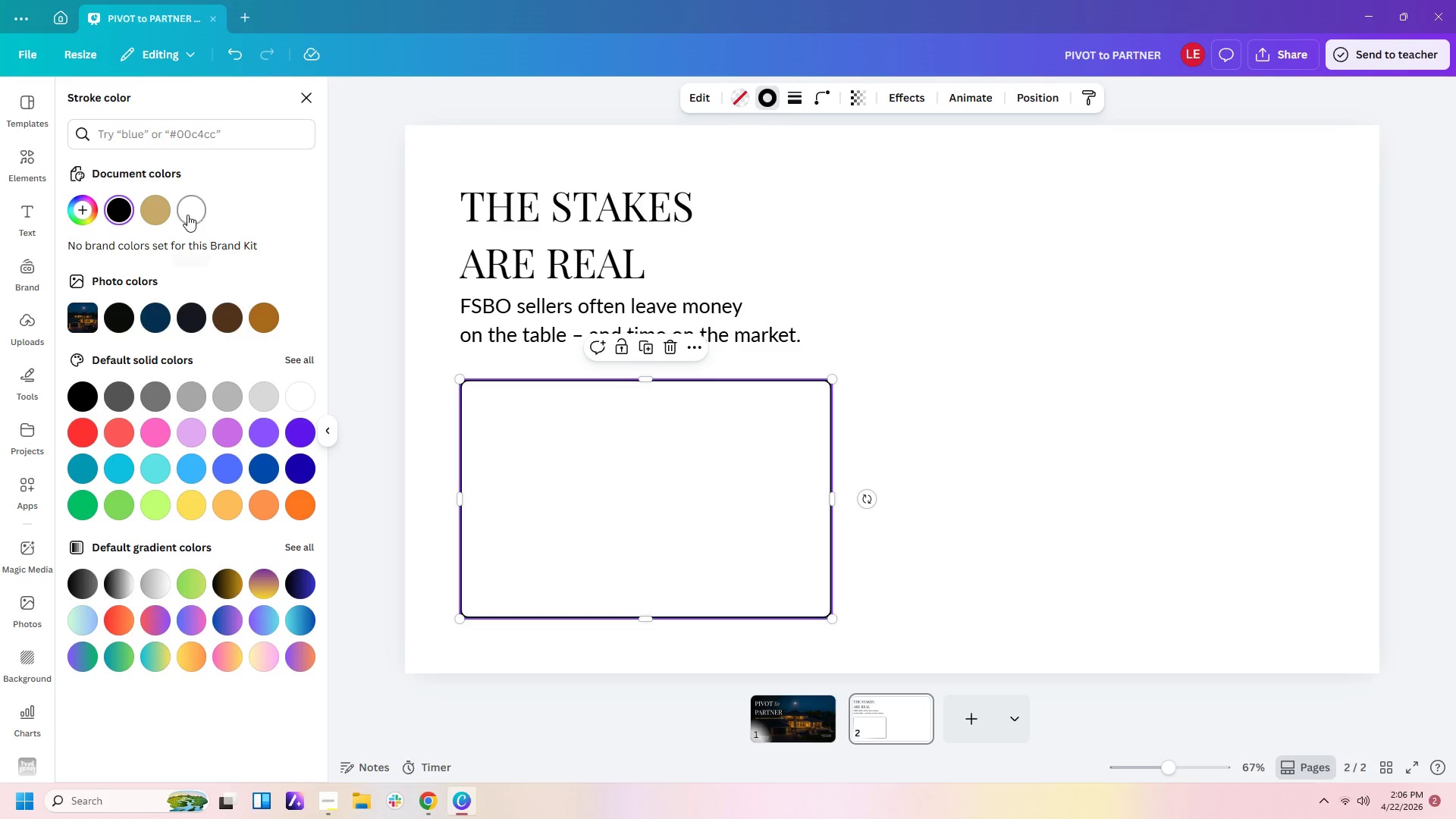 
left_click([157, 220])
 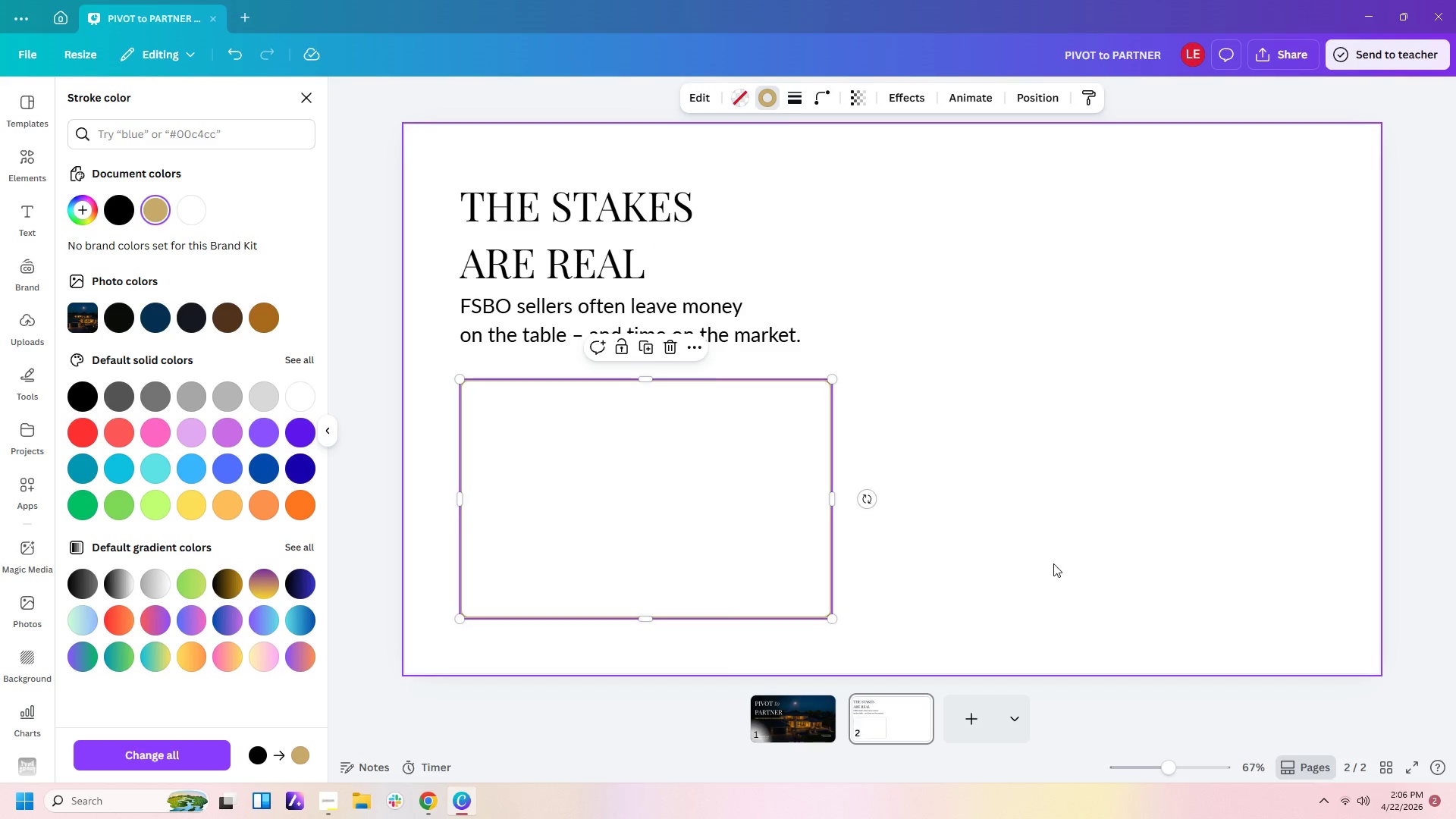 
left_click([1058, 566])
 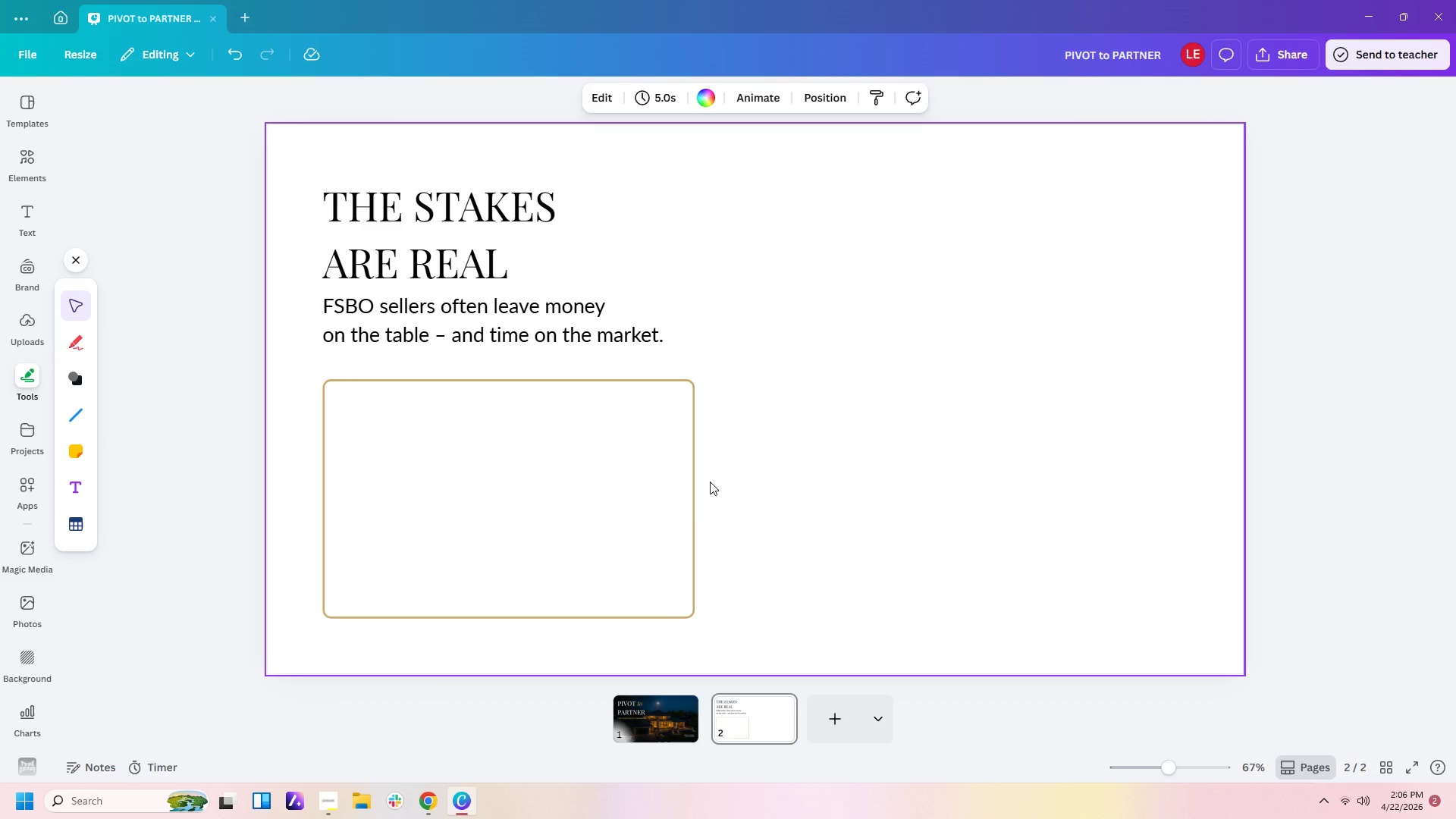 
left_click([666, 531])
 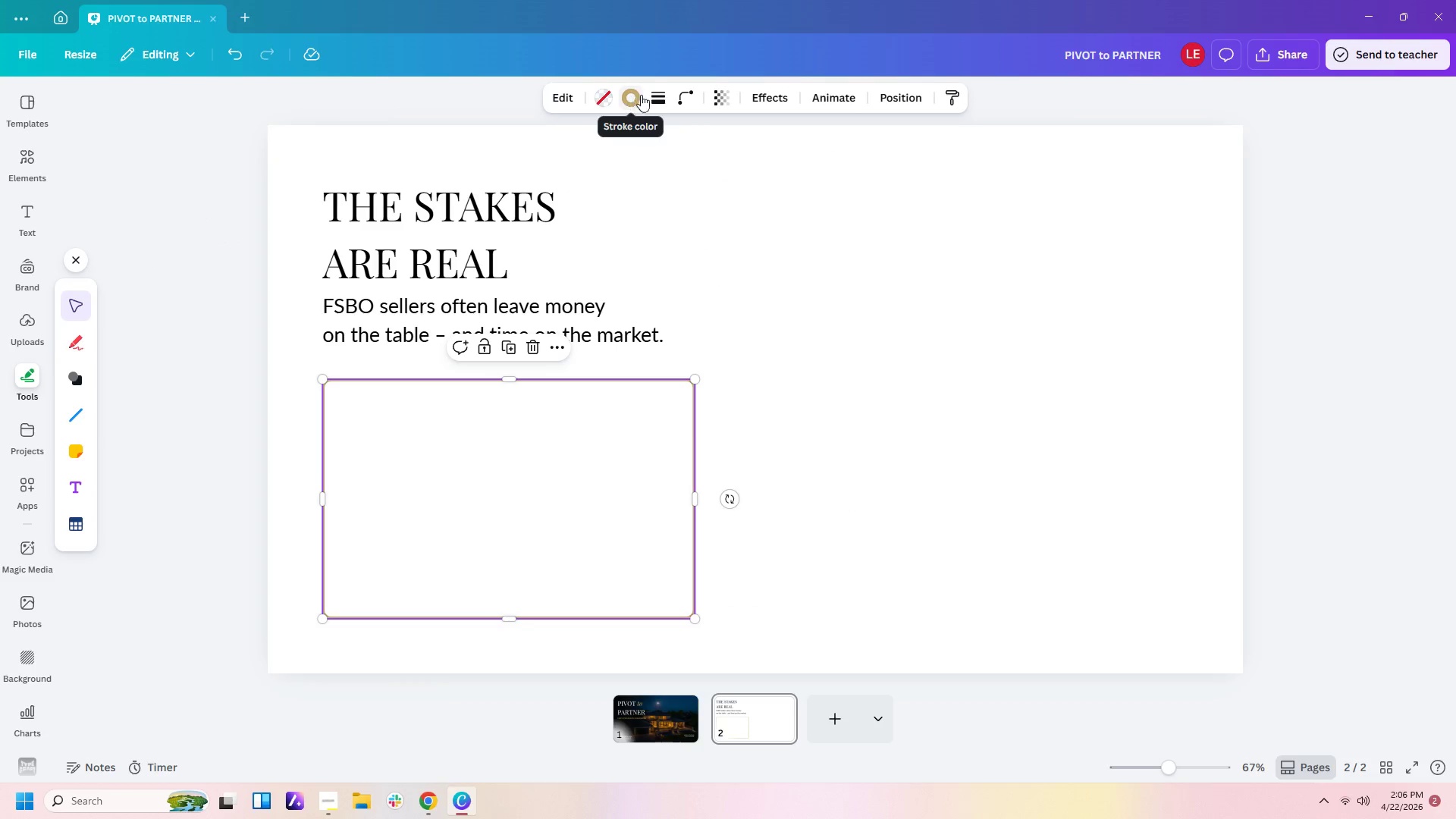 
left_click([654, 95])
 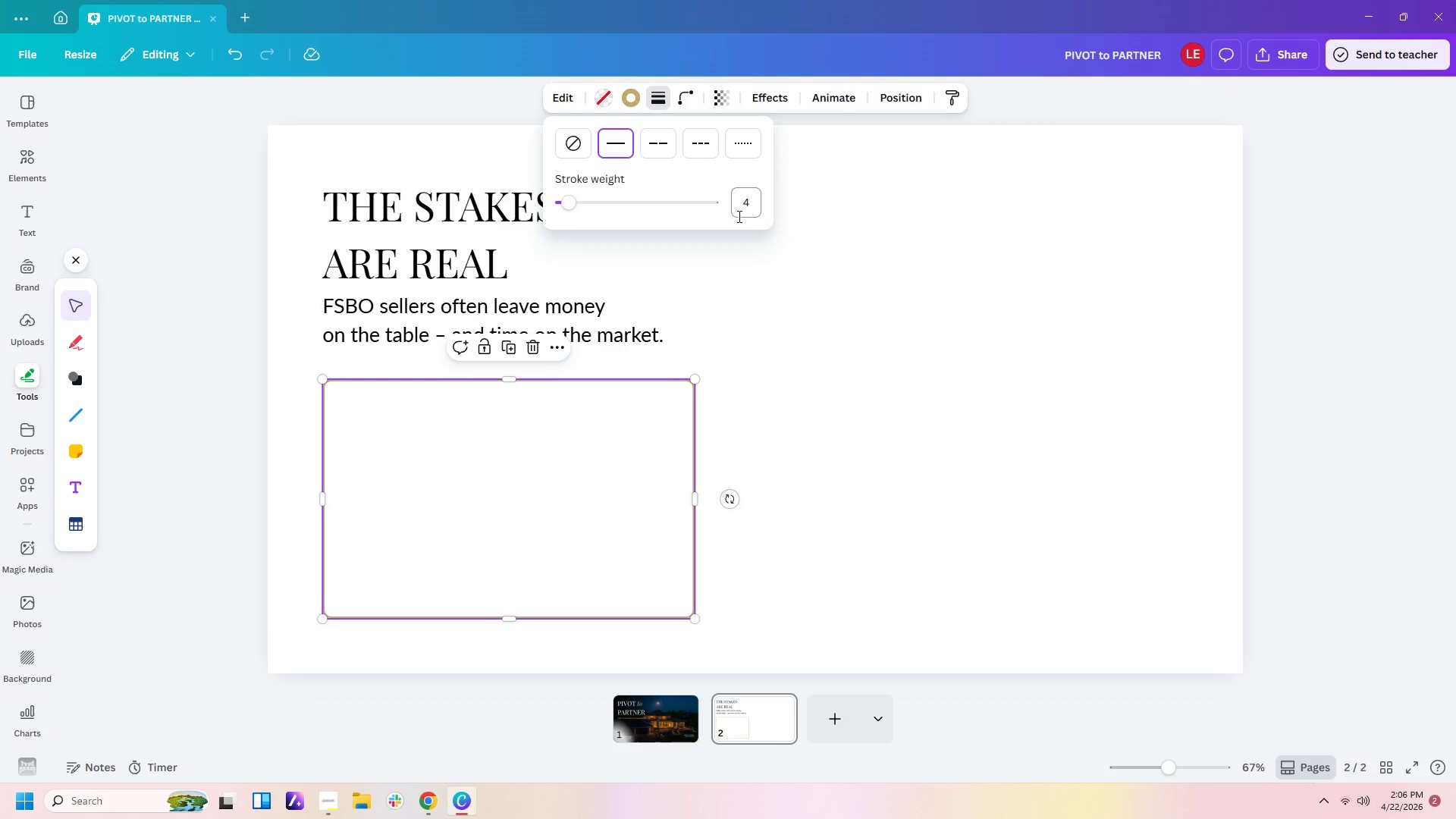 
left_click([740, 212])
 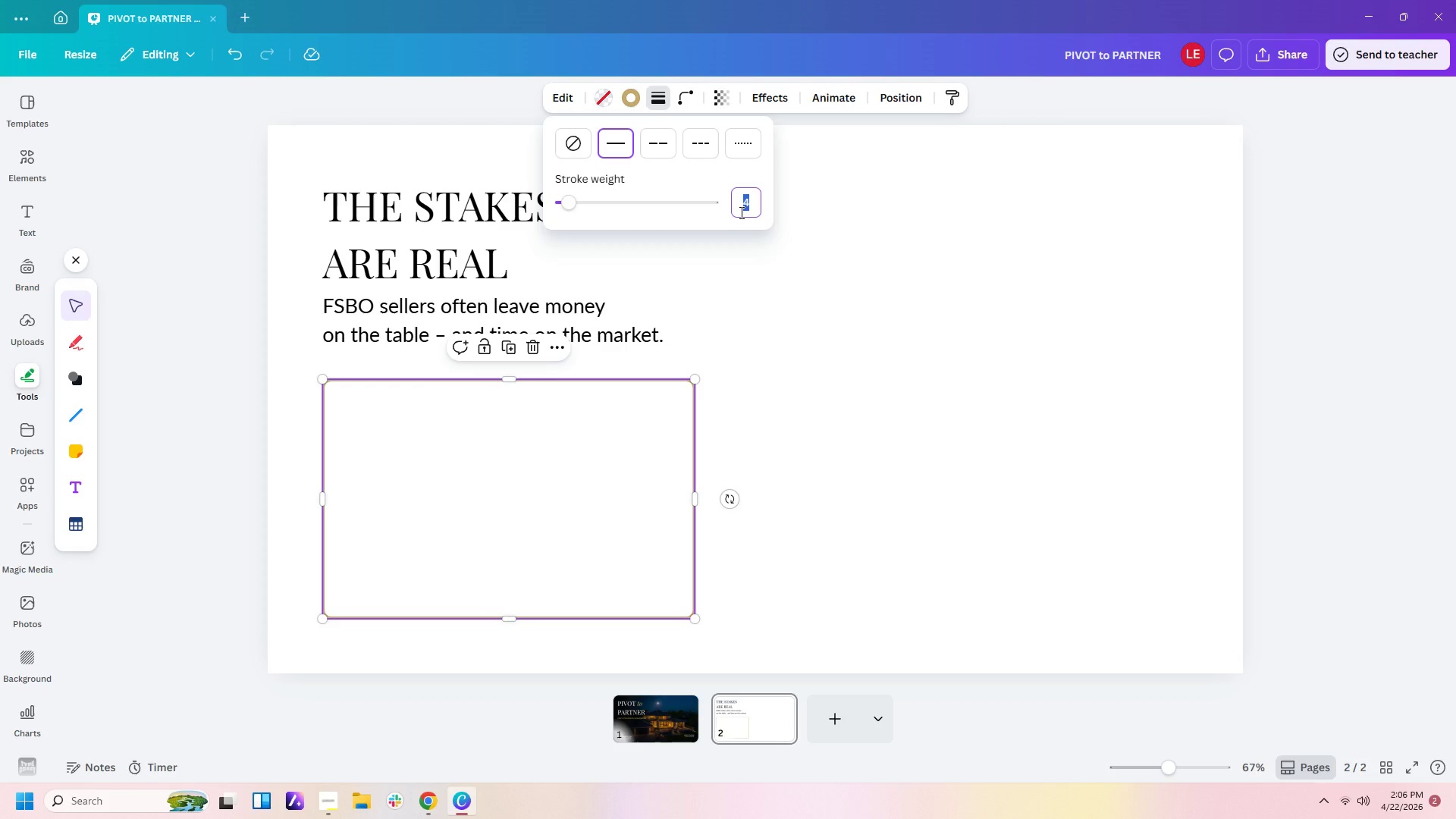 
key(Numpad2)
 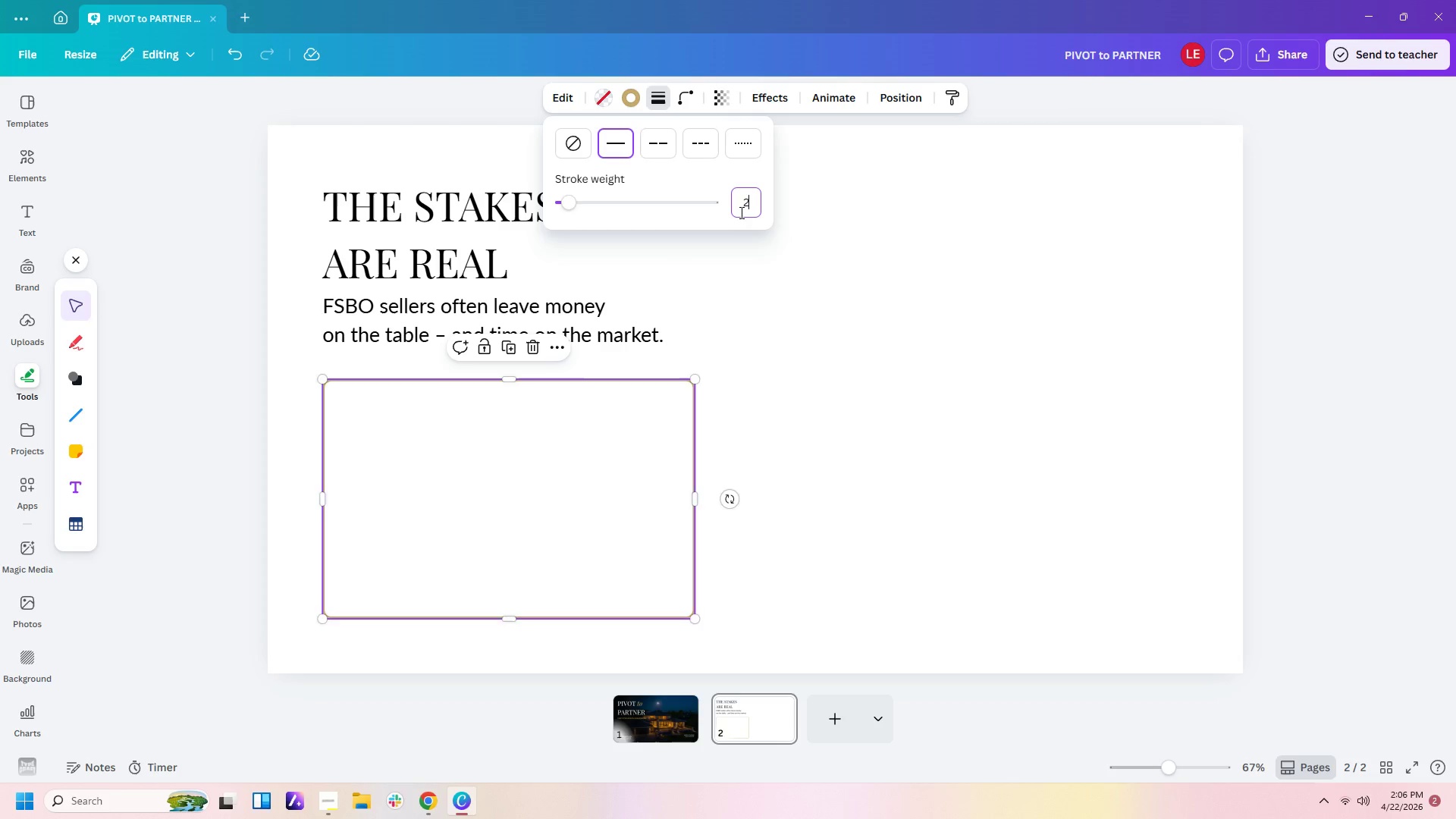 
key(Enter)
 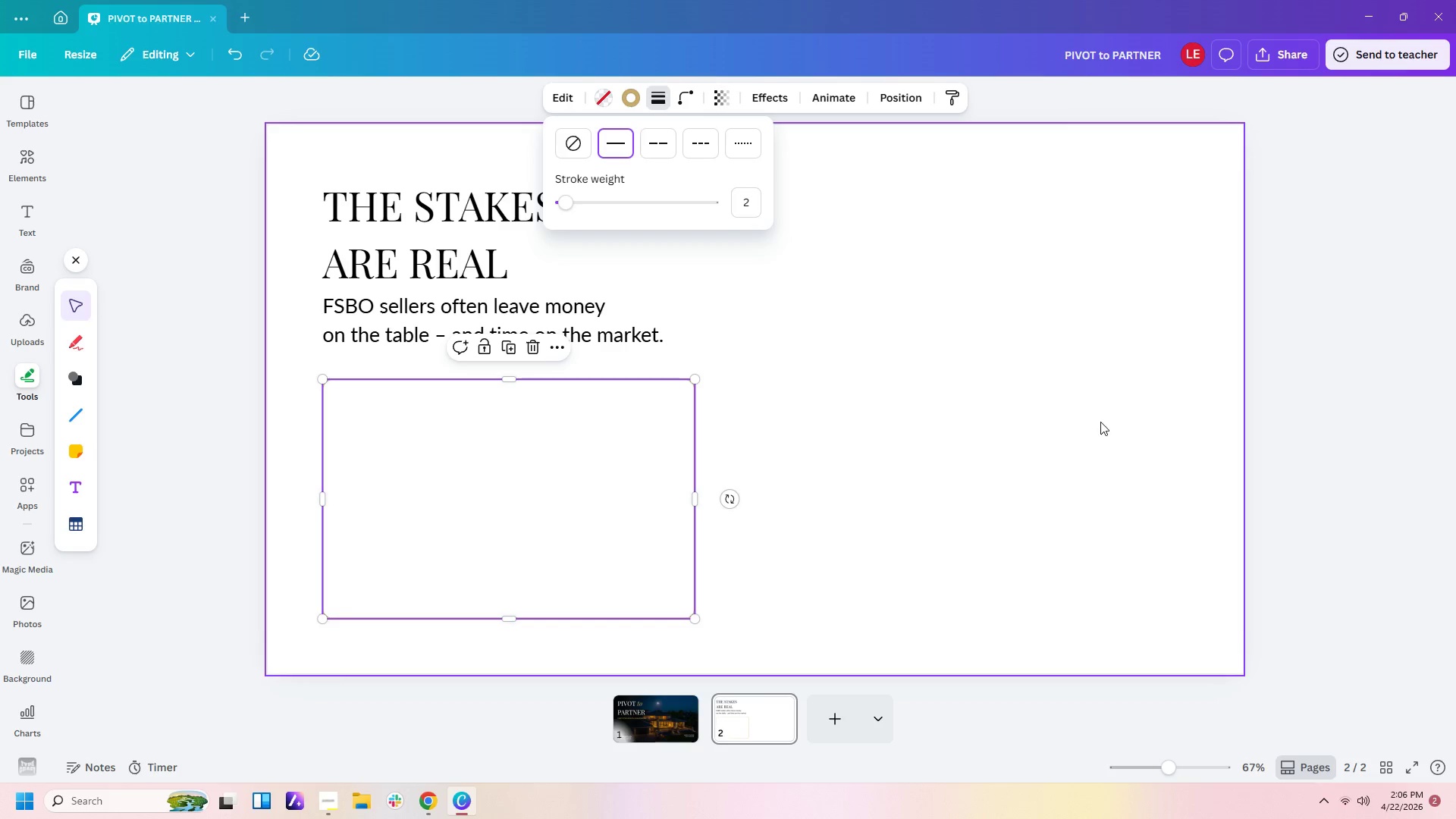 
left_click([1100, 424])
 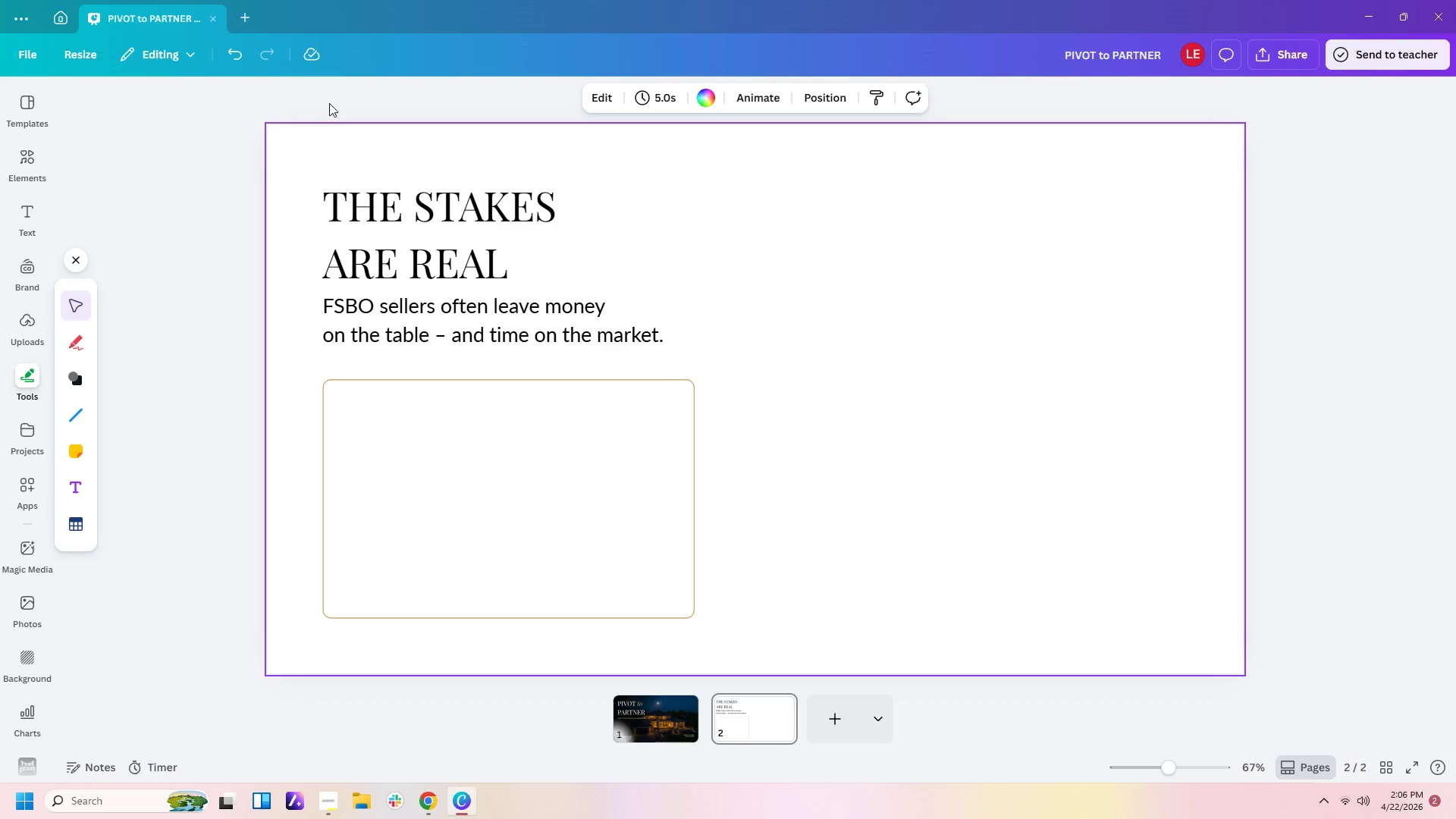 
wait(5.56)
 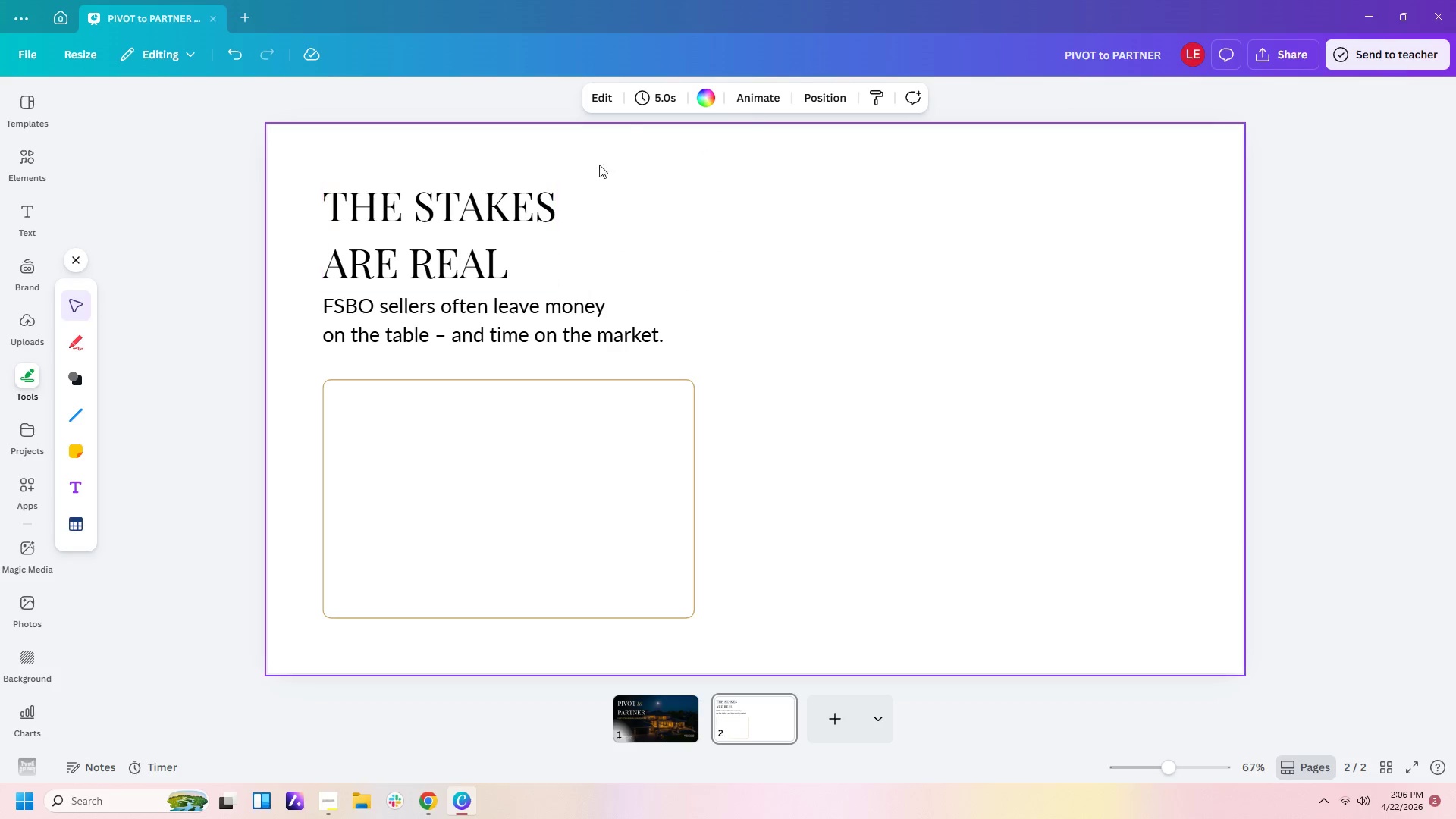 
left_click([28, 160])
 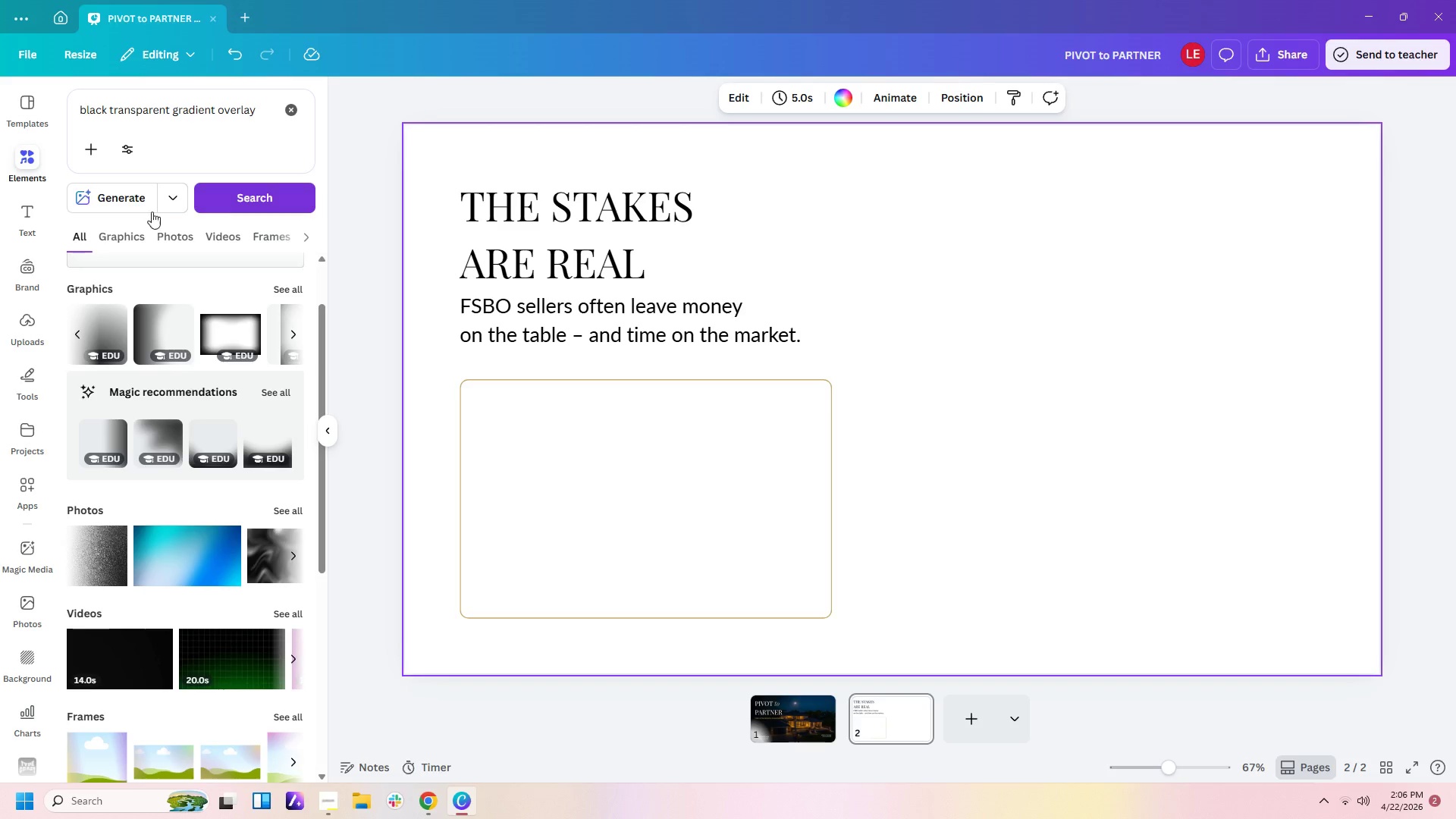 
left_click([124, 124])
 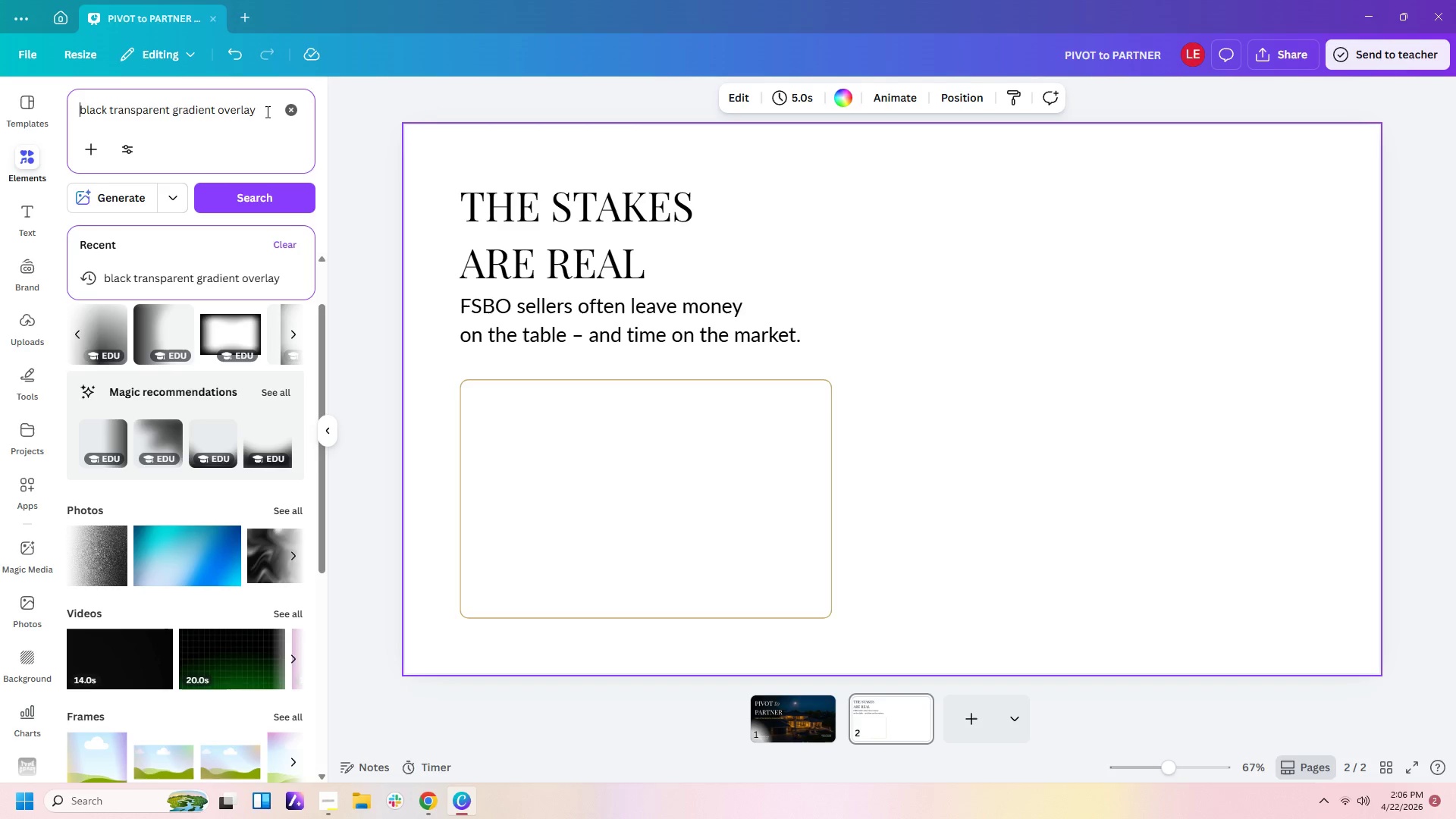 
left_click_drag(start_coordinate=[268, 111], to_coordinate=[0, 54])
 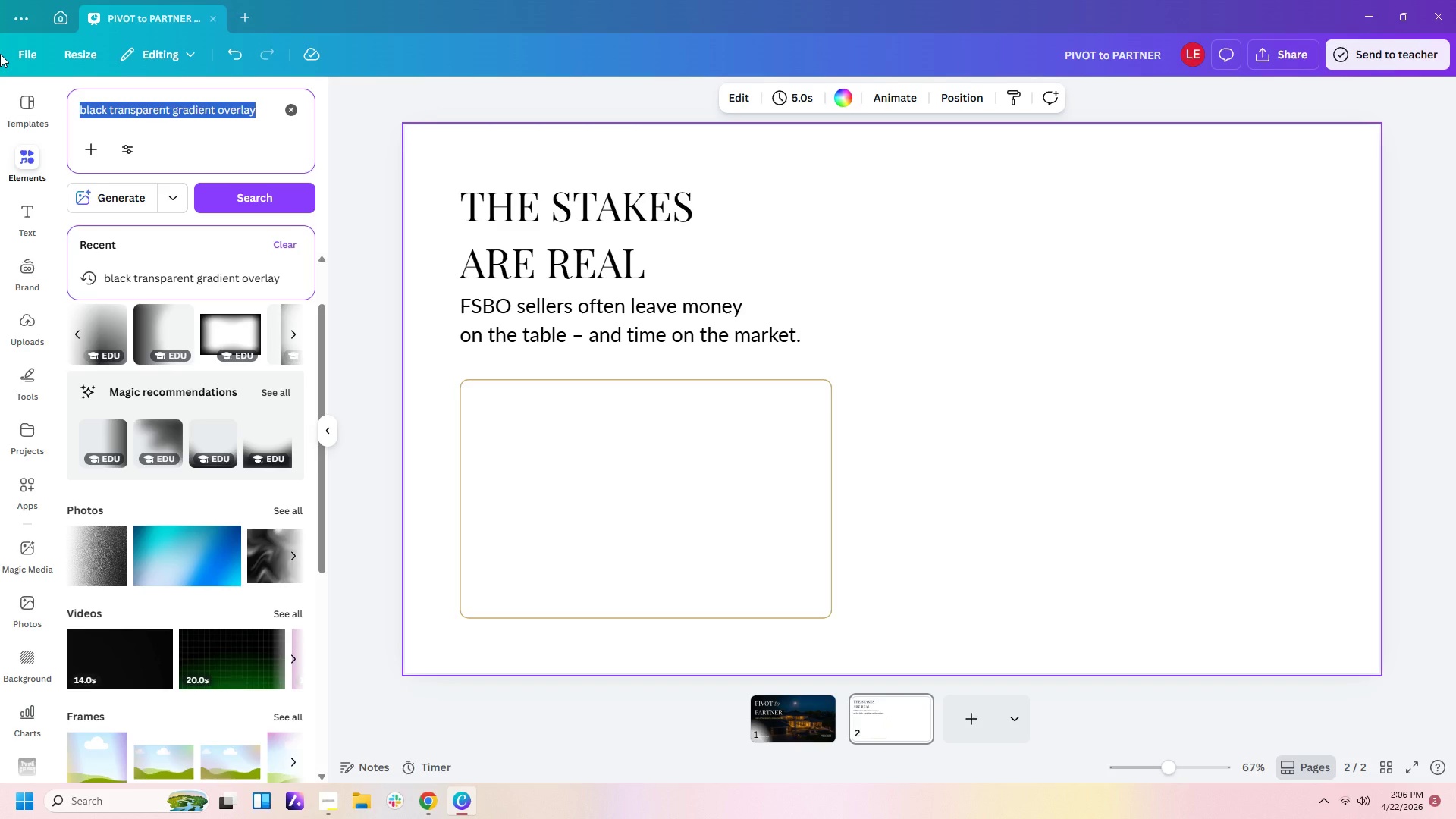 
type(inv)
key(Backspace)
type(crease chart)
key(Backspace)
key(Backspace)
key(Backspace)
key(Backspace)
key(Backspace)
type(bar chart)
 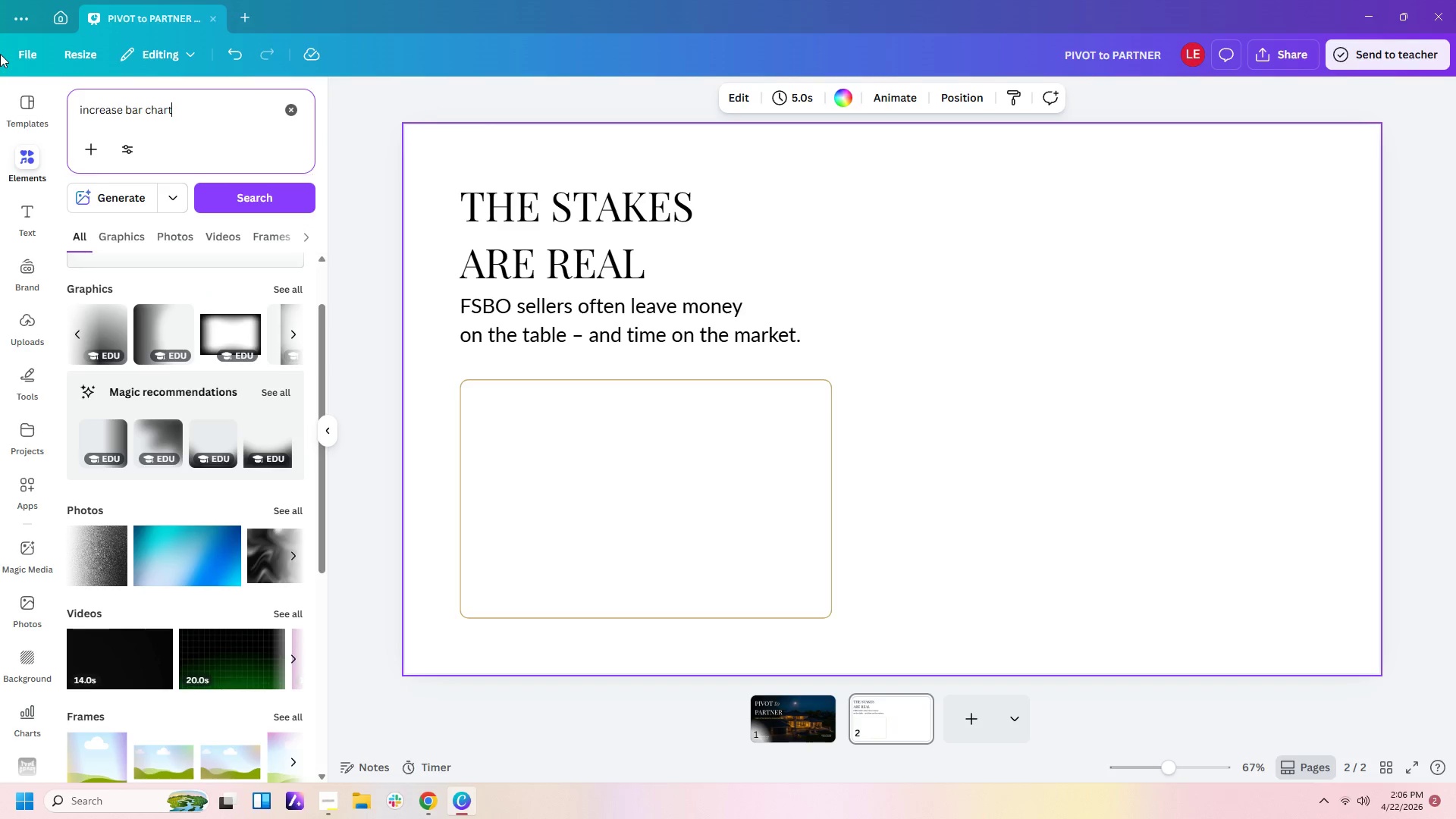 
key(Enter)
 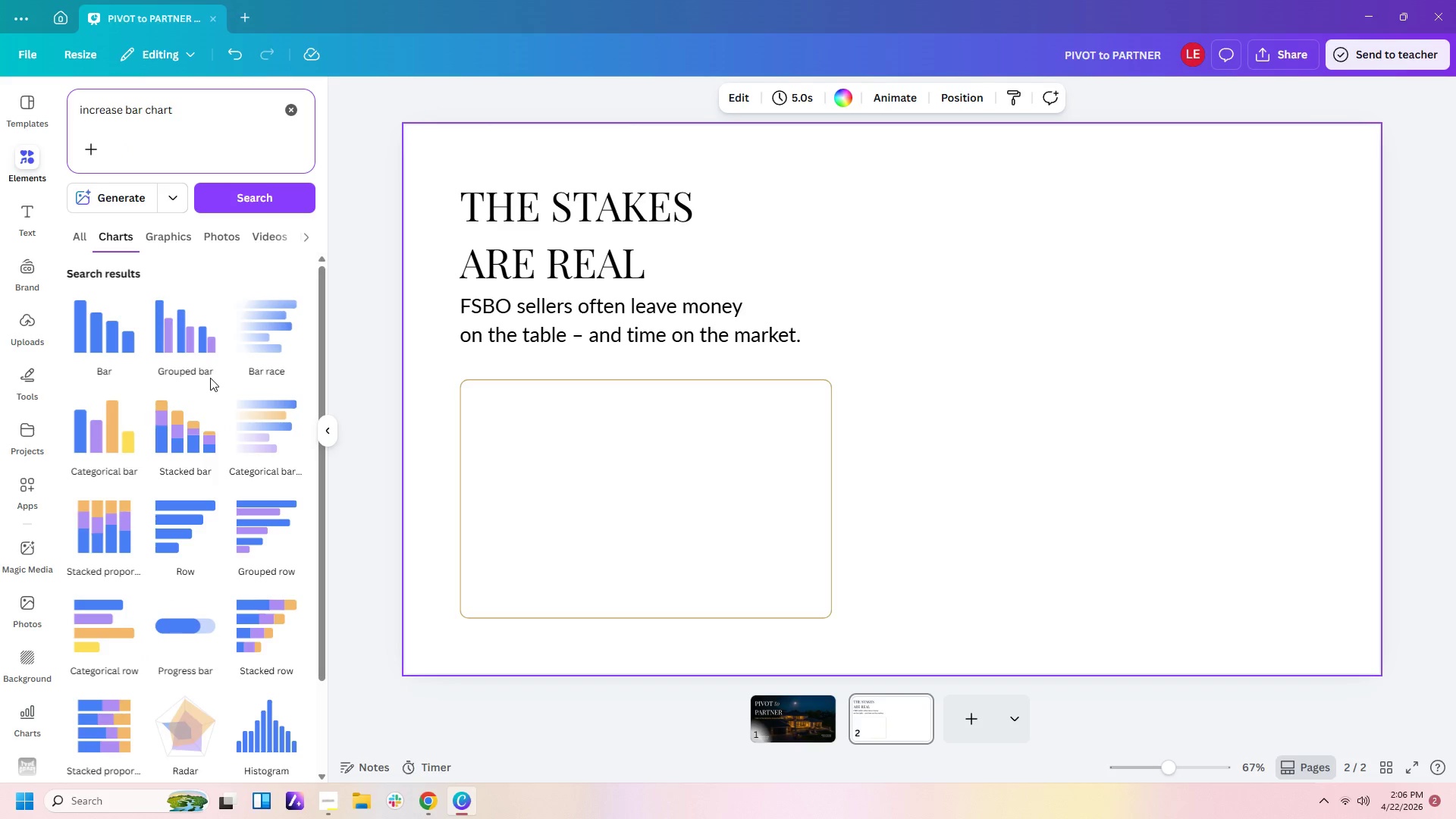 
scroll: coordinate [210, 378], scroll_direction: down, amount: 2.0
 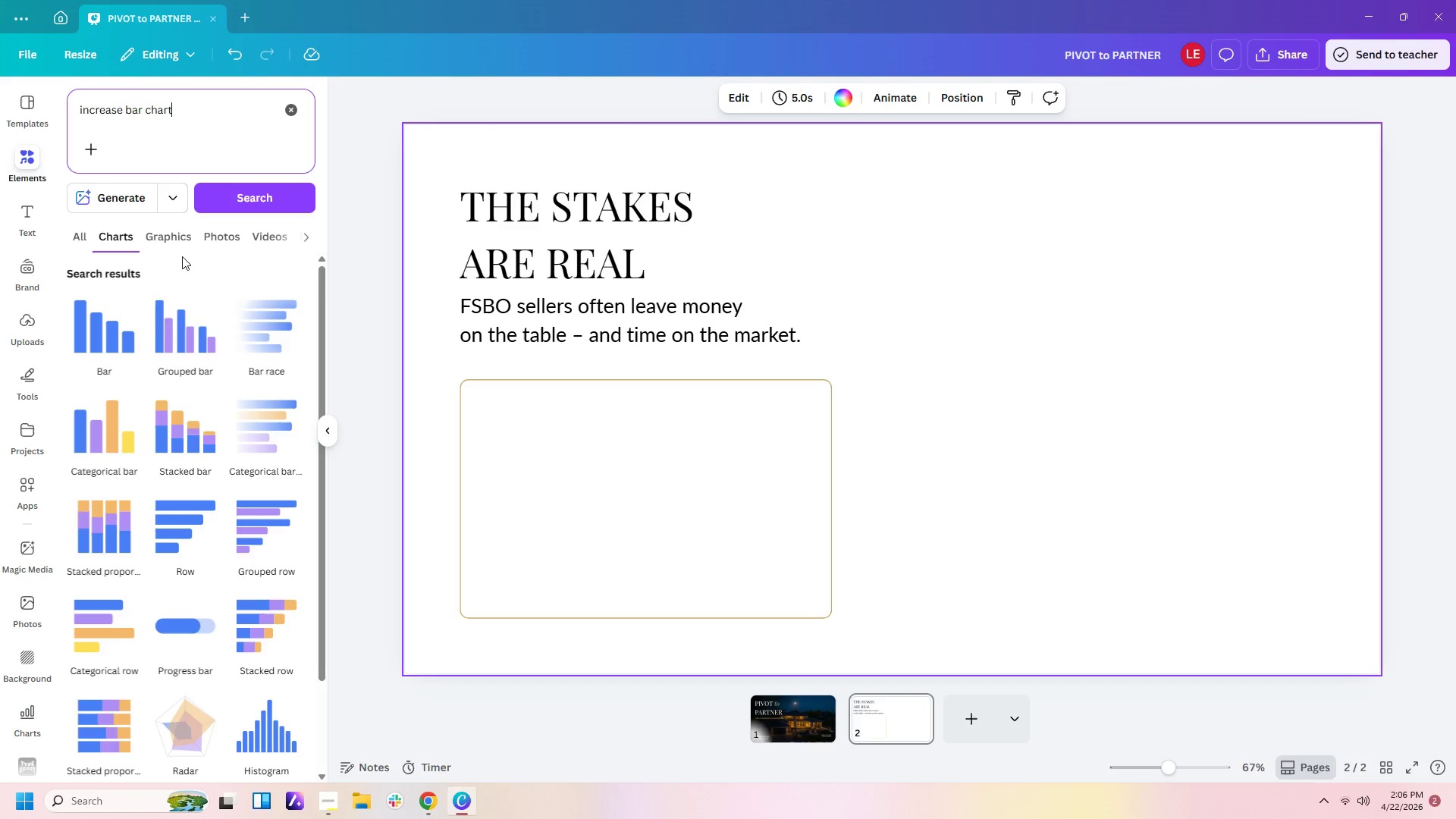 
left_click([182, 238])
 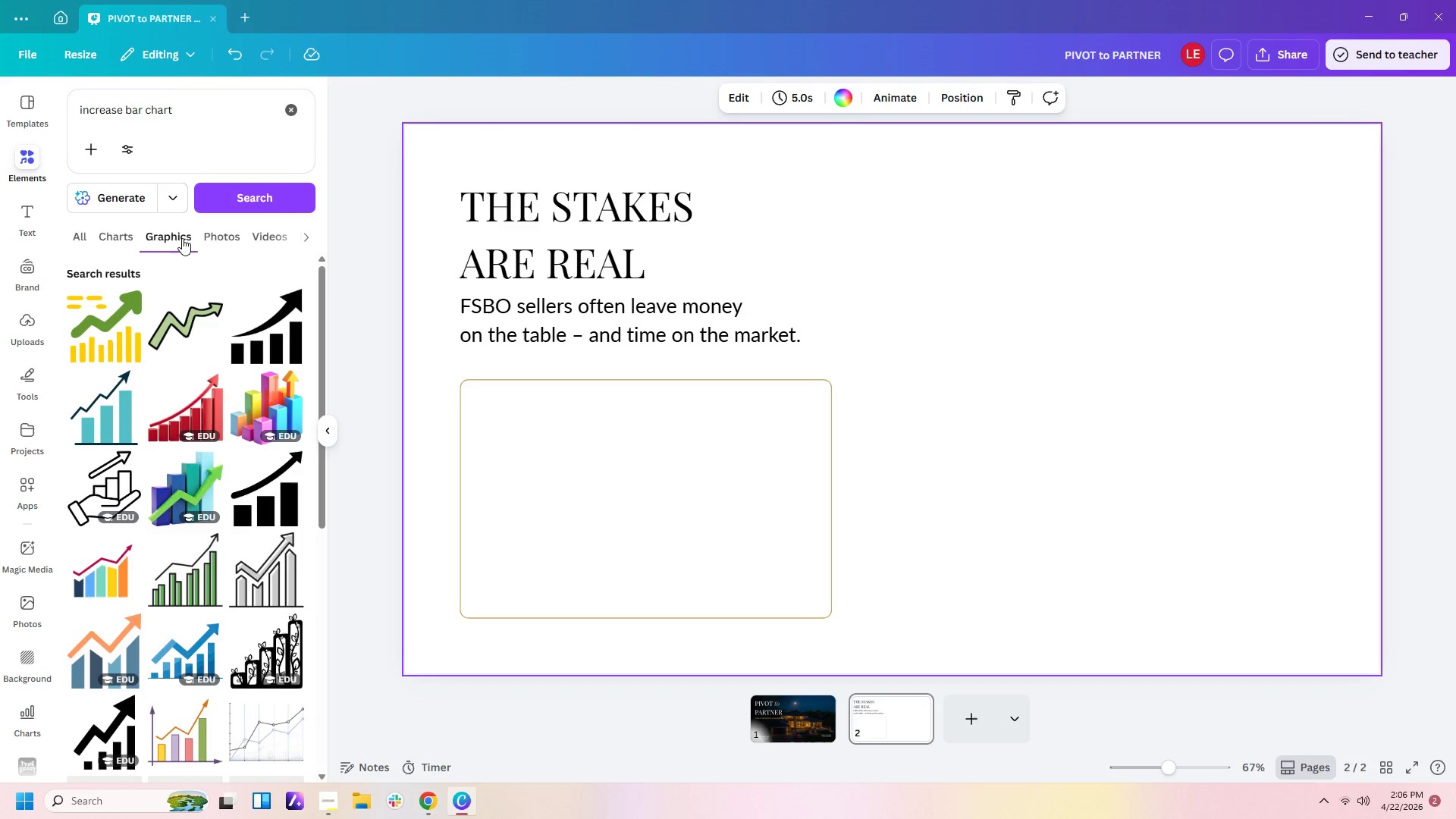 
mouse_move([195, 313])
 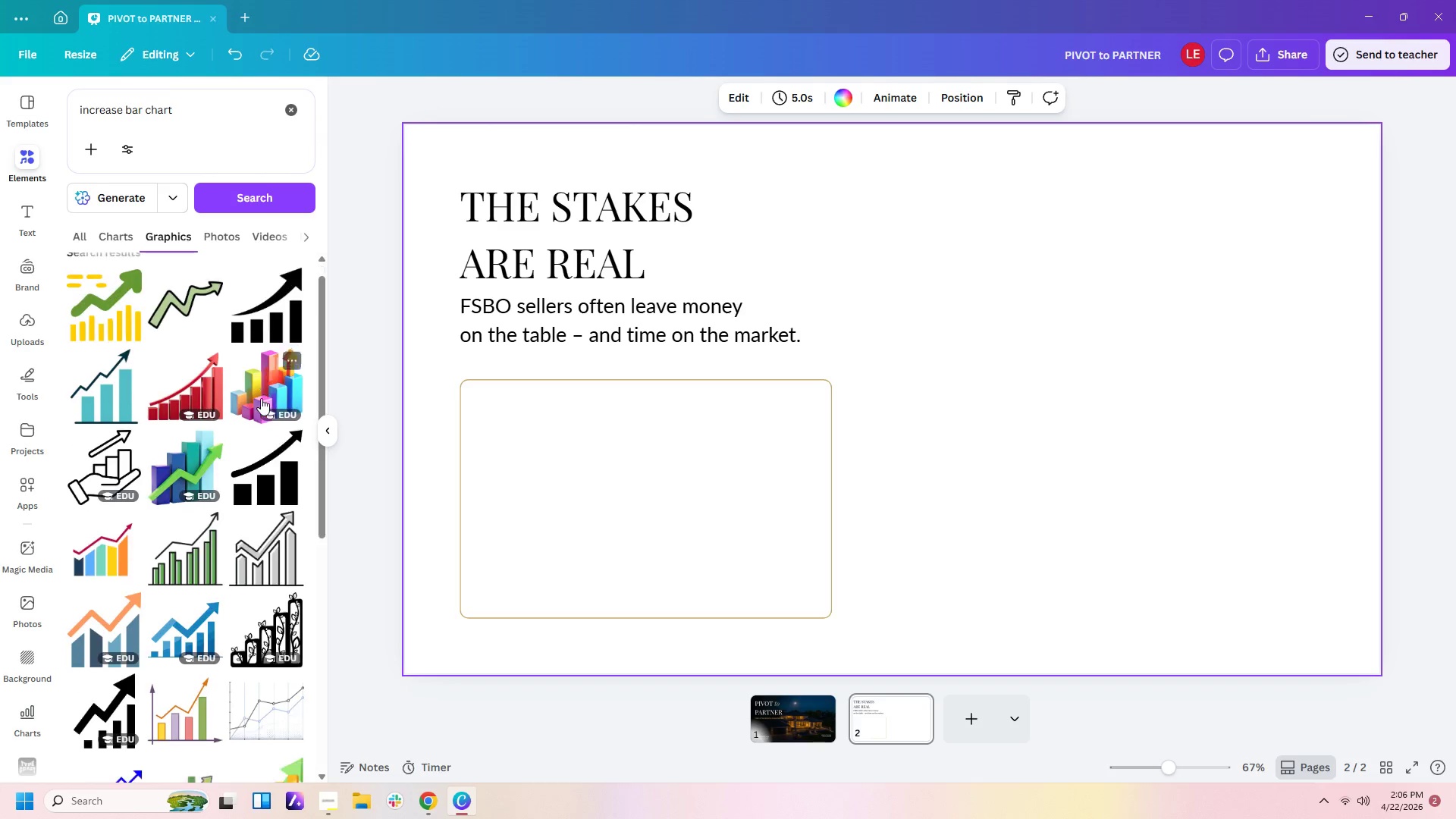 
scroll: coordinate [287, 425], scroll_direction: down, amount: 12.0
 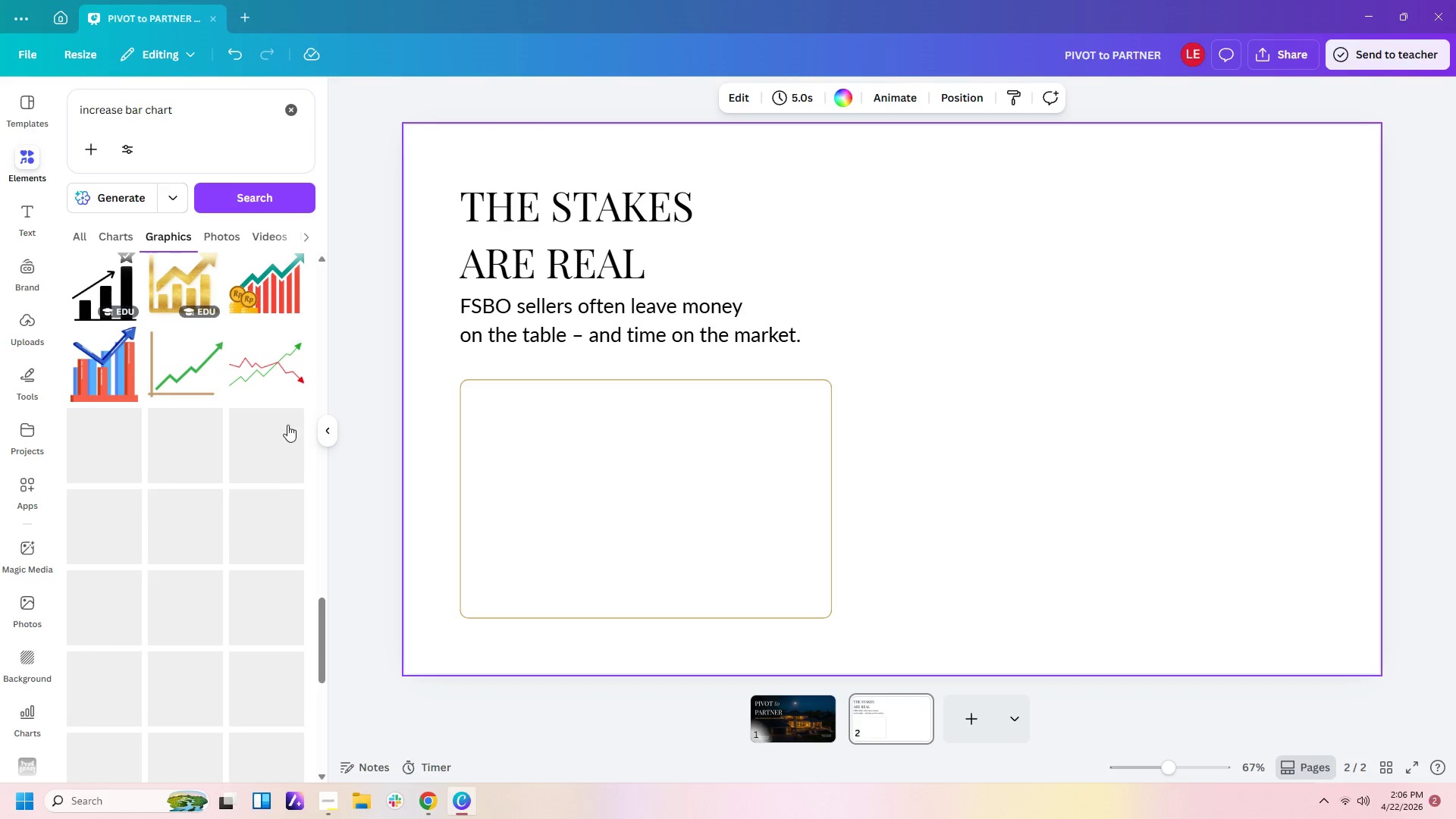 
scroll: coordinate [287, 425], scroll_direction: down, amount: 6.0
 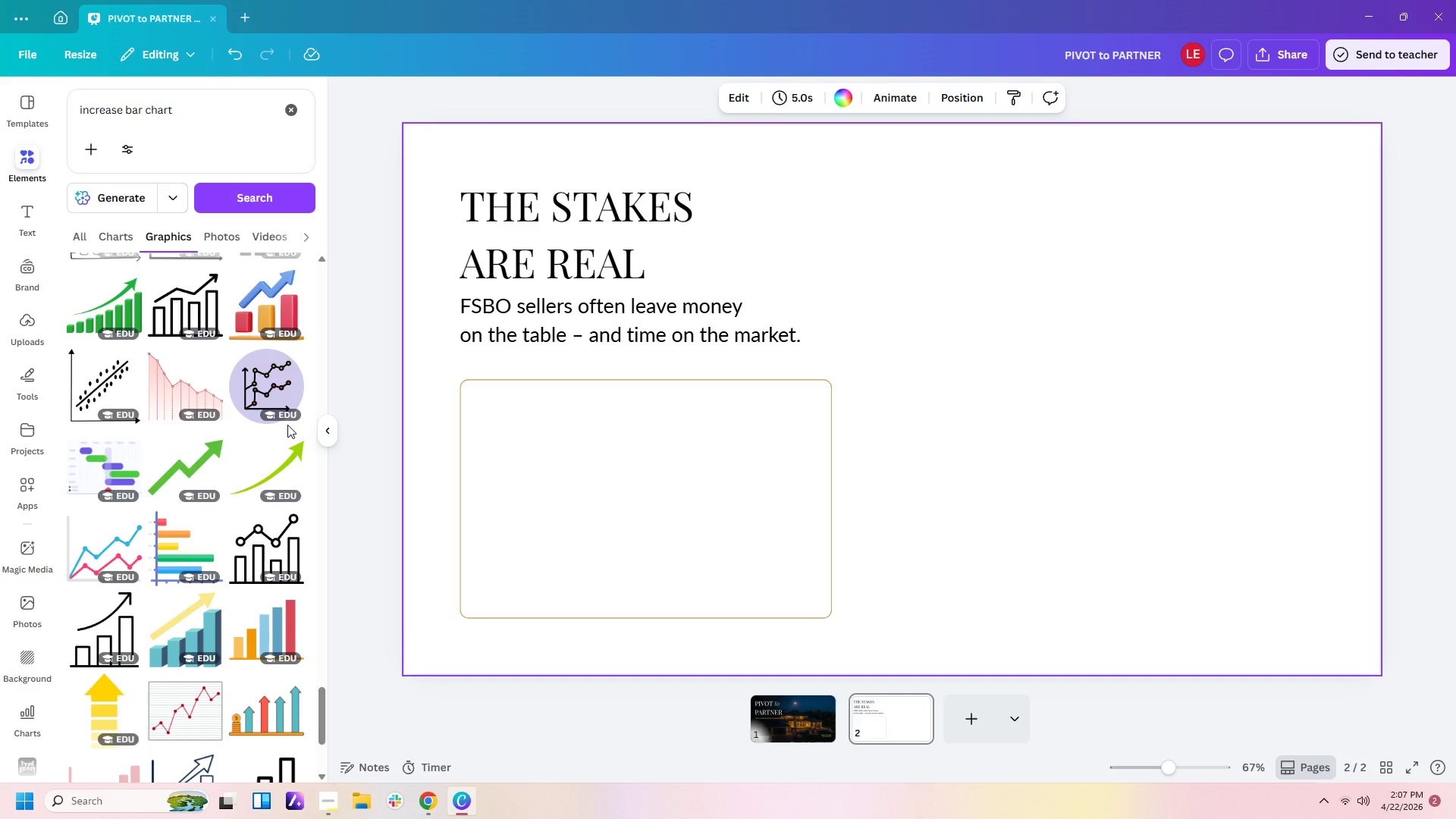 
scroll: coordinate [287, 425], scroll_direction: up, amount: 2.0
 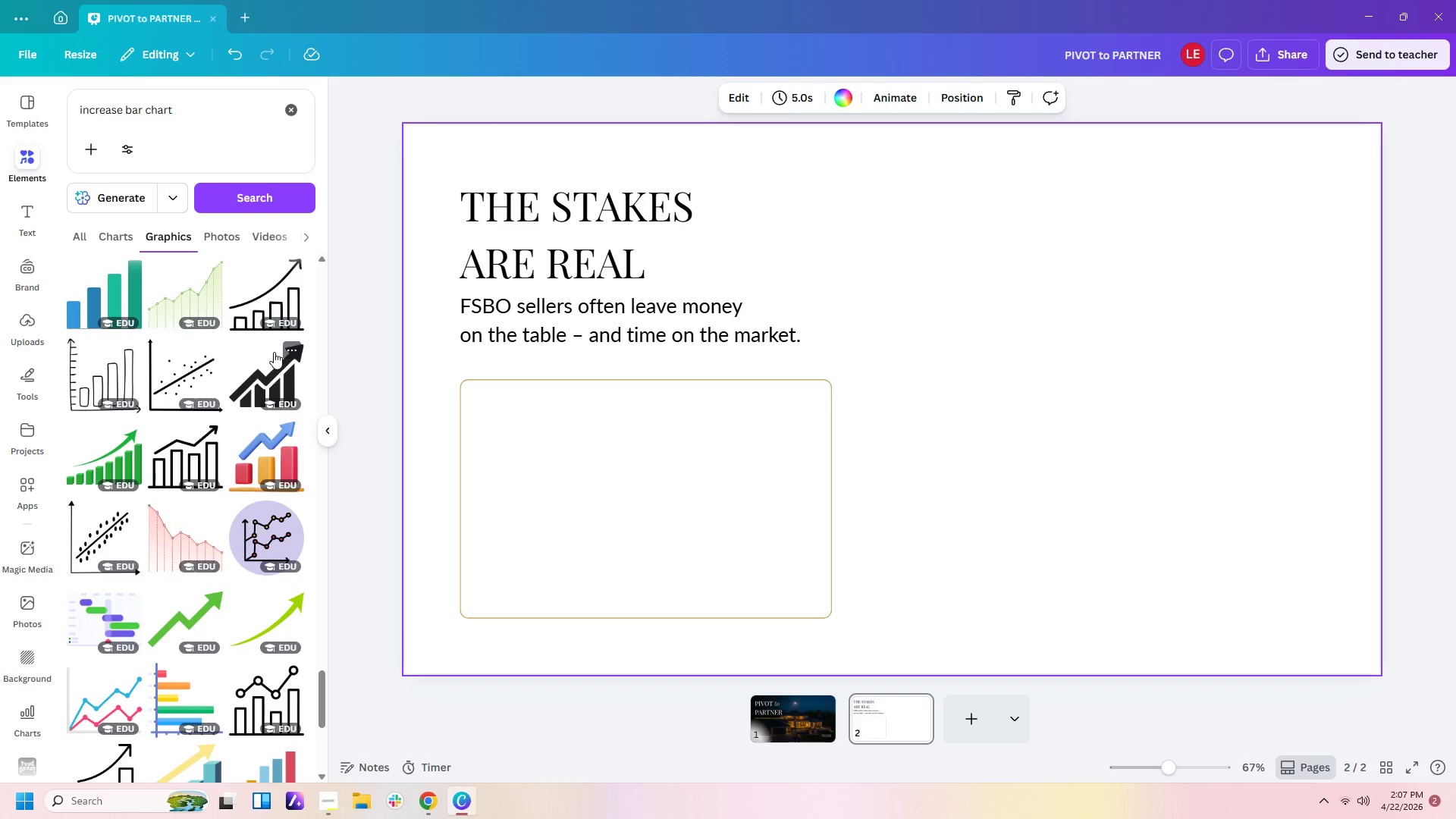 
left_click([274, 367])
 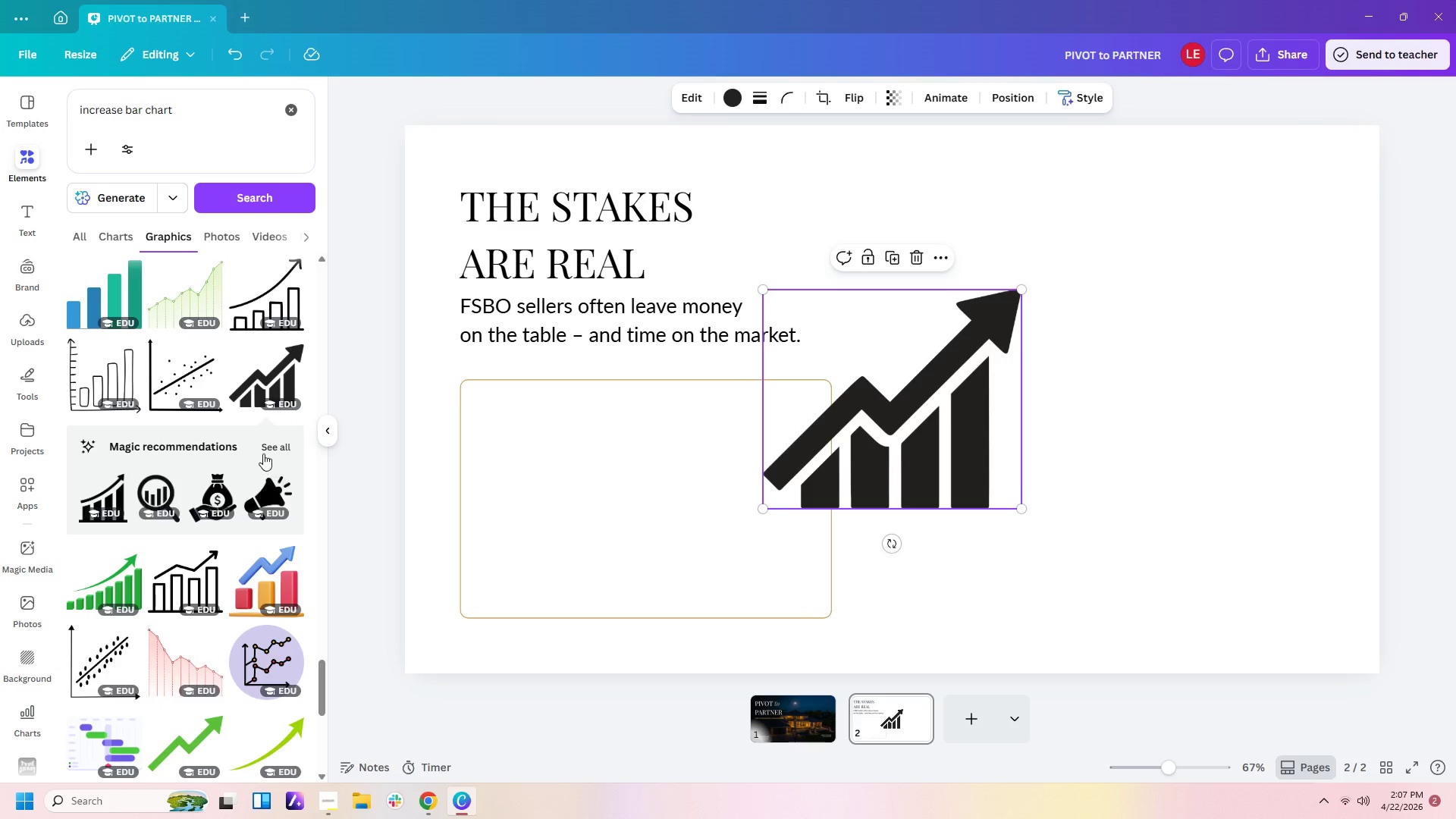 
left_click([265, 449])
 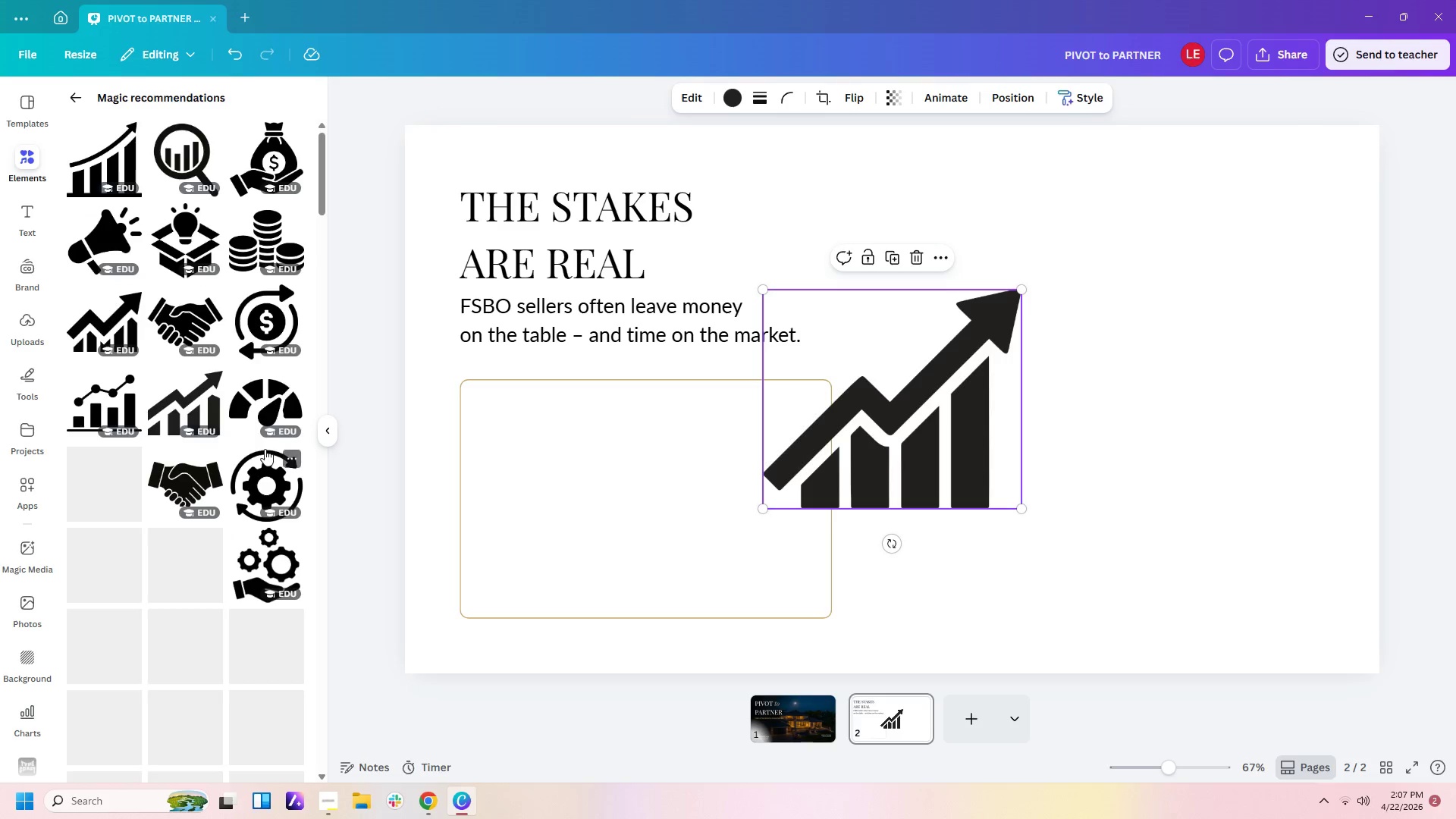 
mouse_move([266, 390])
 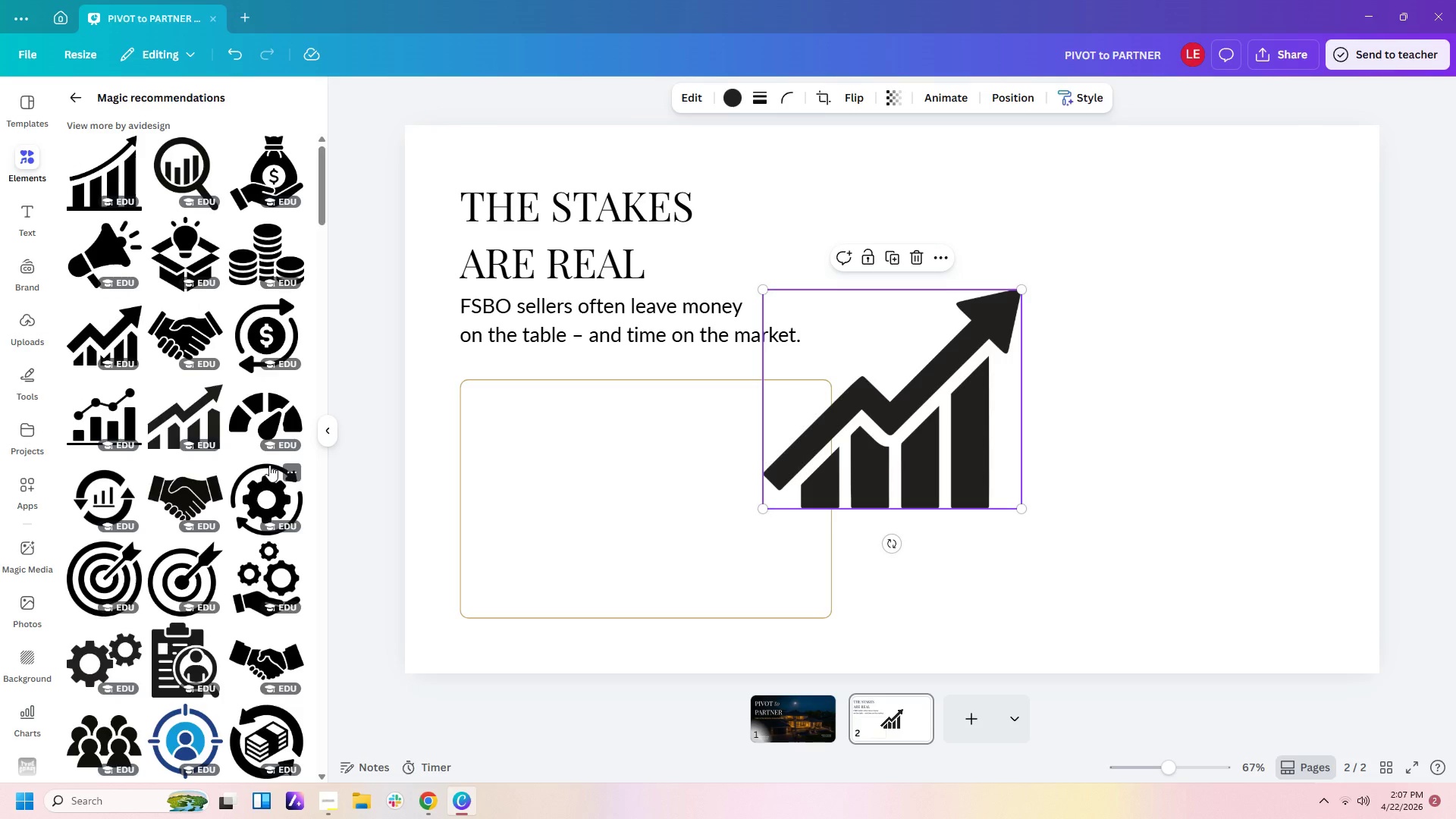 
scroll: coordinate [272, 379], scroll_direction: down, amount: 10.0
 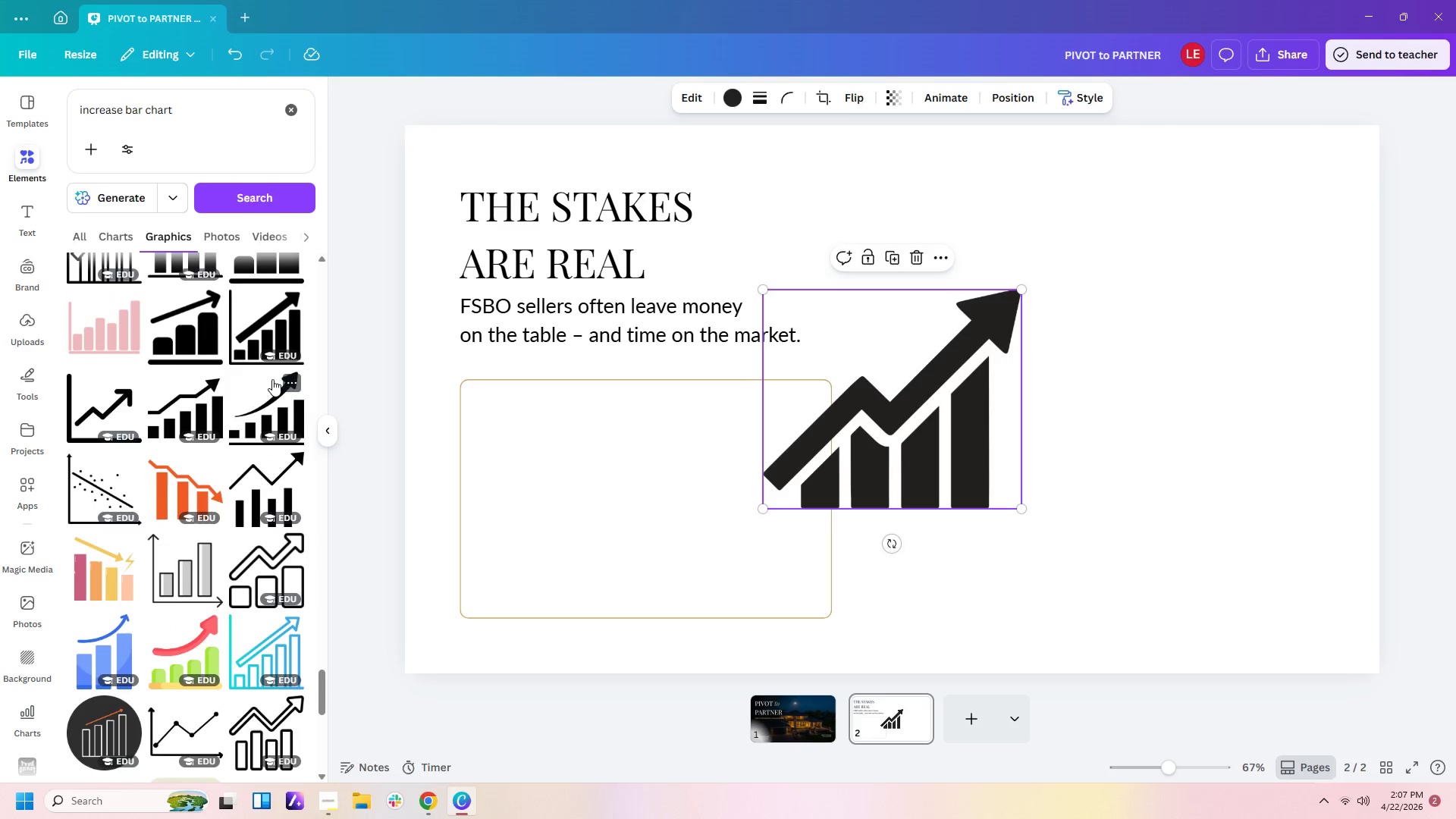 
left_click([193, 366])
 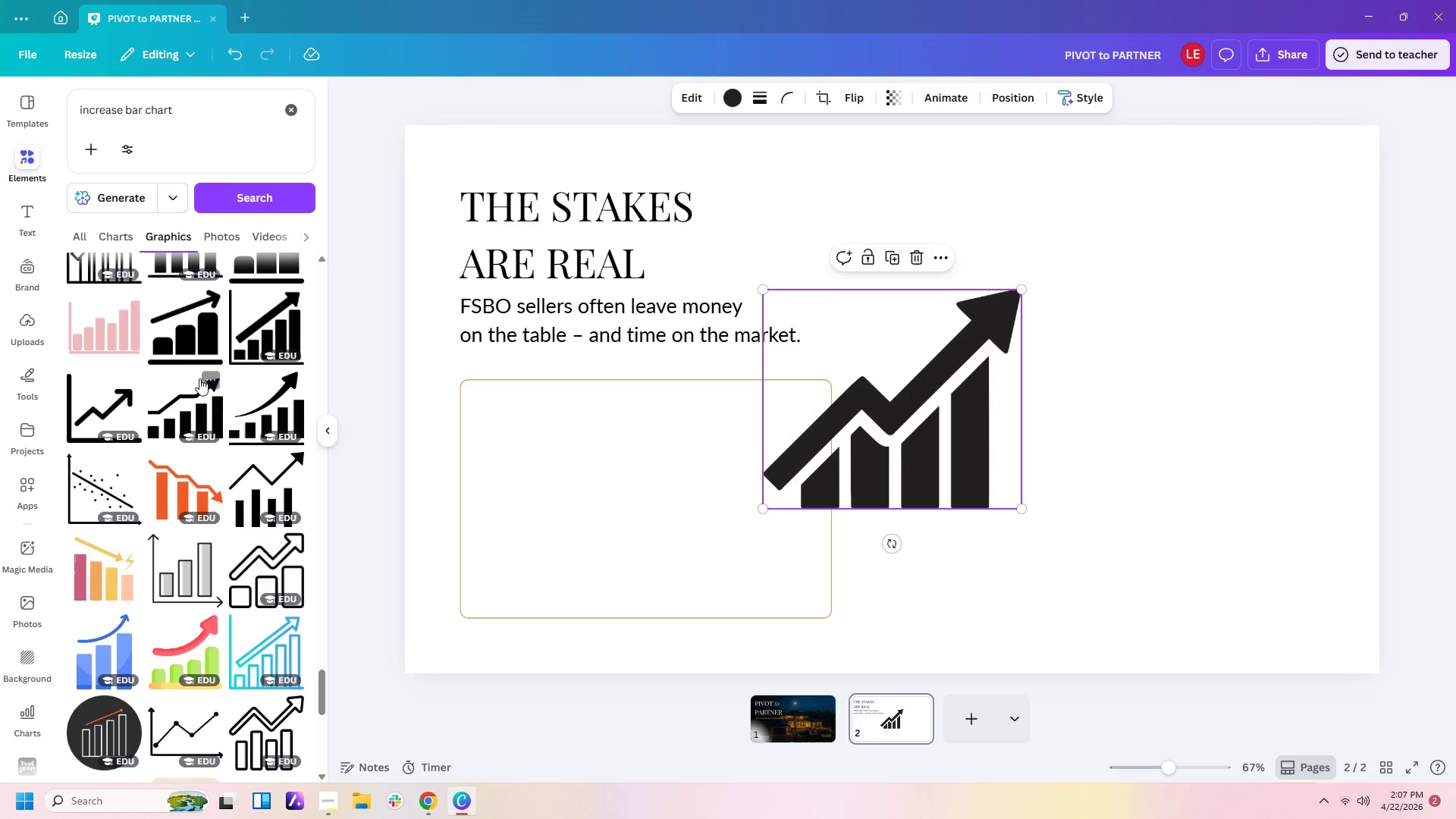 
left_click([199, 378])
 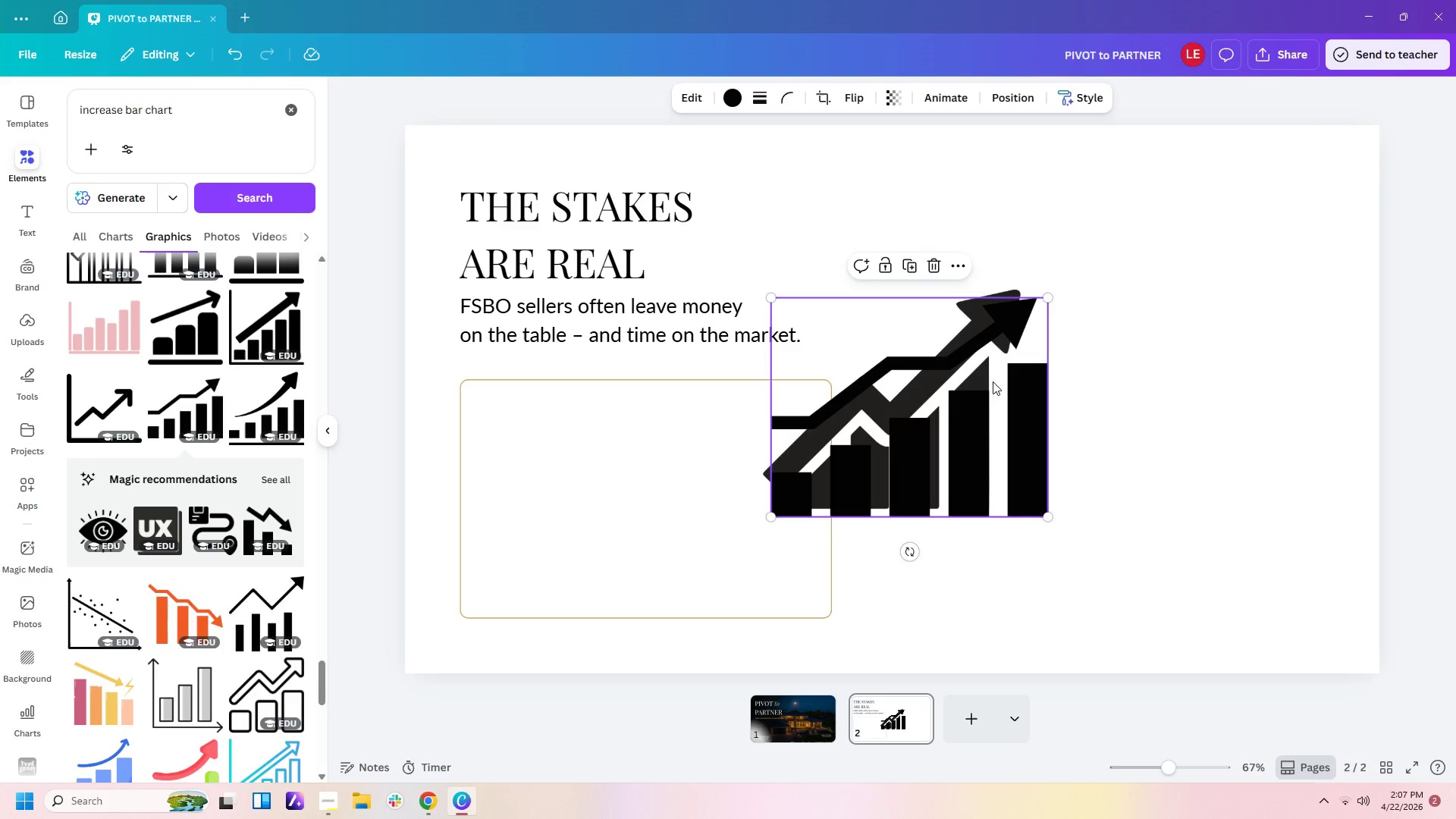 
left_click_drag(start_coordinate=[970, 413], to_coordinate=[783, 492])
 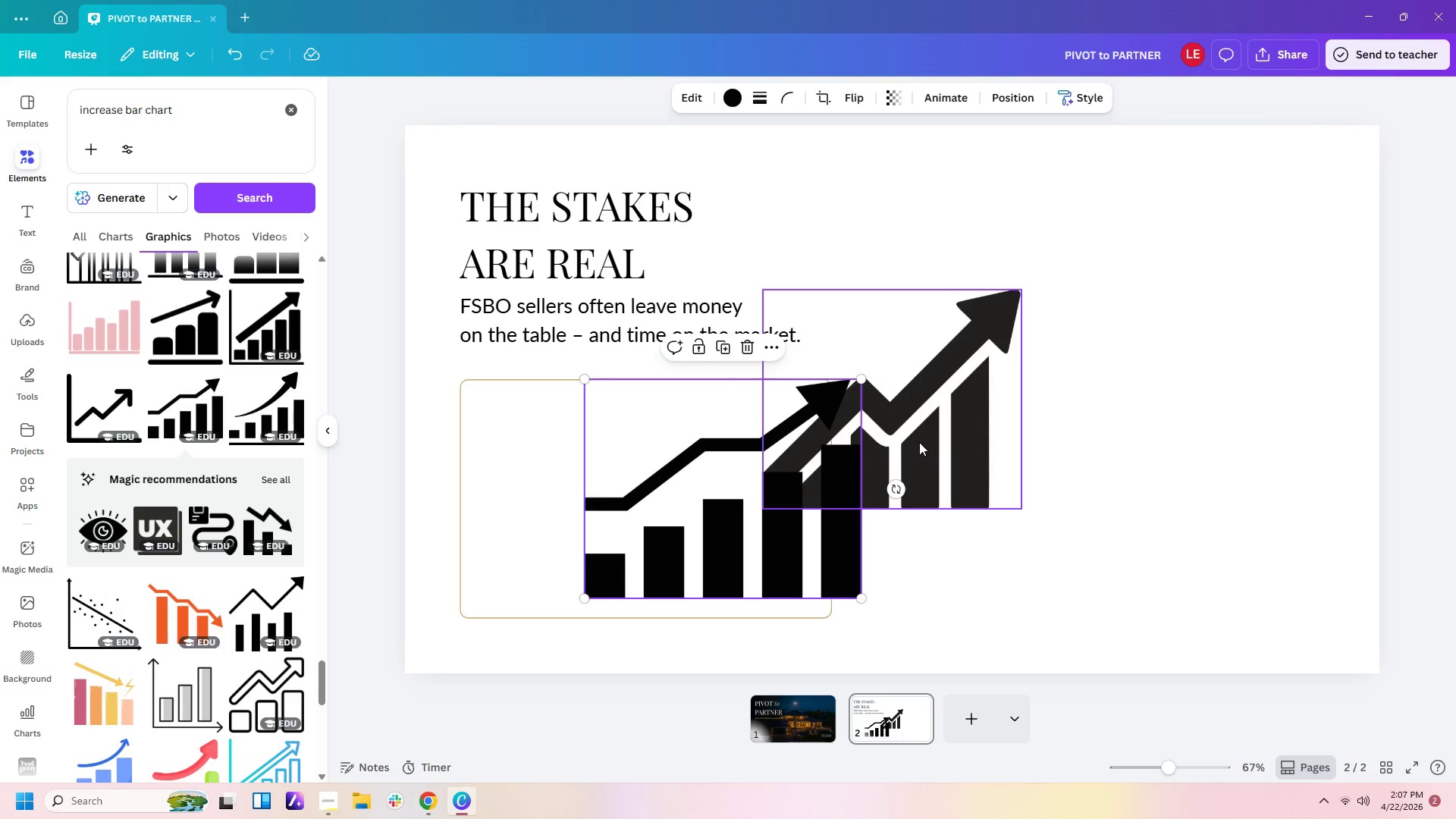 
left_click([919, 442])
 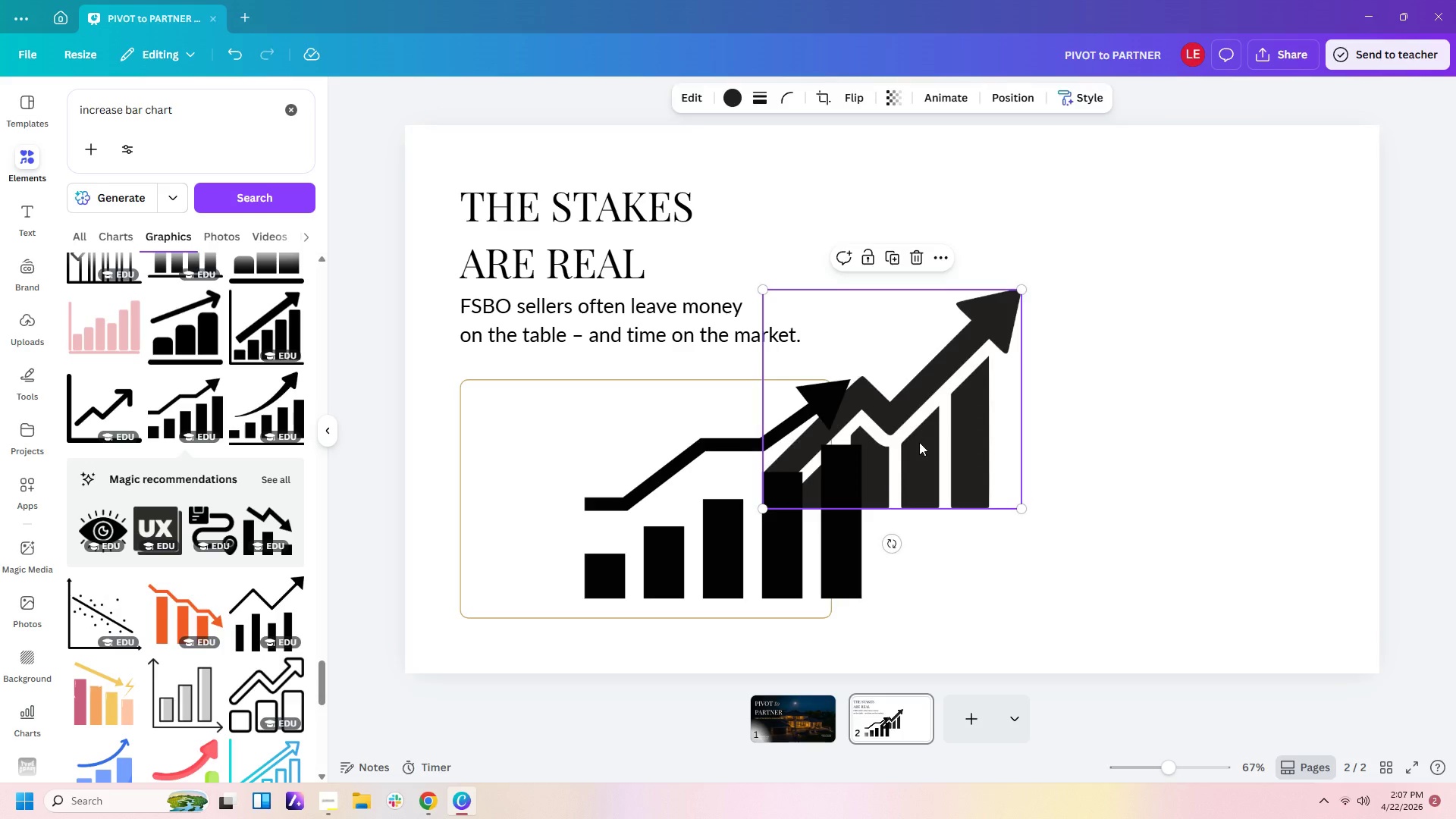 
key(Delete)
 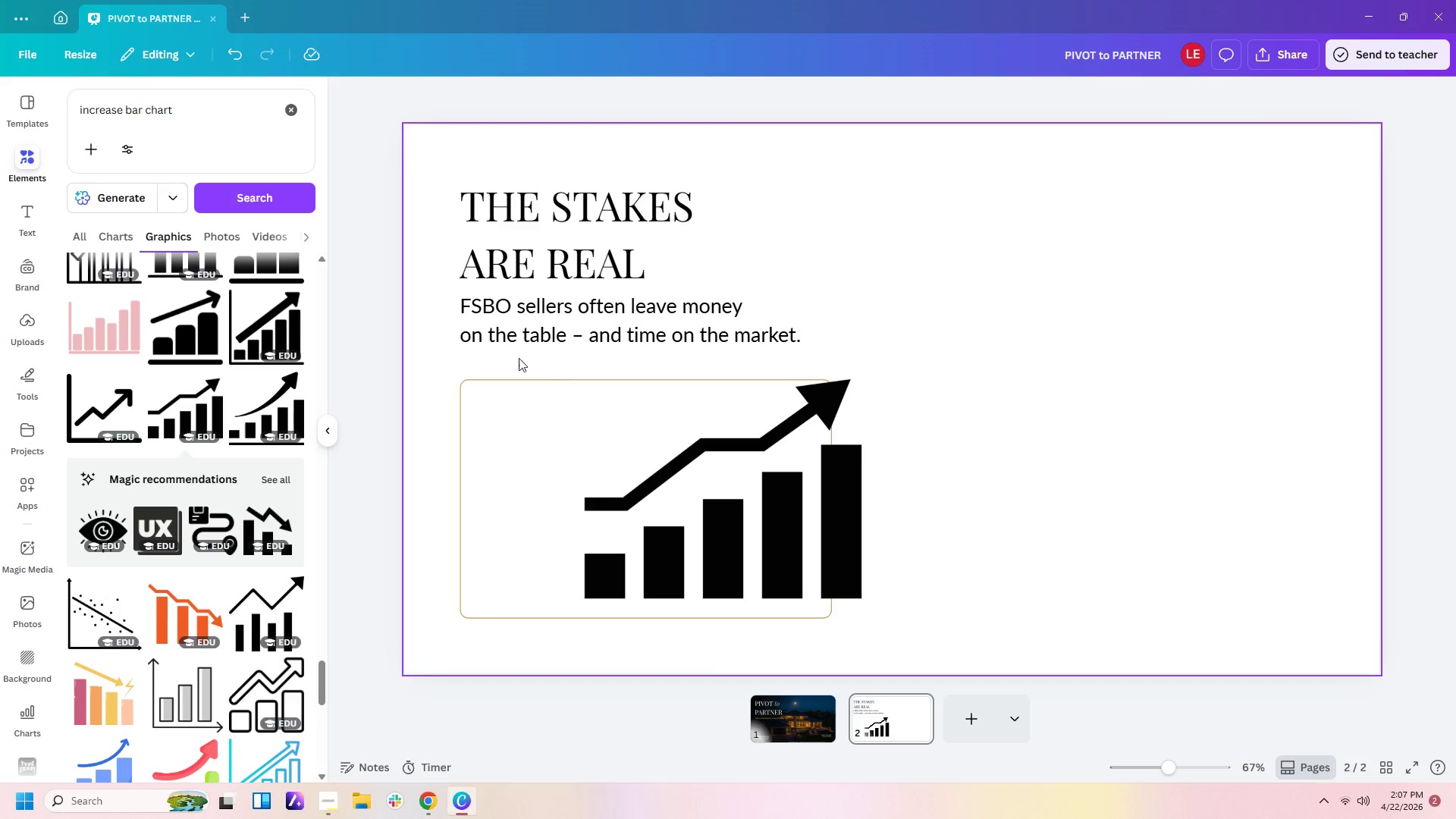 
mouse_move([254, 416])
 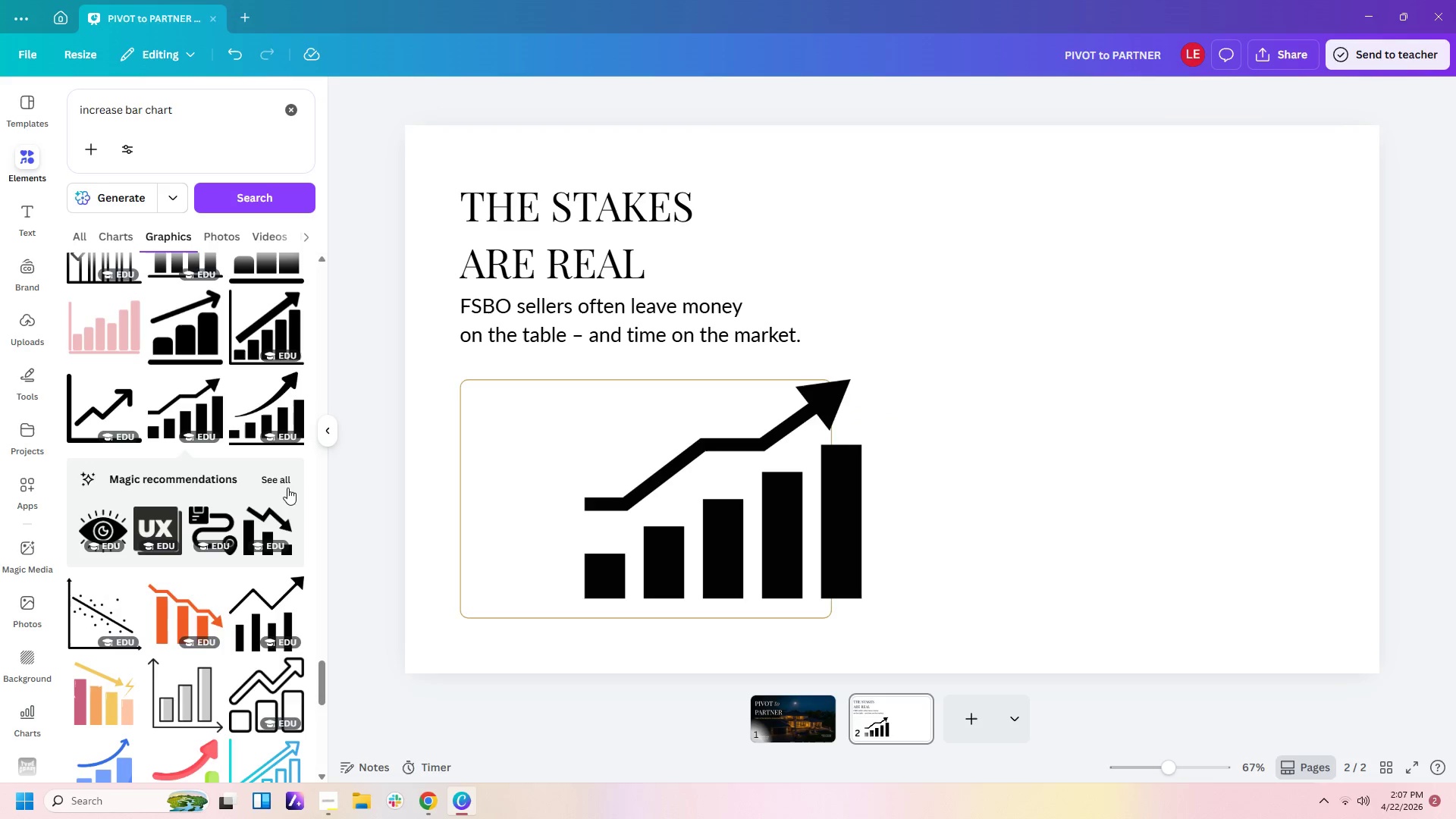 
left_click([284, 484])
 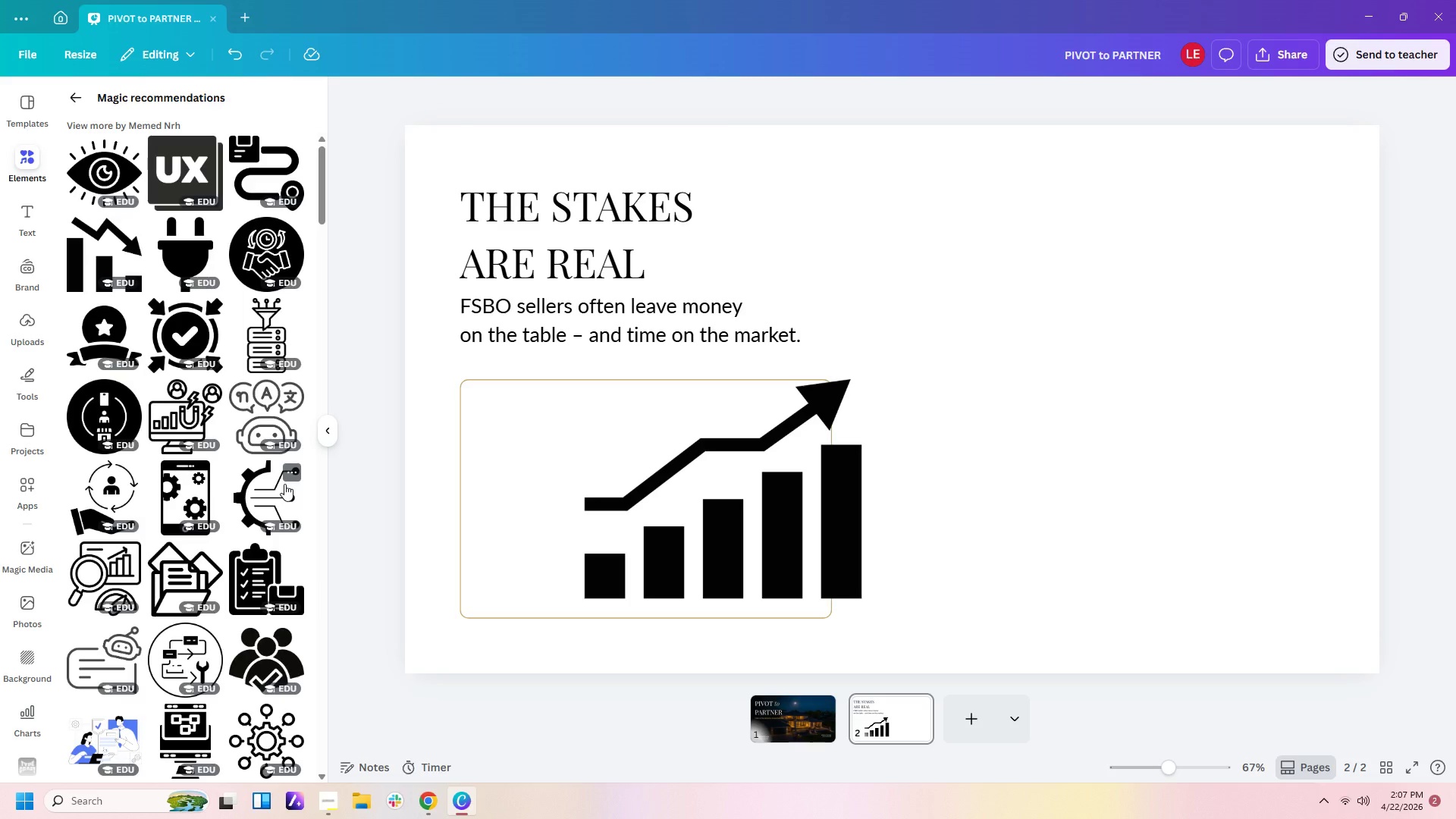 
scroll: coordinate [284, 484], scroll_direction: down, amount: 21.0
 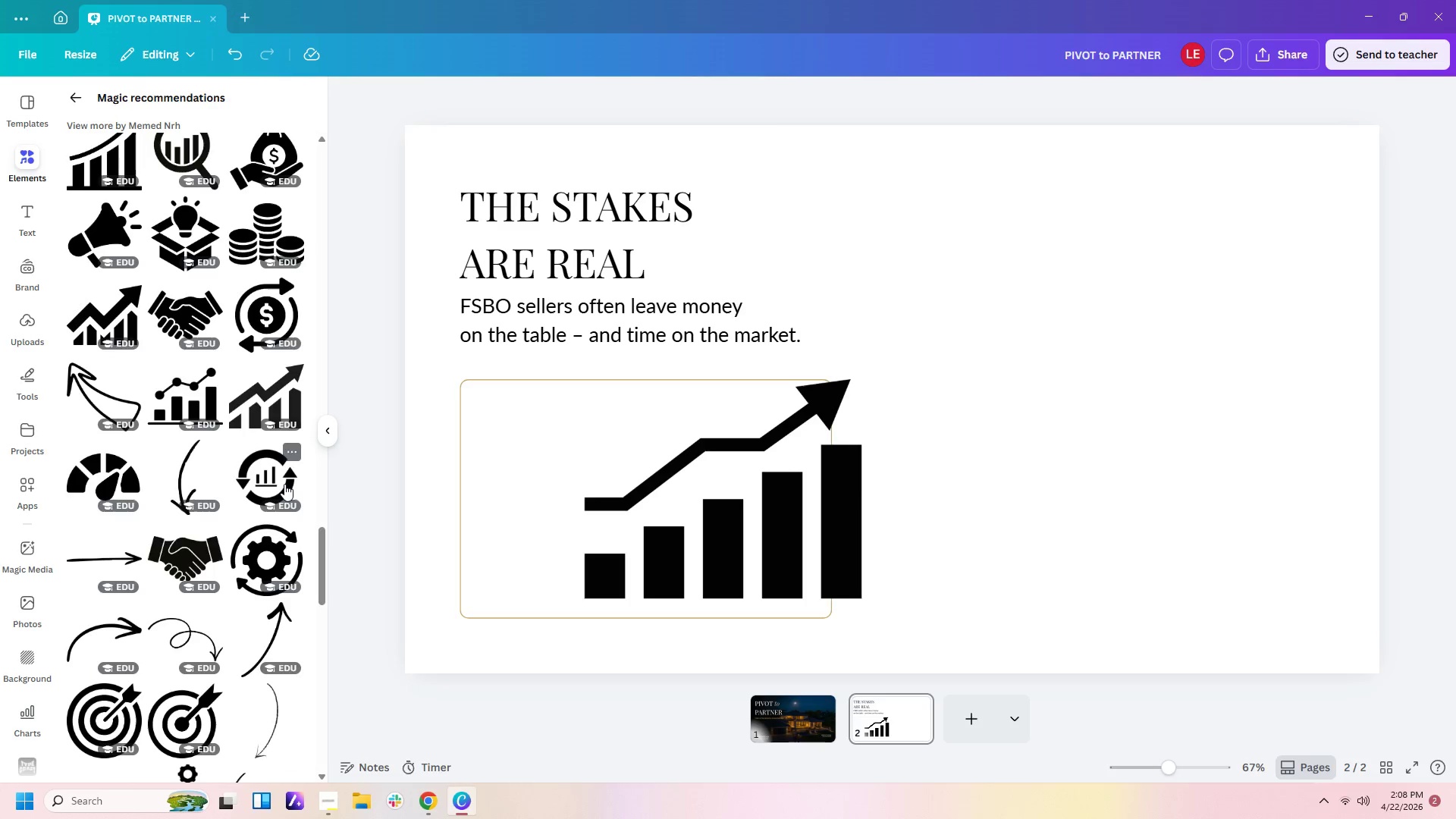 
scroll: coordinate [284, 484], scroll_direction: down, amount: 6.0
 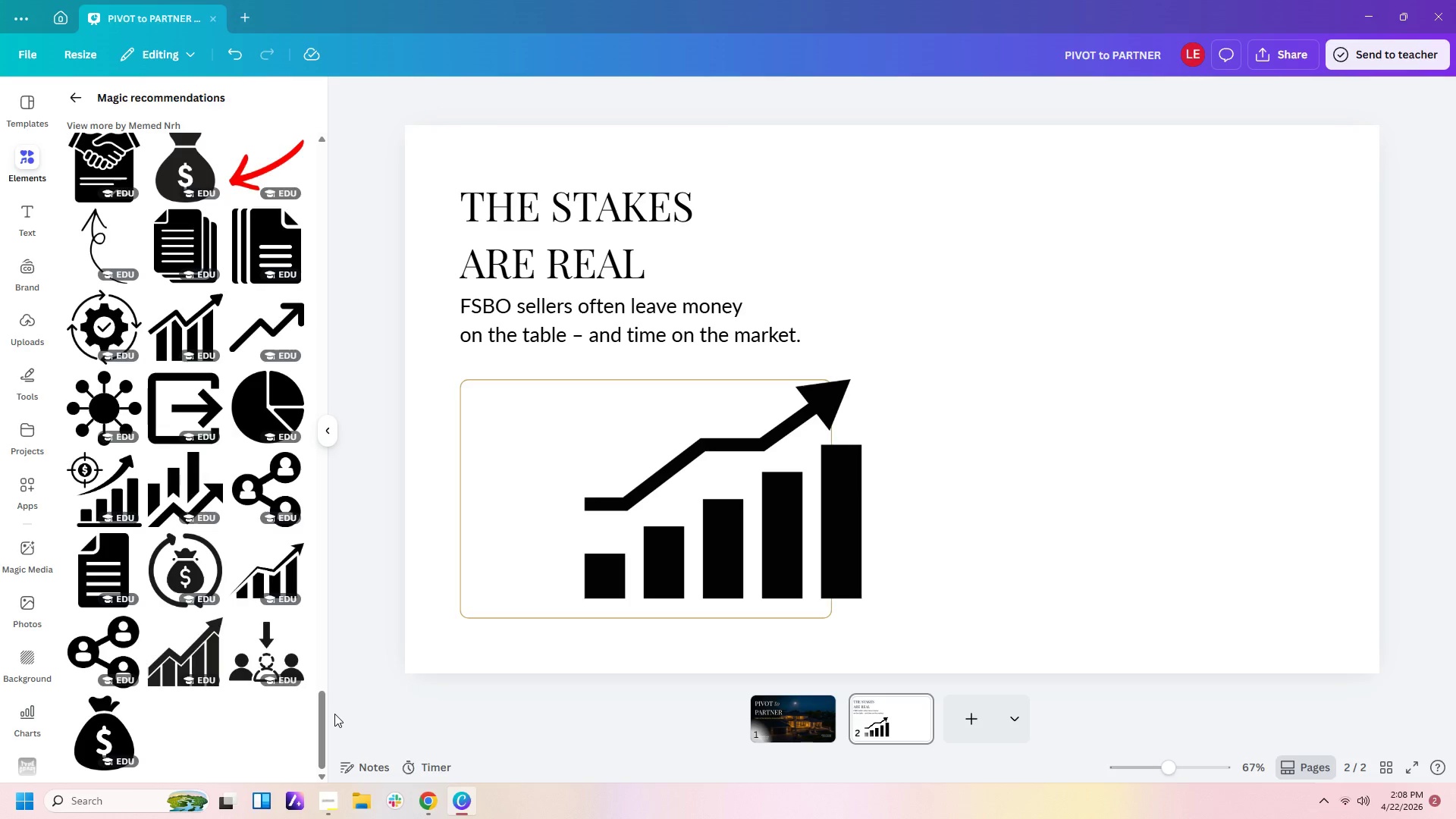 
left_click_drag(start_coordinate=[322, 720], to_coordinate=[343, 101])
 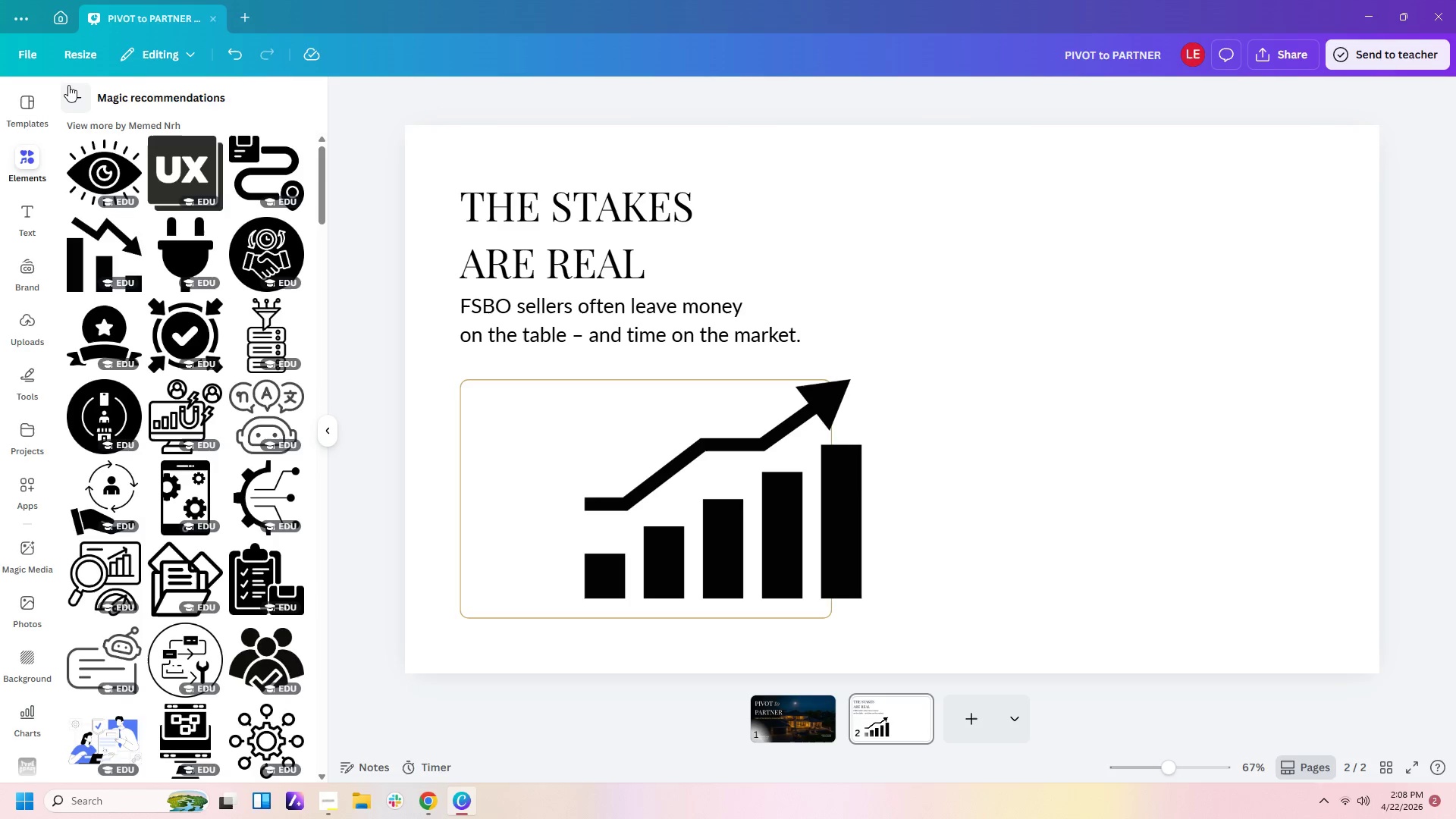 
left_click([74, 86])
 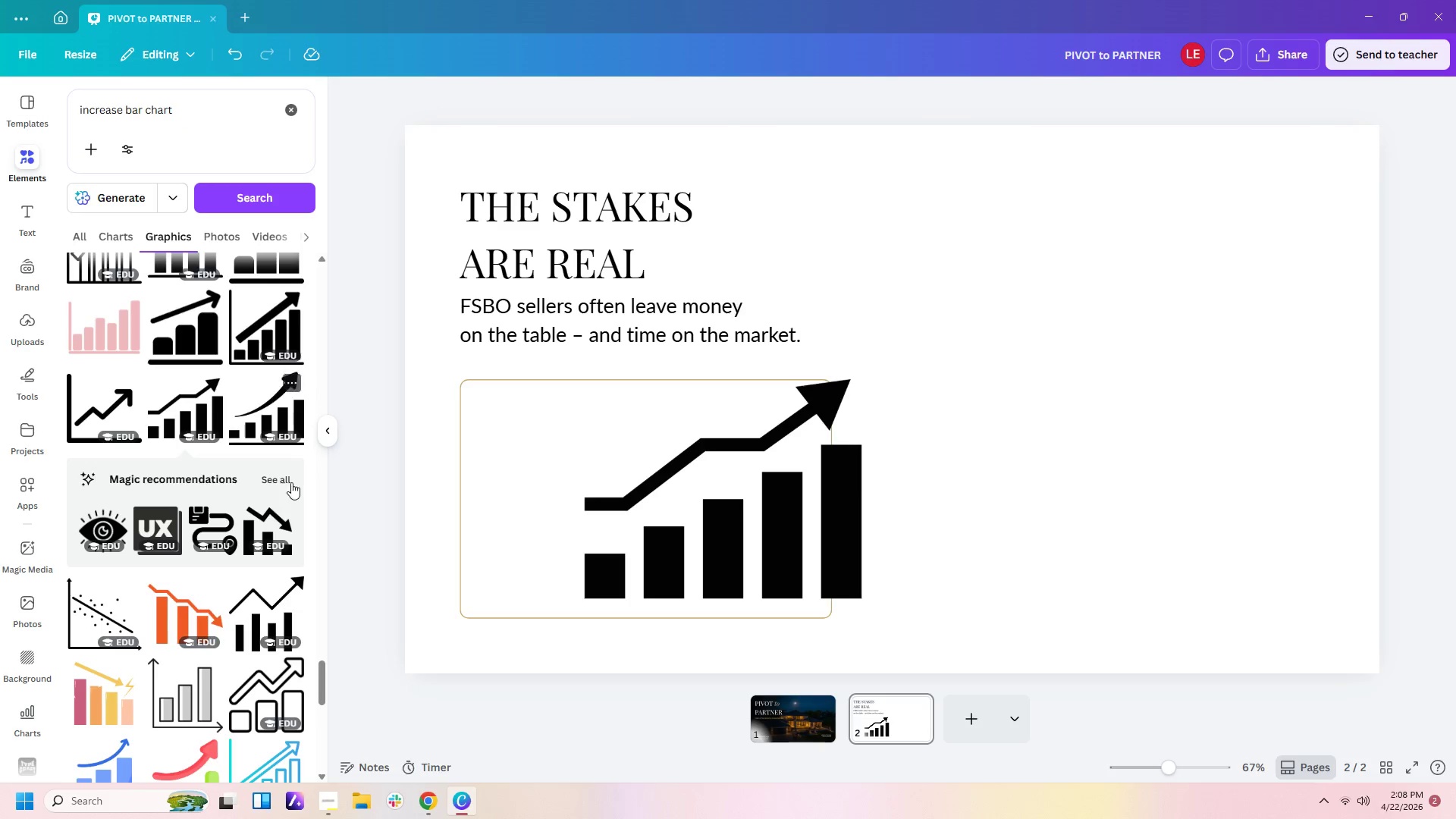 
scroll: coordinate [285, 551], scroll_direction: down, amount: 3.0
 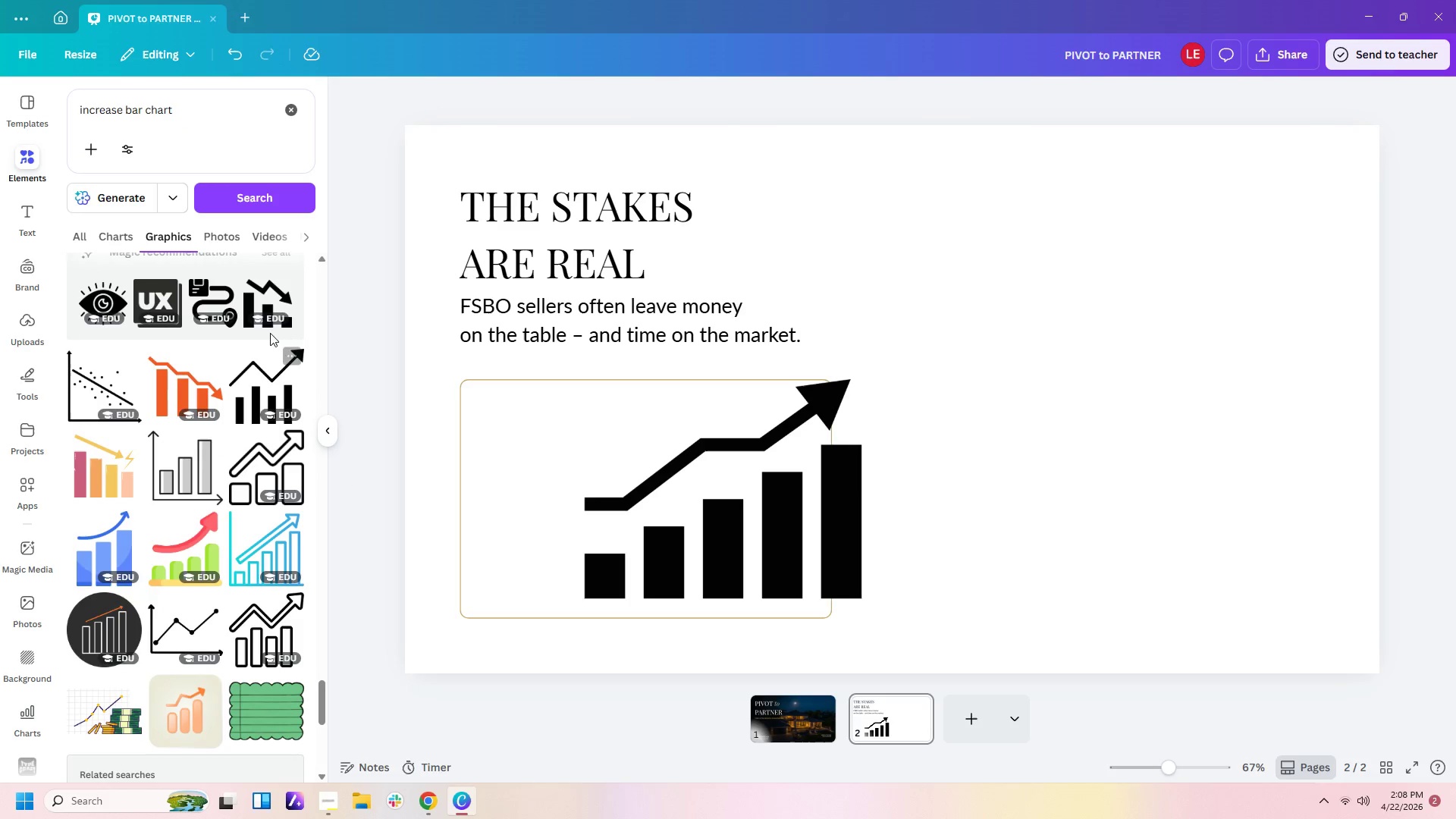 
left_click([282, 299])
 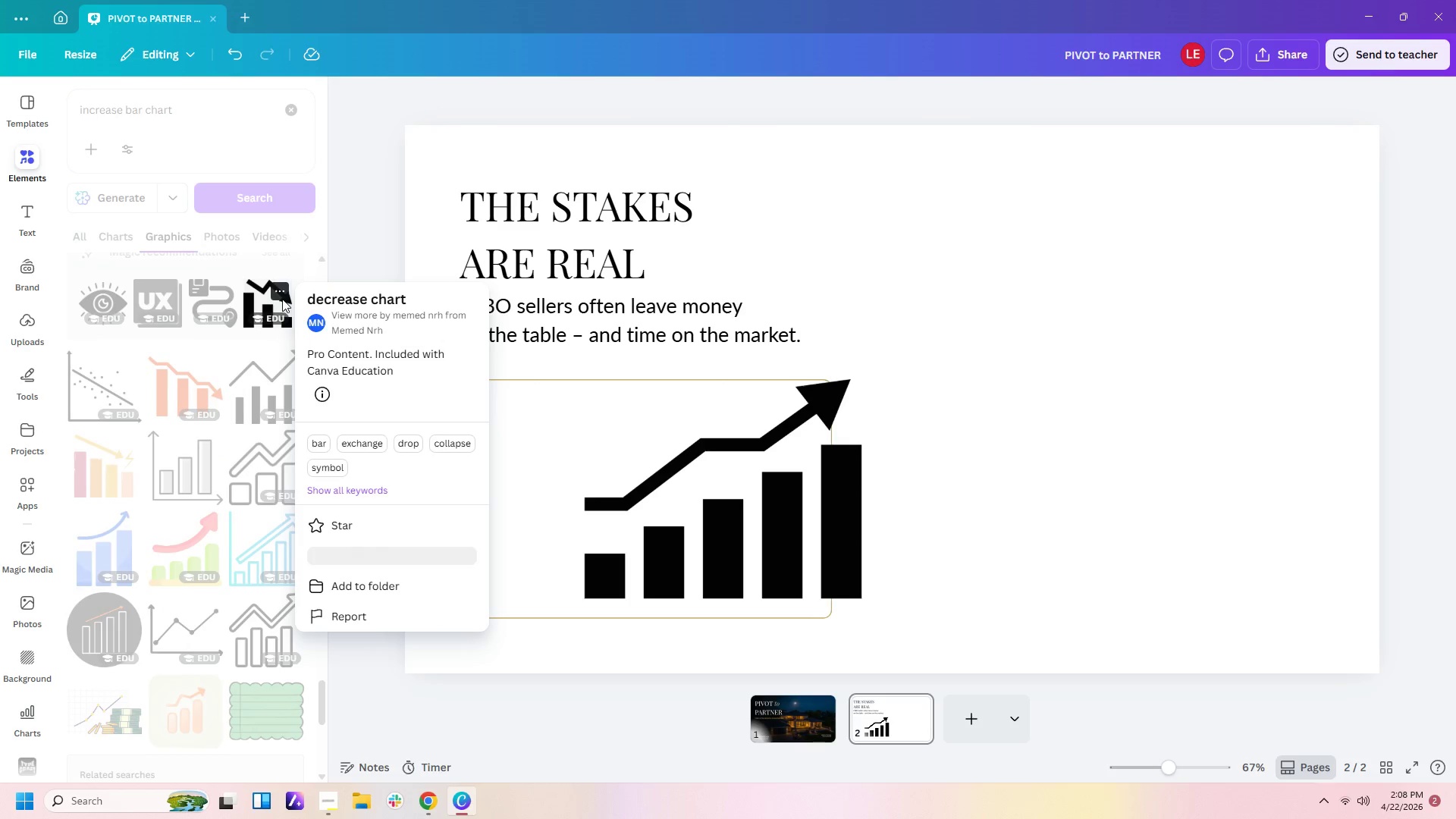 
left_click([265, 297])
 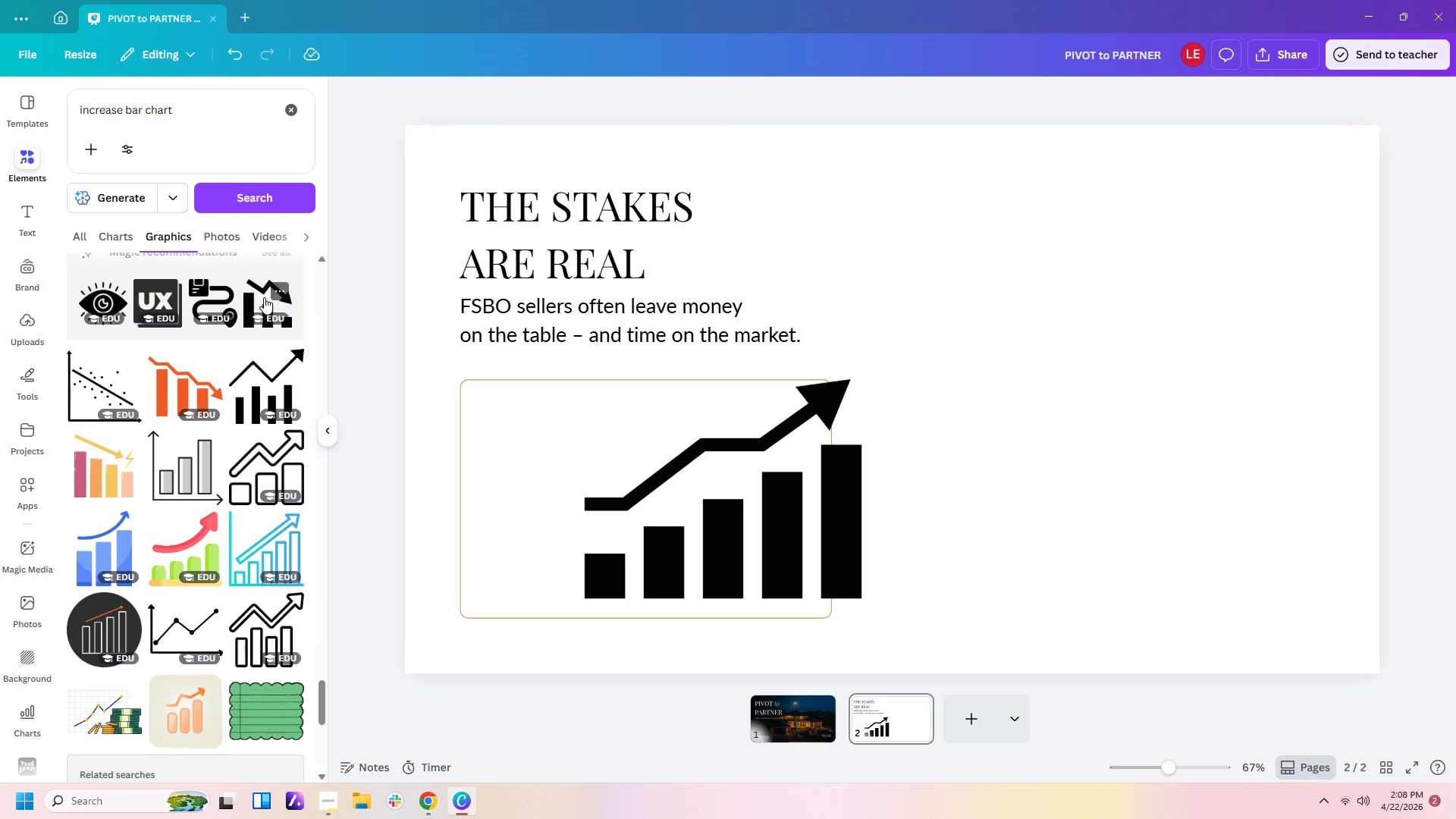 
left_click([261, 297])
 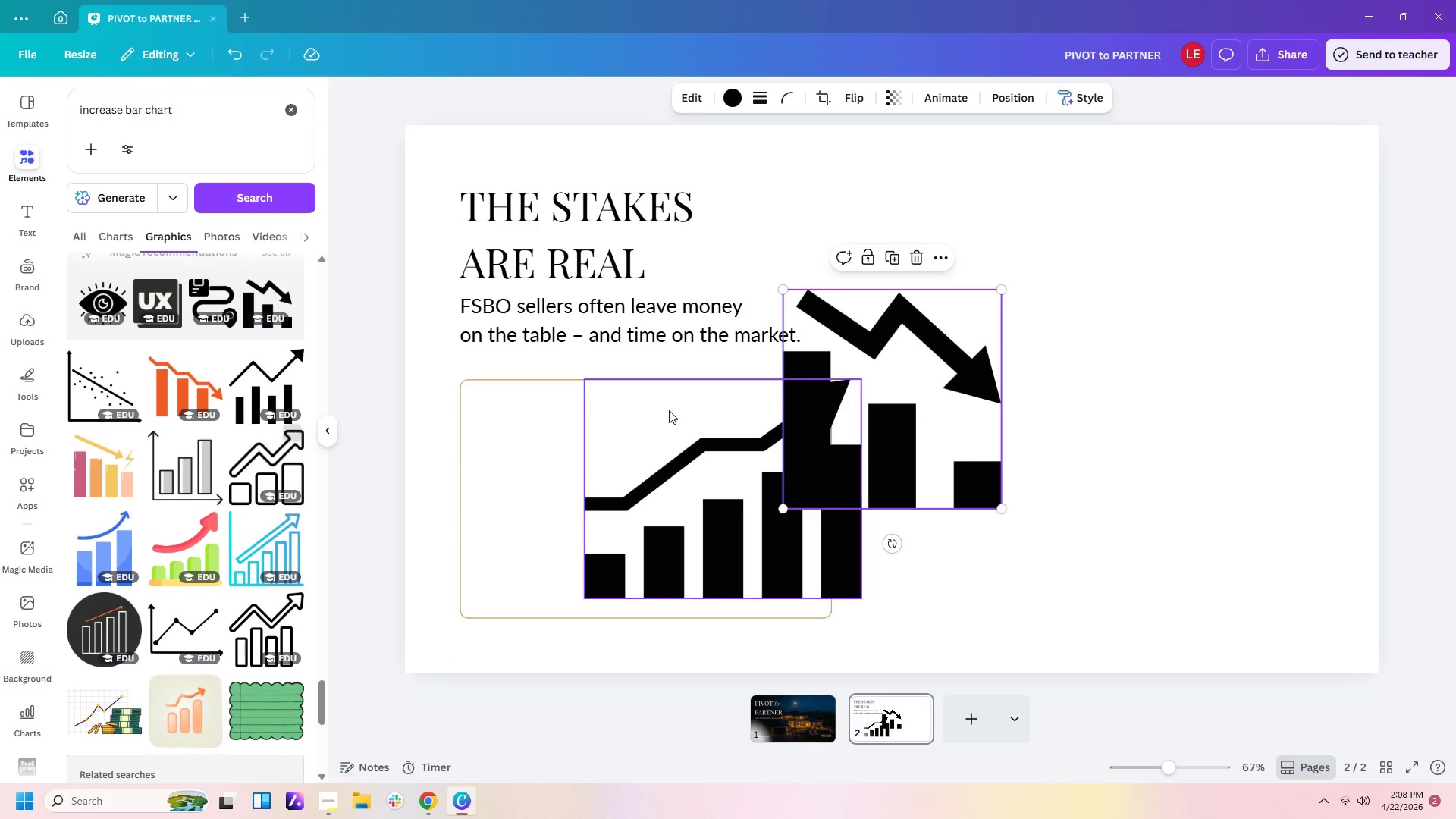 
left_click([850, 375])
 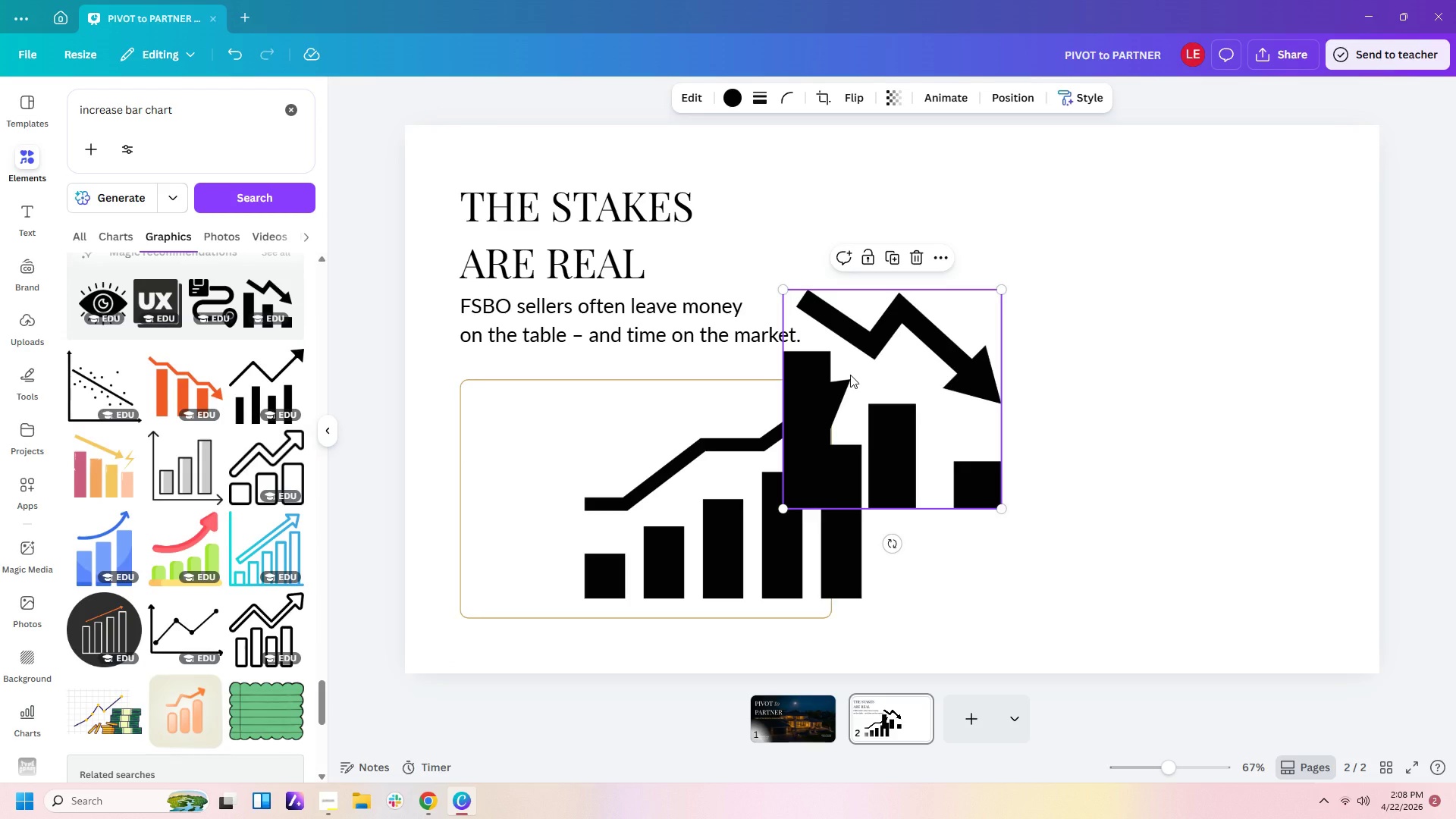 
key(Delete)
 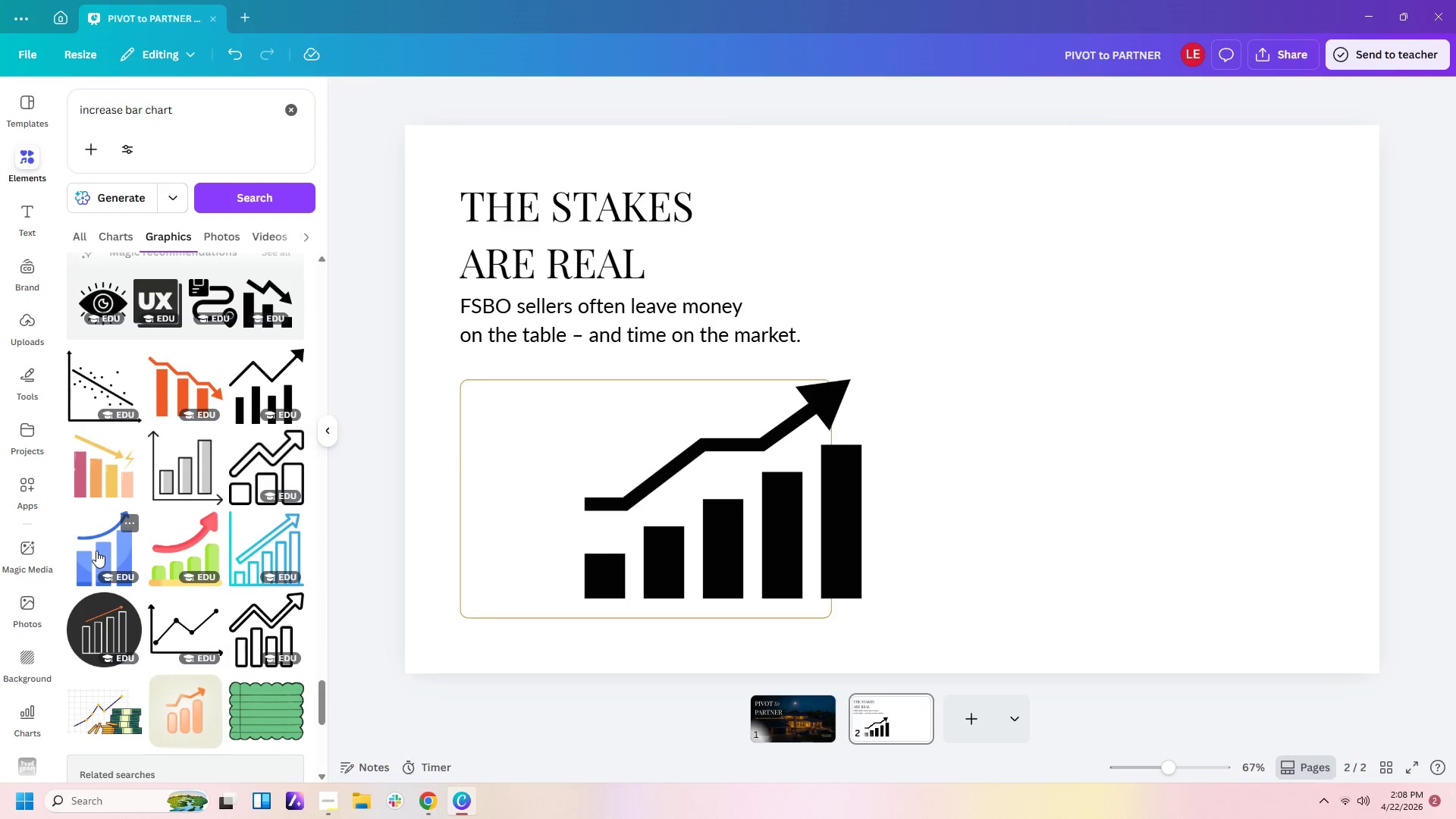 
scroll: coordinate [250, 434], scroll_direction: down, amount: 17.0
 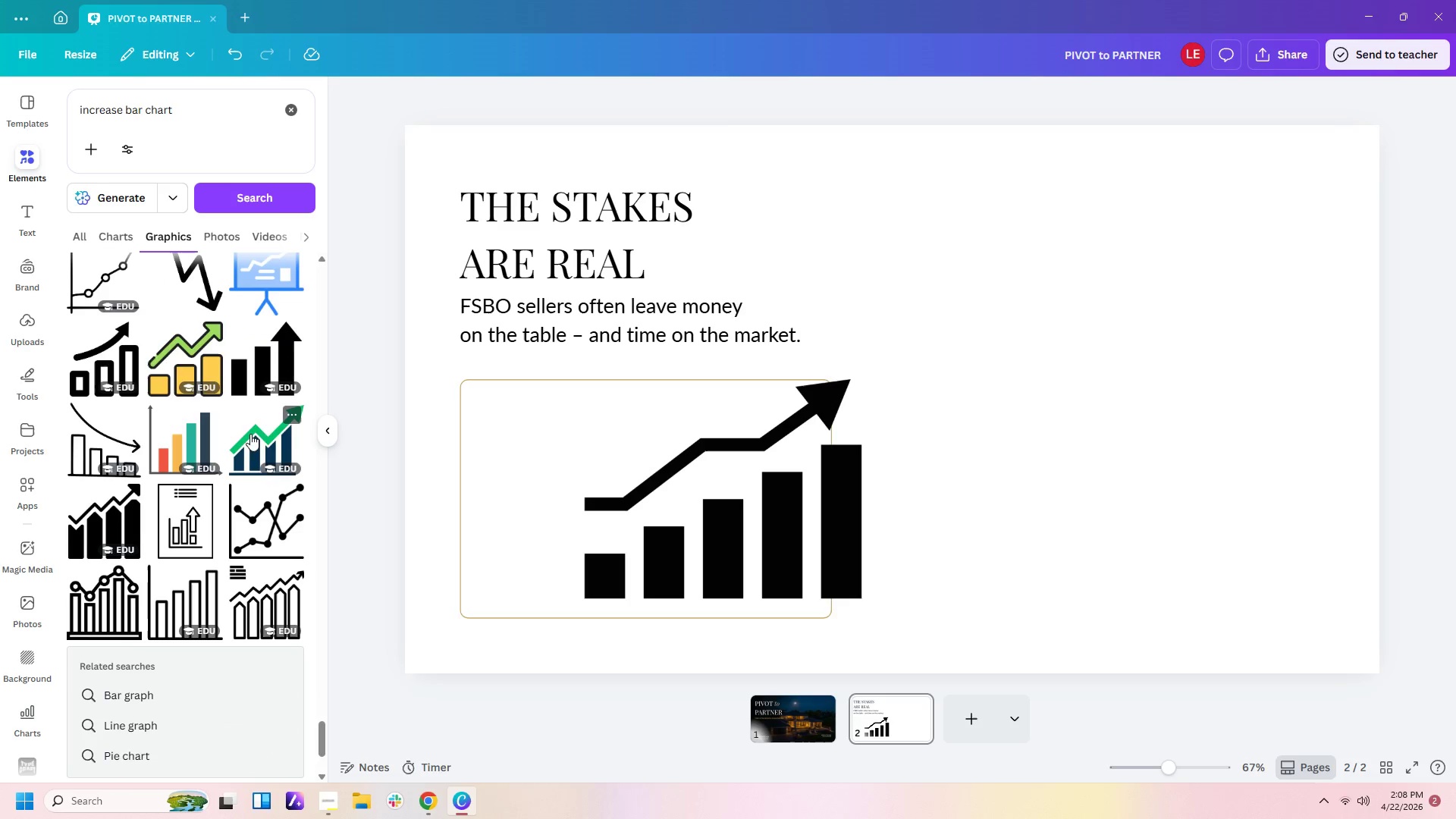 
left_click_drag(start_coordinate=[780, 543], to_coordinate=[695, 558])
 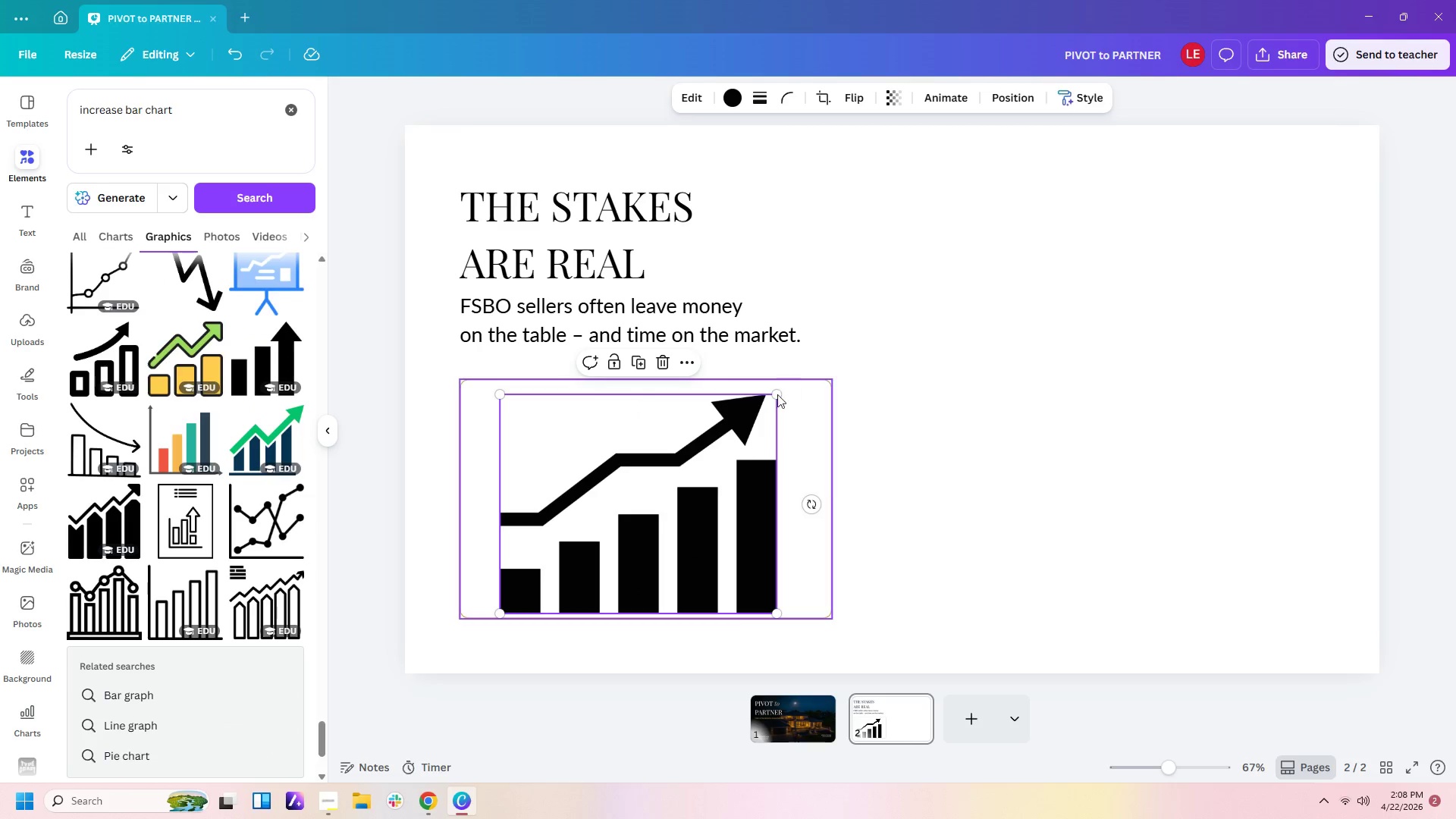 
left_click_drag(start_coordinate=[777, 394], to_coordinate=[591, 598])
 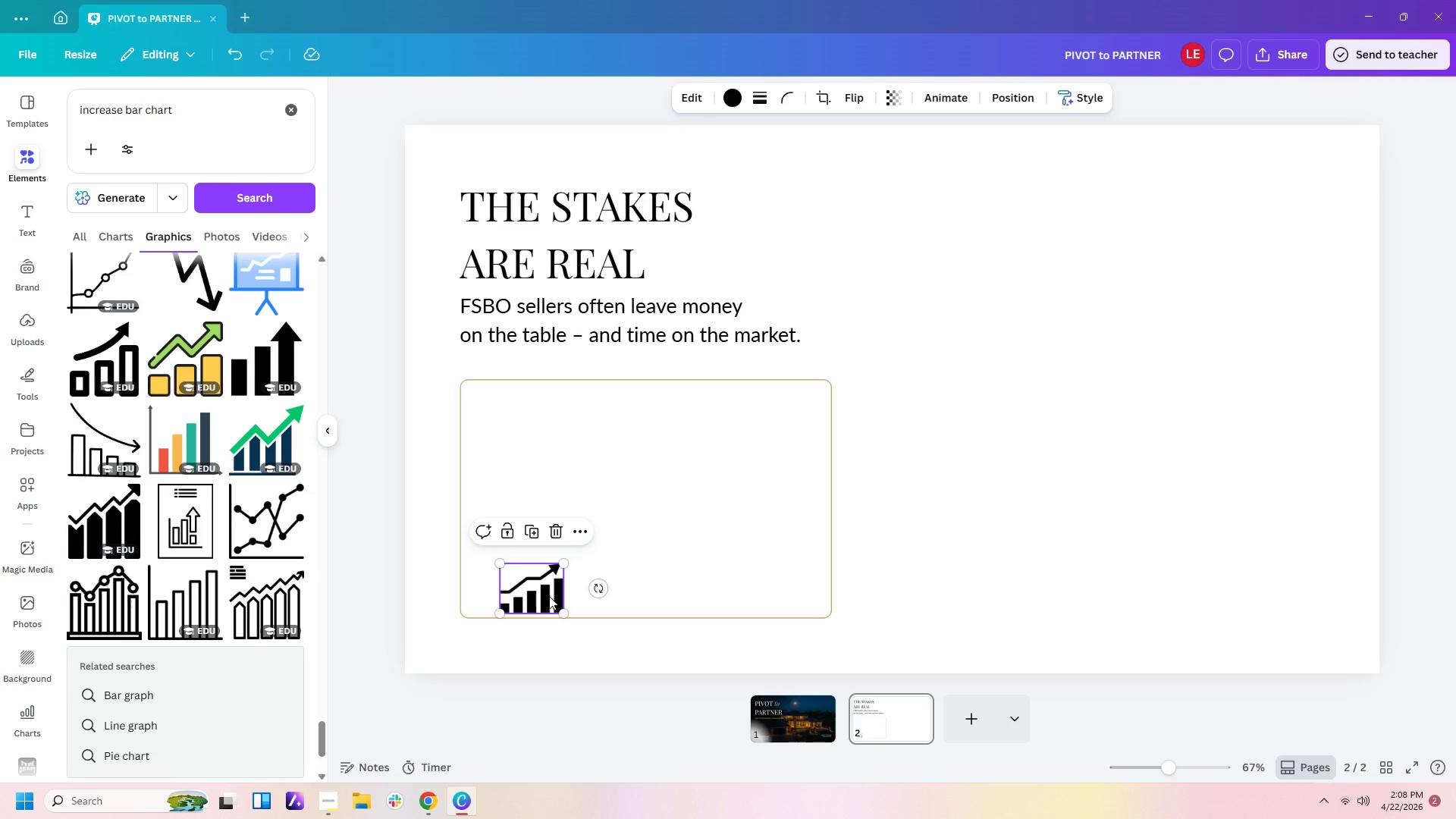 
left_click_drag(start_coordinate=[548, 595], to_coordinate=[553, 448])
 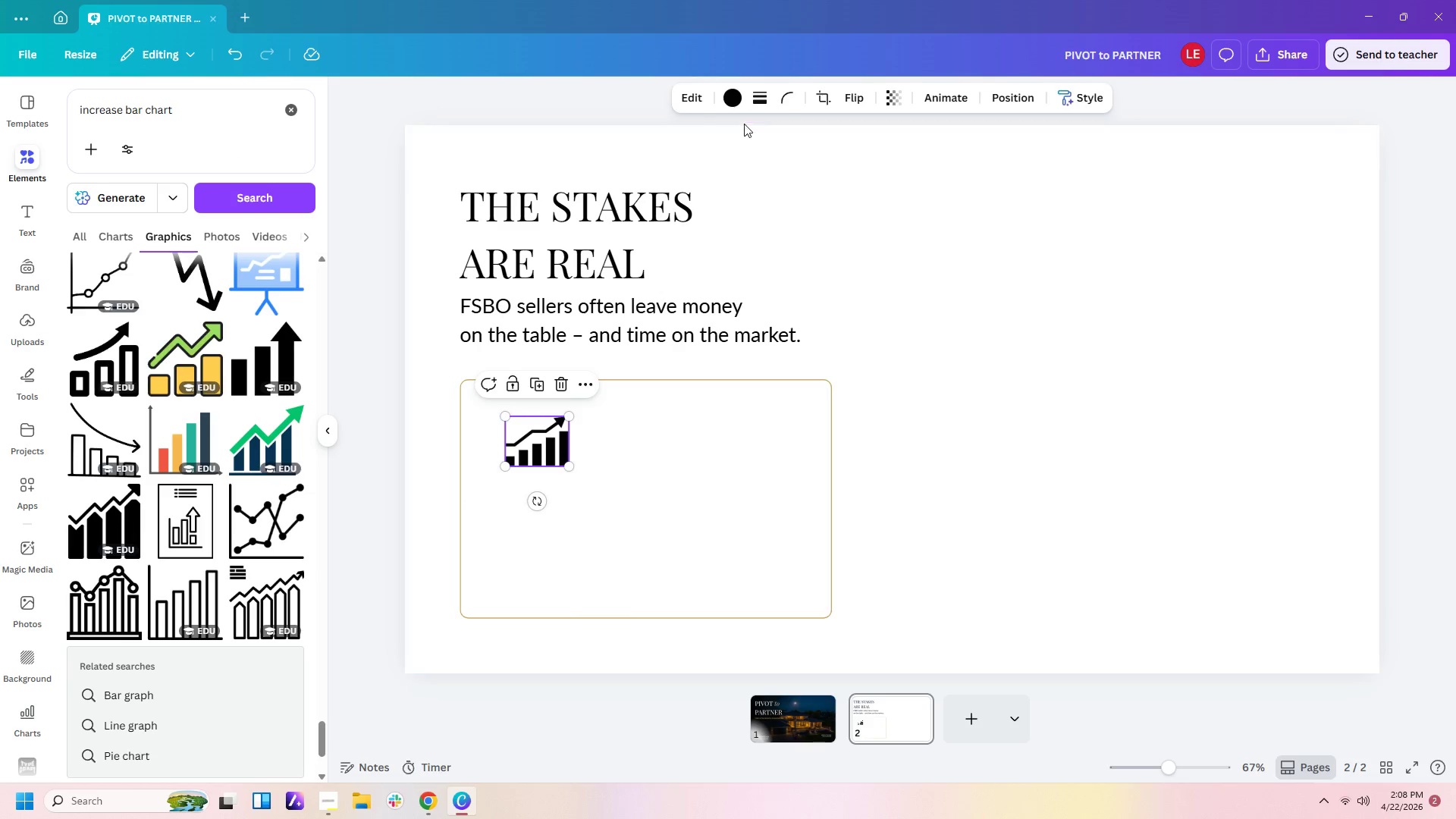 
left_click([724, 94])
 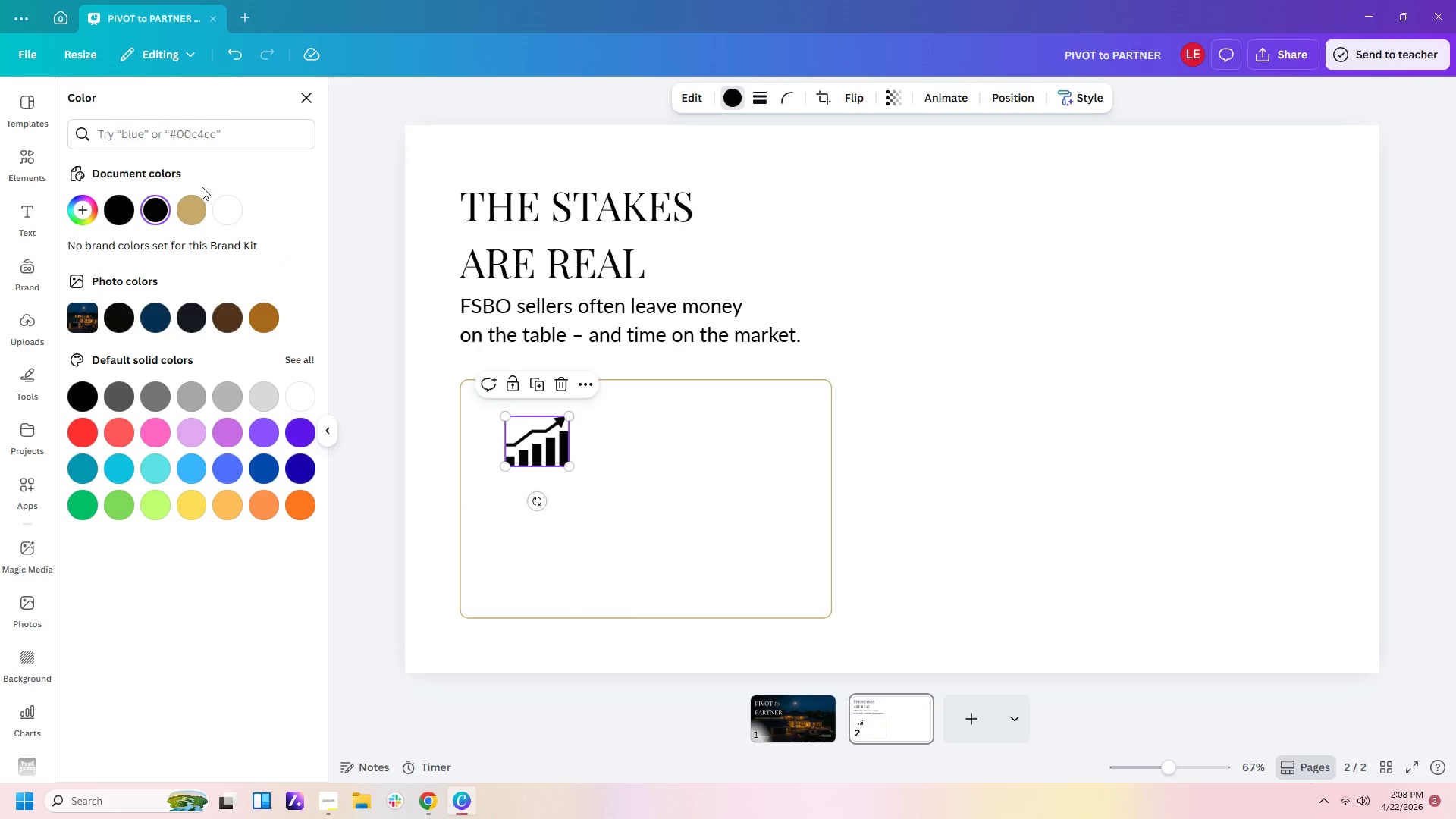 
left_click([193, 206])
 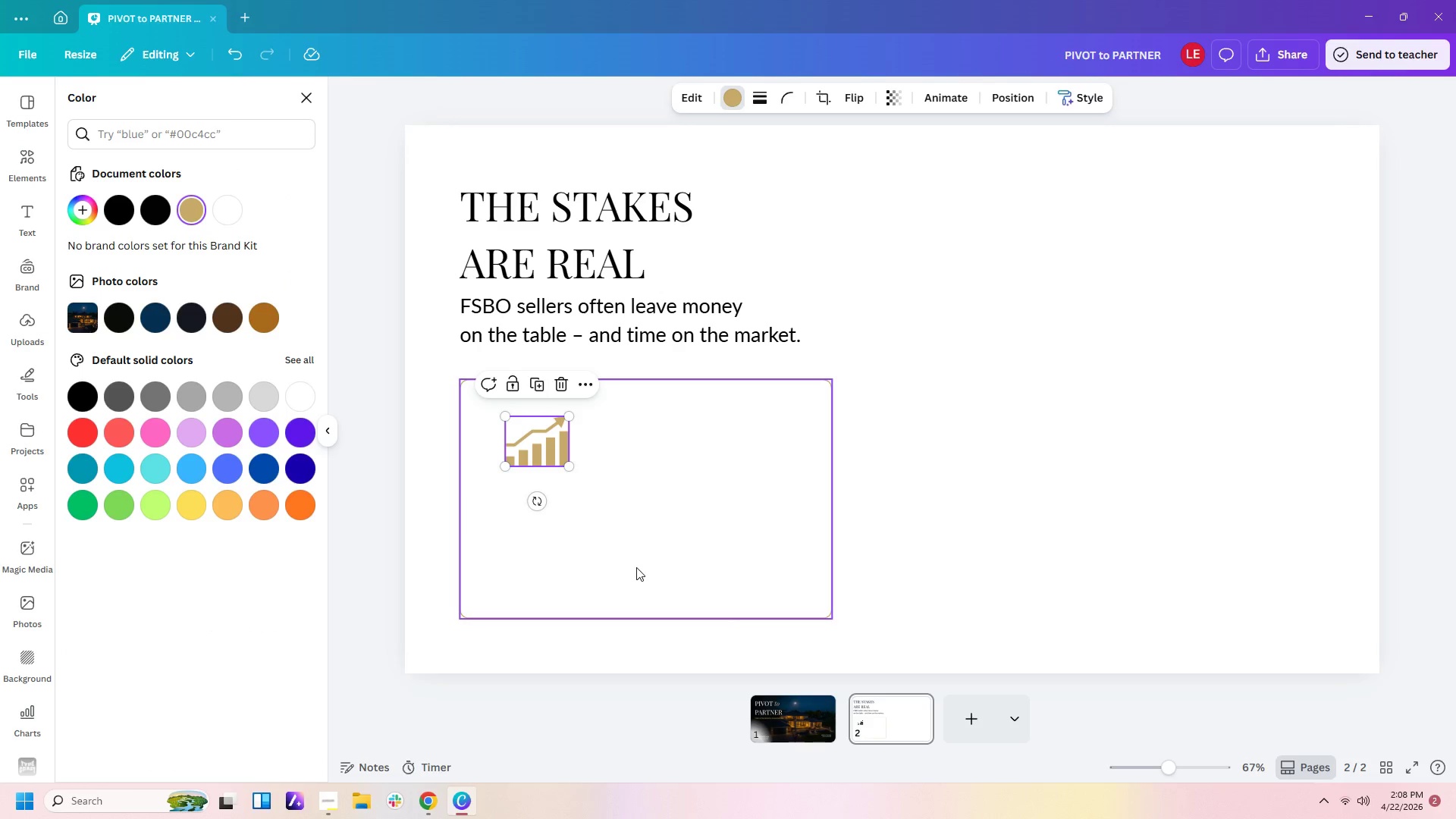 
left_click([636, 567])
 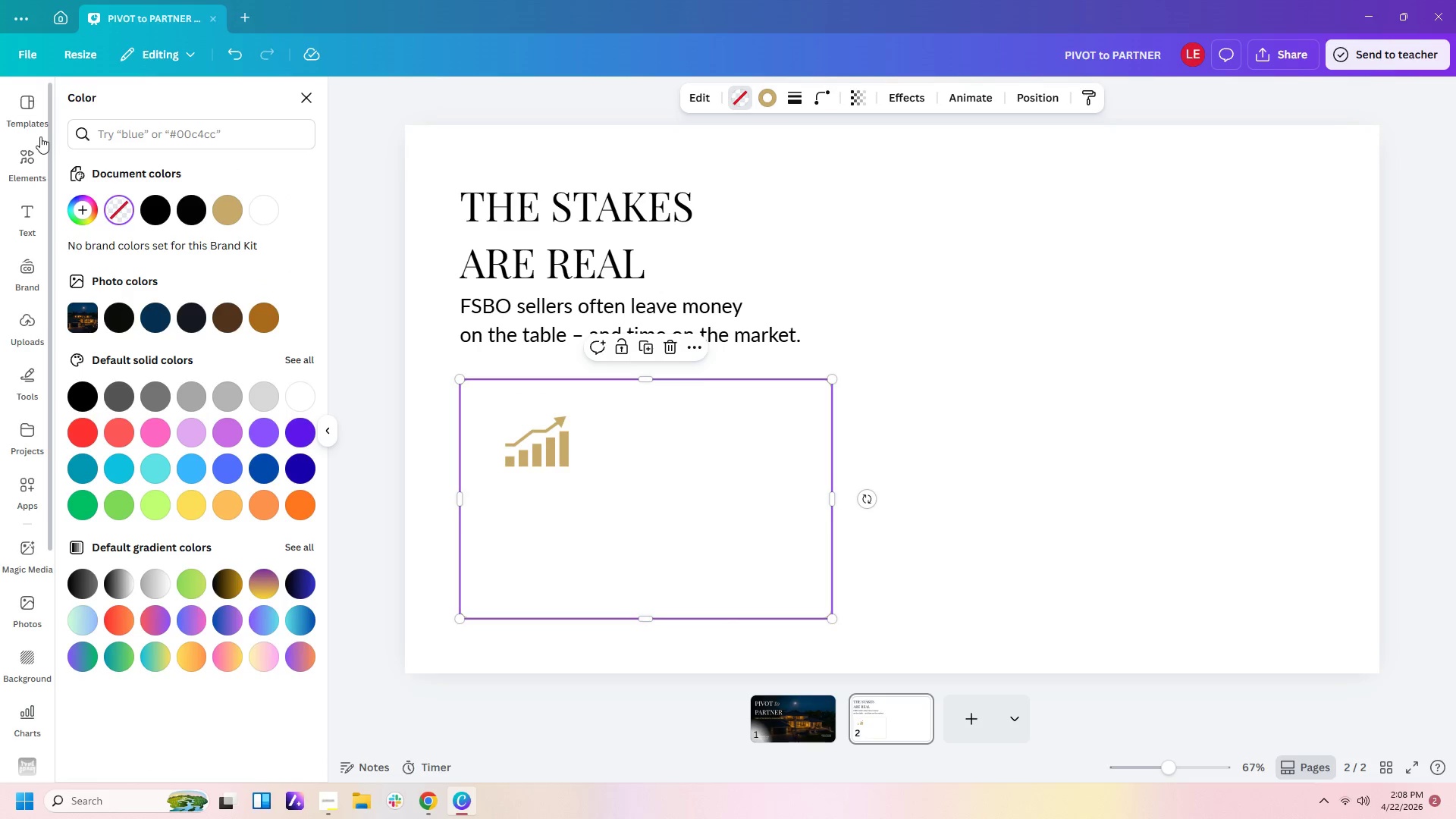 
left_click([30, 146])
 